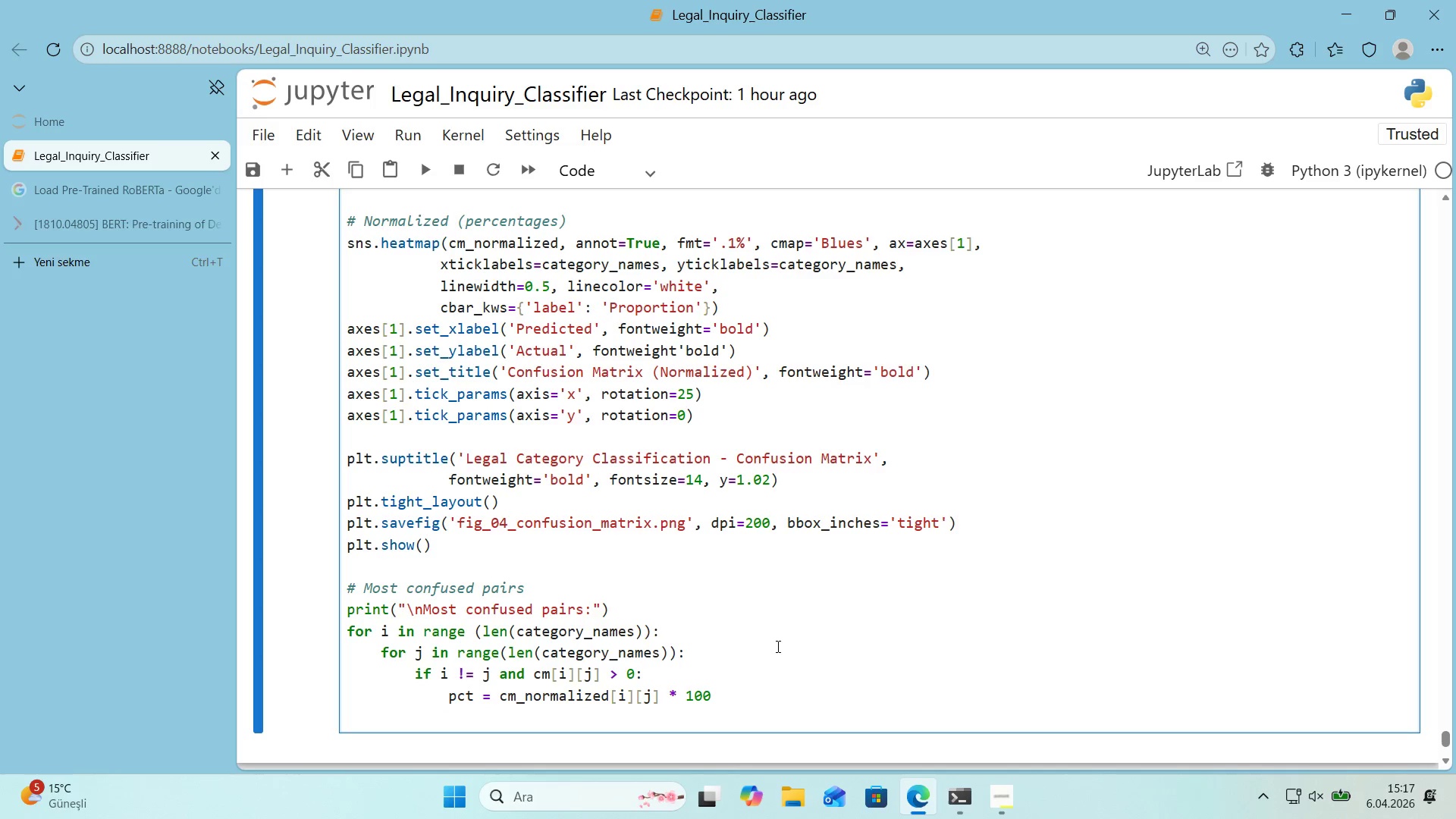 
type('f pct [Break] 5>)
 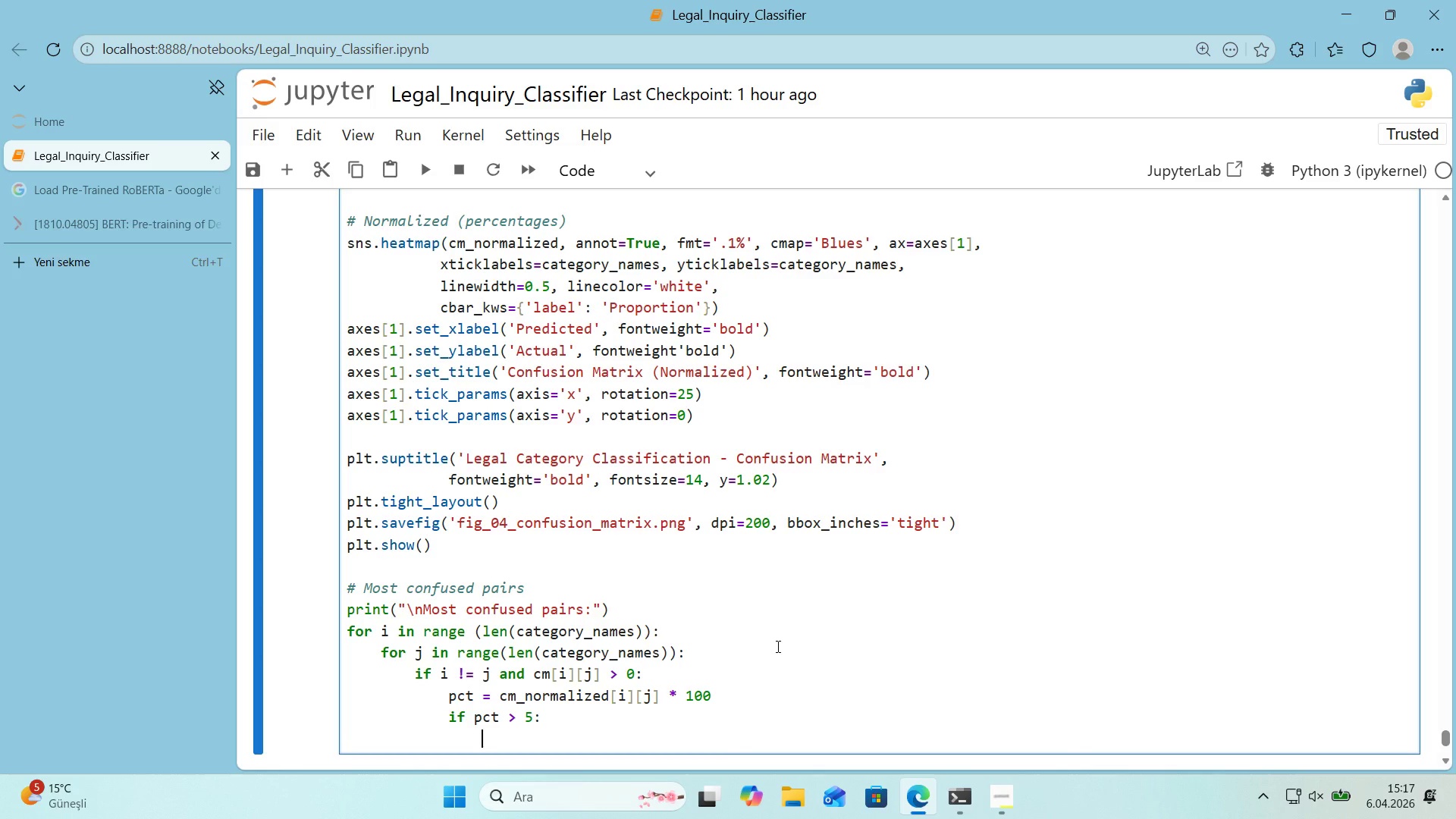 
 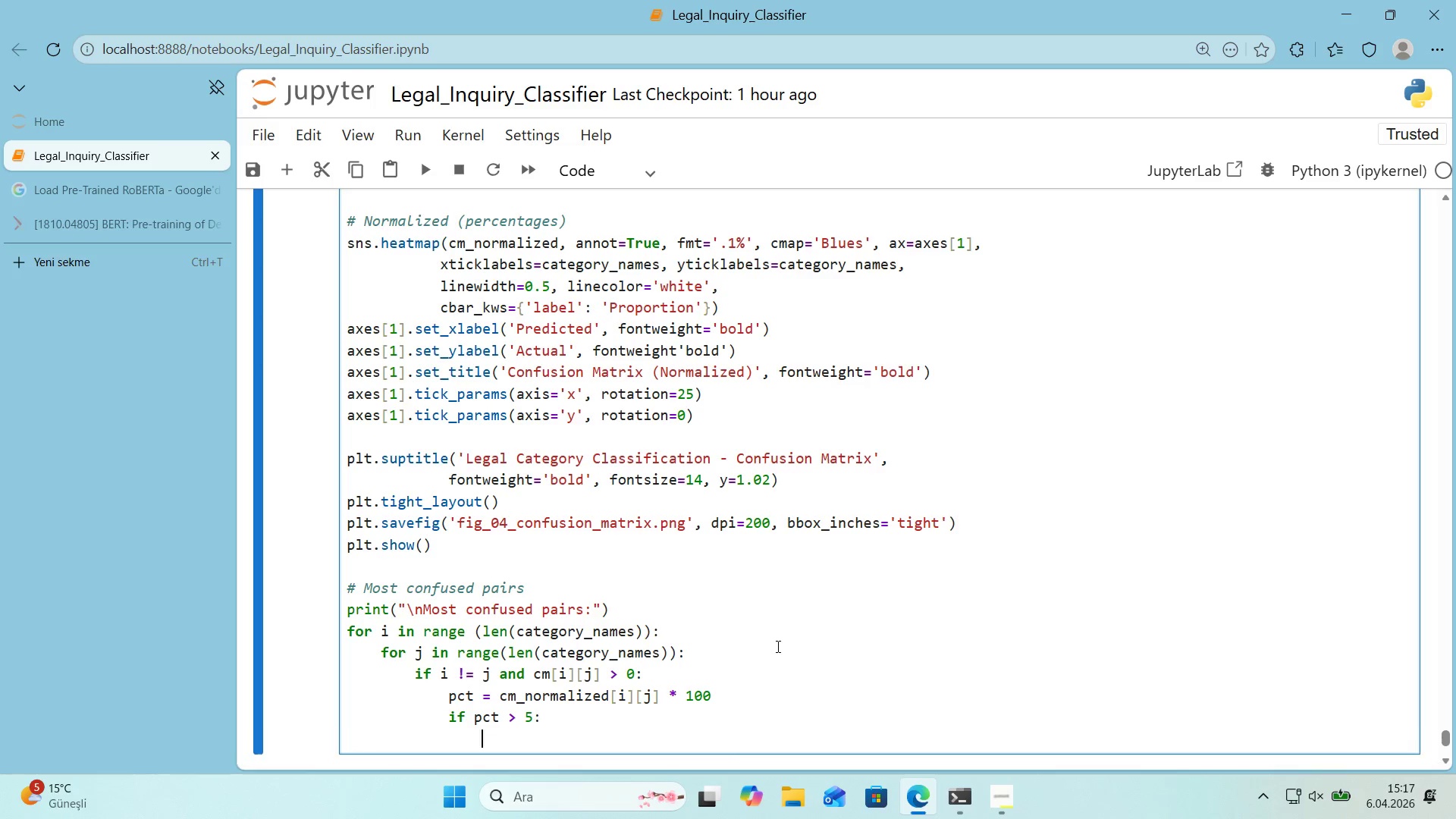 
key(Enter)
 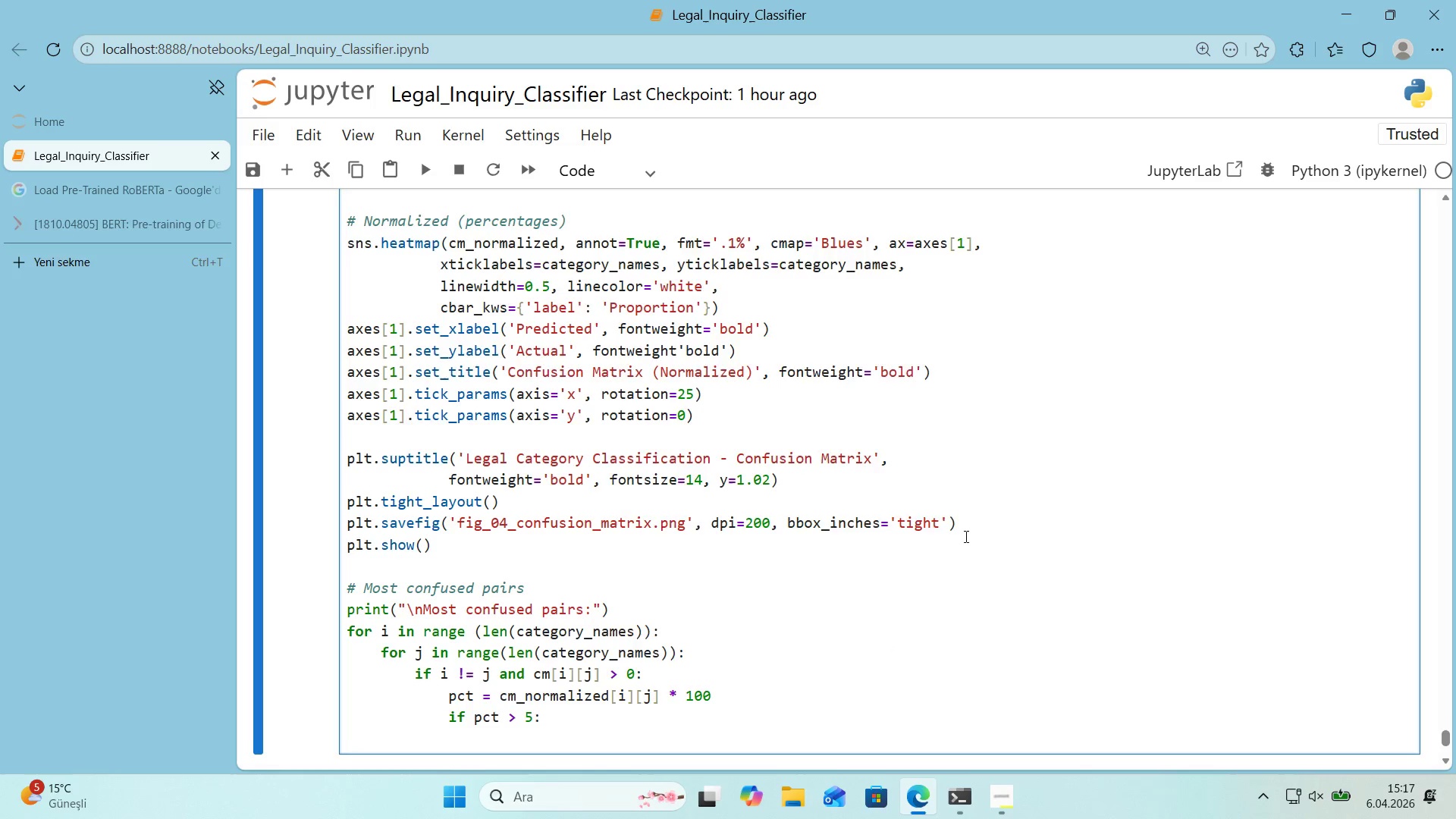 
scroll: coordinate [967, 527], scroll_direction: down, amount: 1.0
 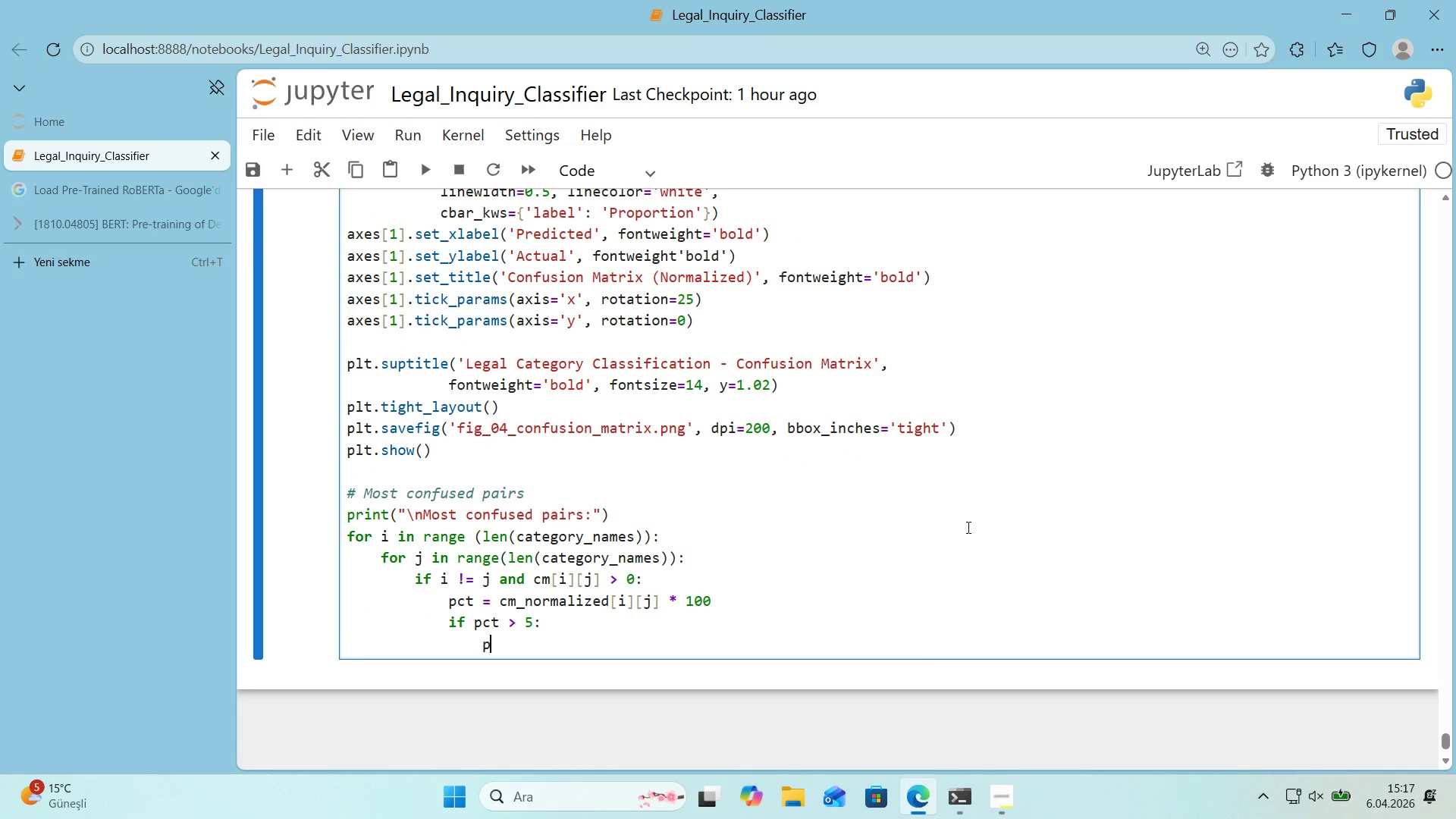 
type(pr'nt*()
 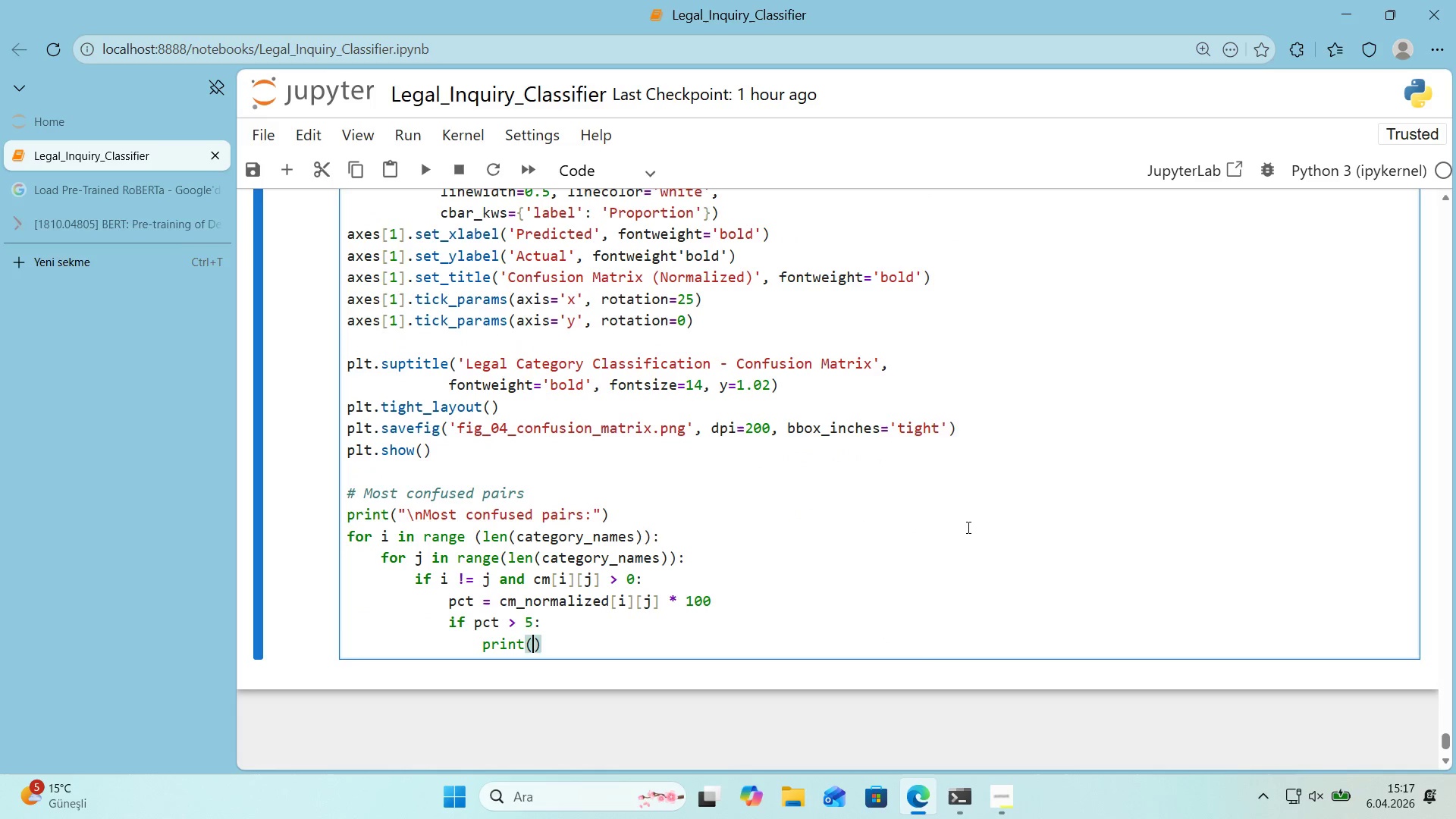 
 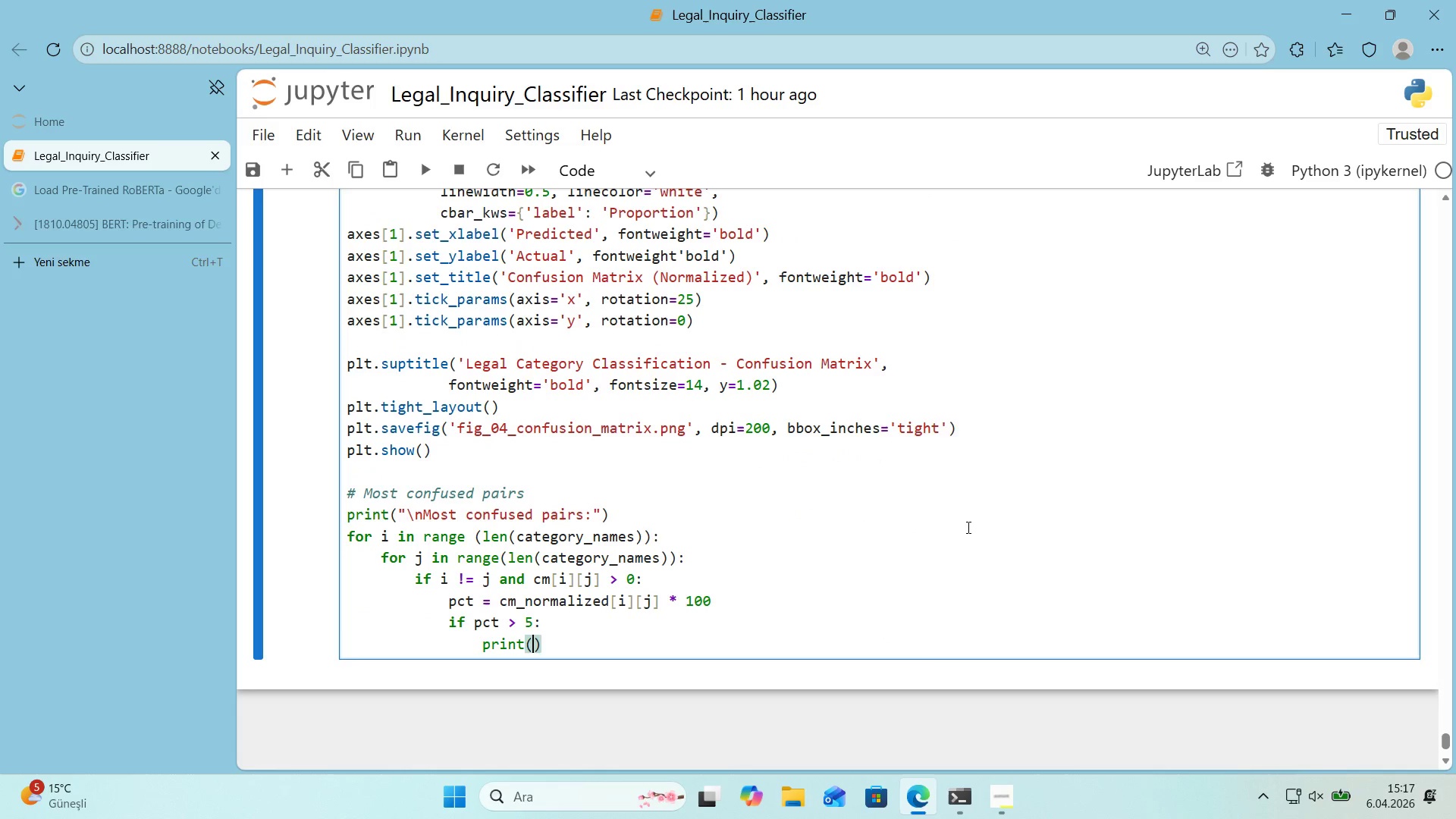 
key(ArrowLeft)
 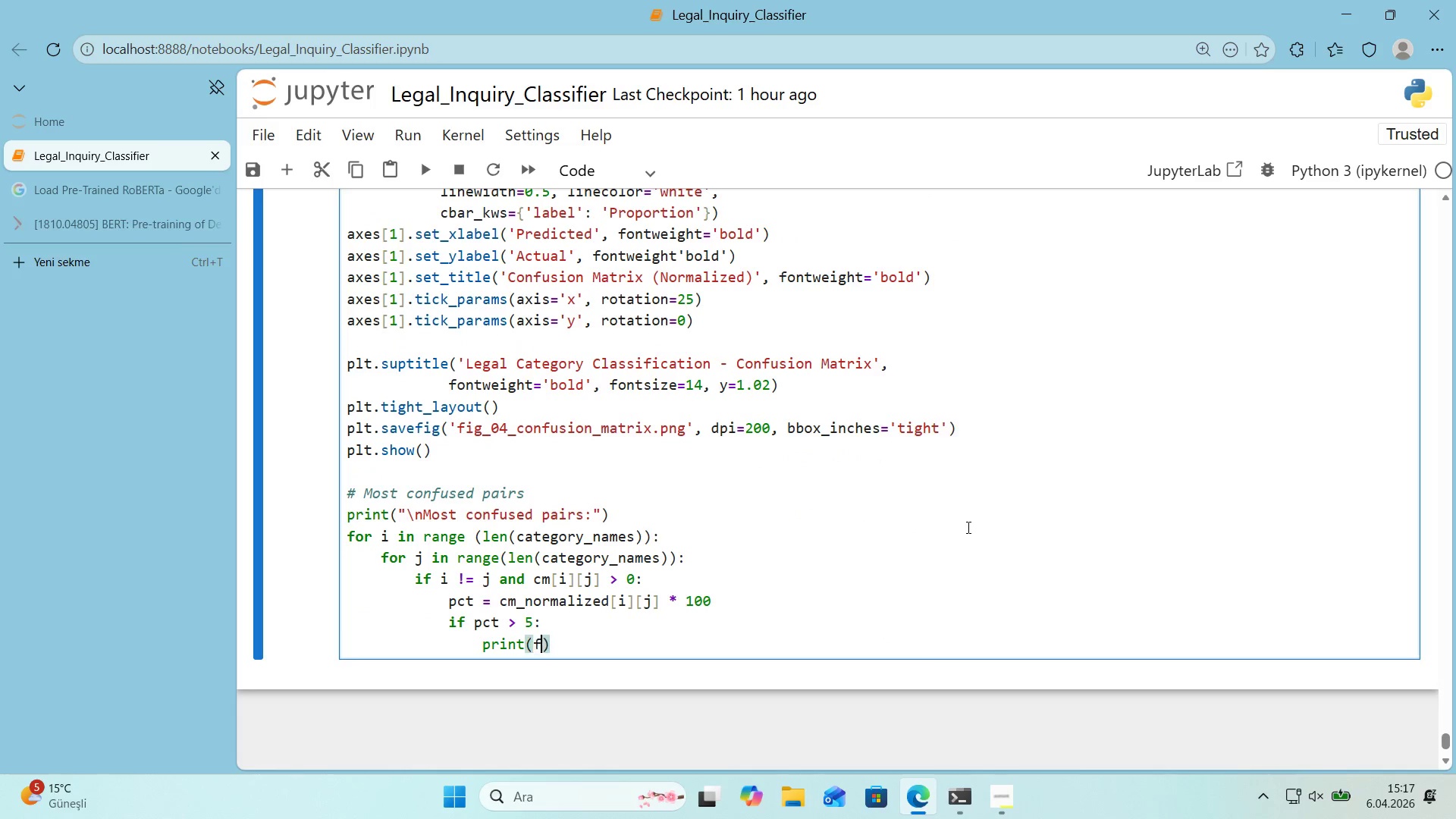 
type(f@@)
 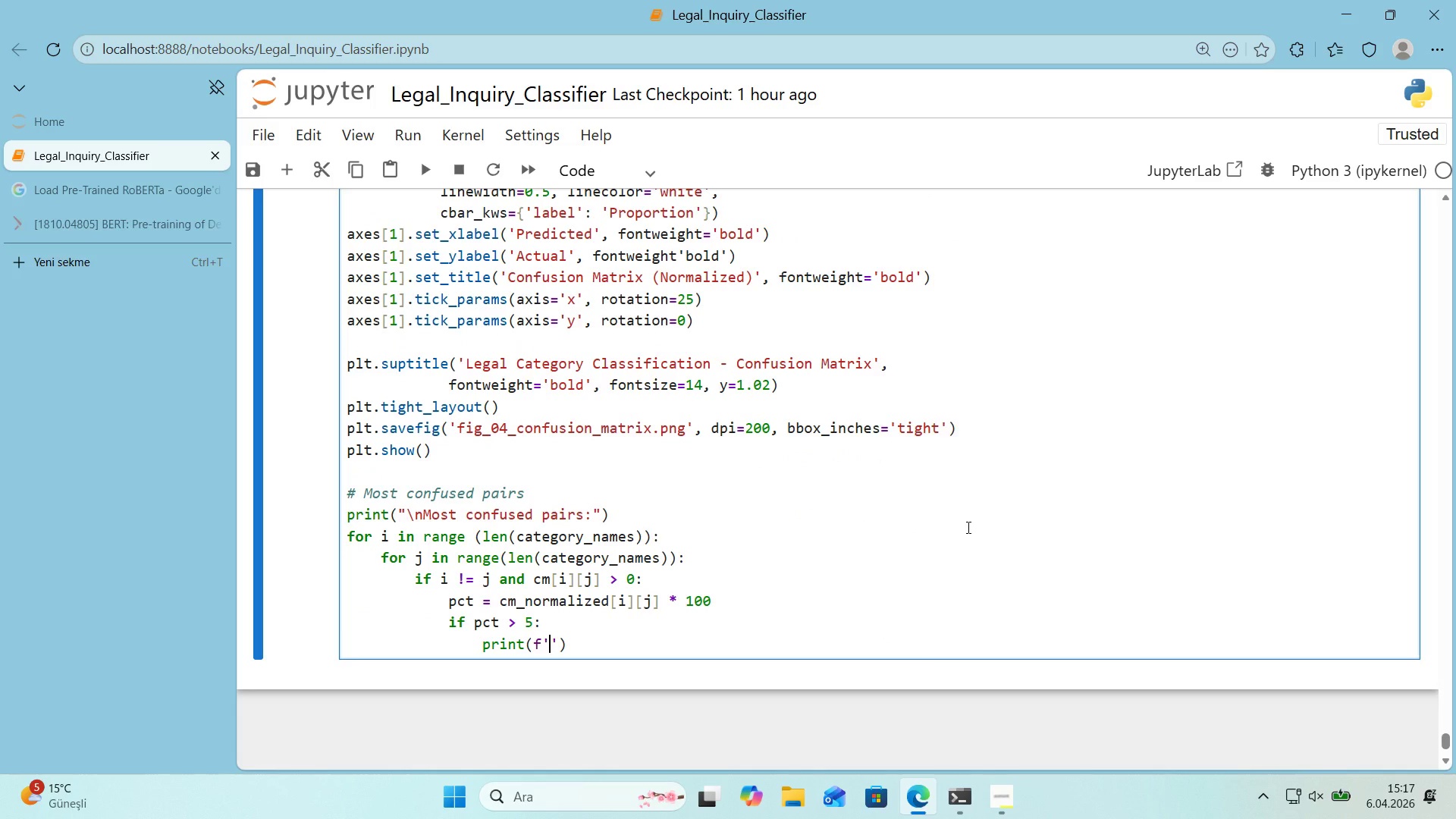 
 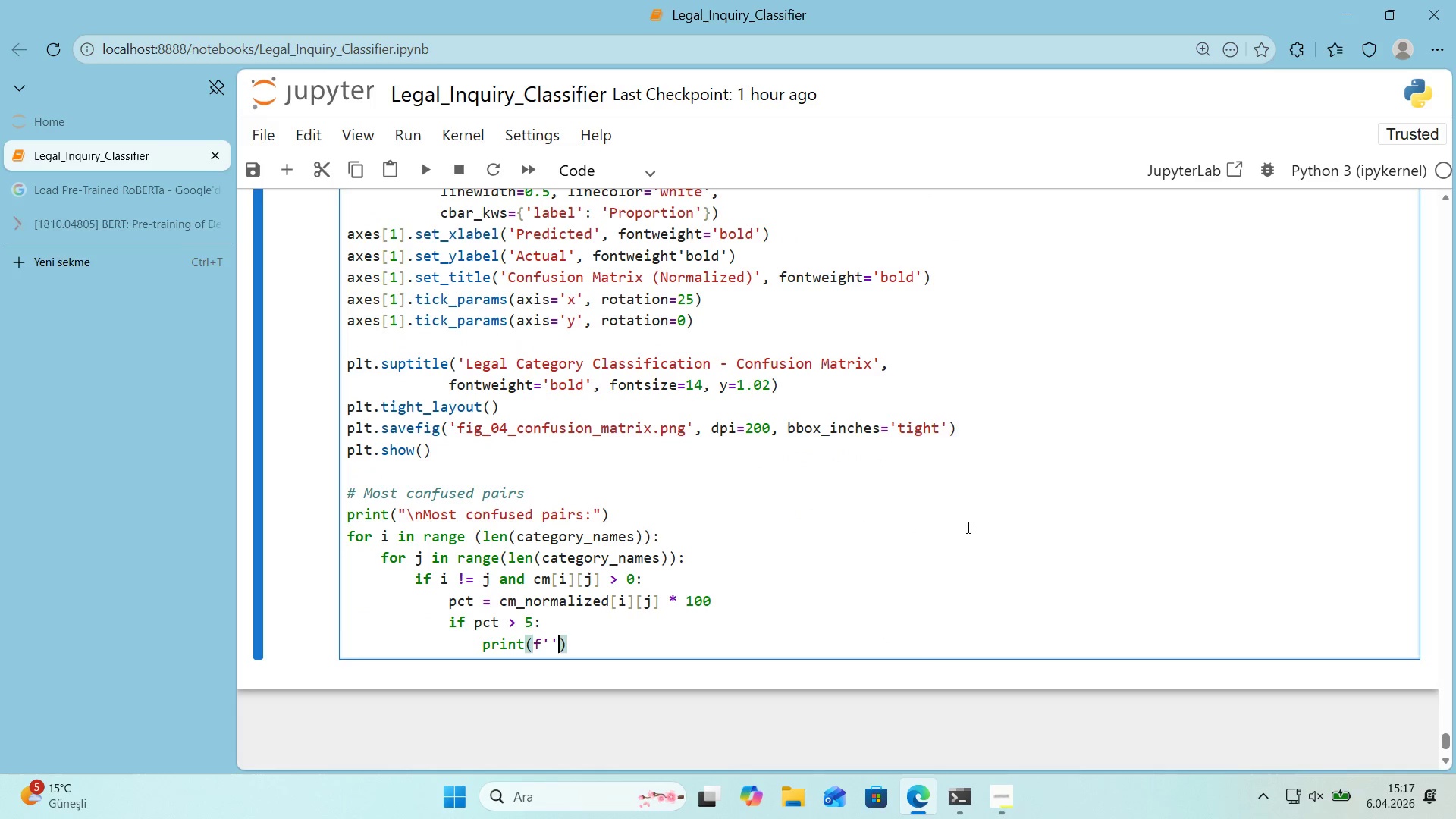 
key(ArrowLeft)
 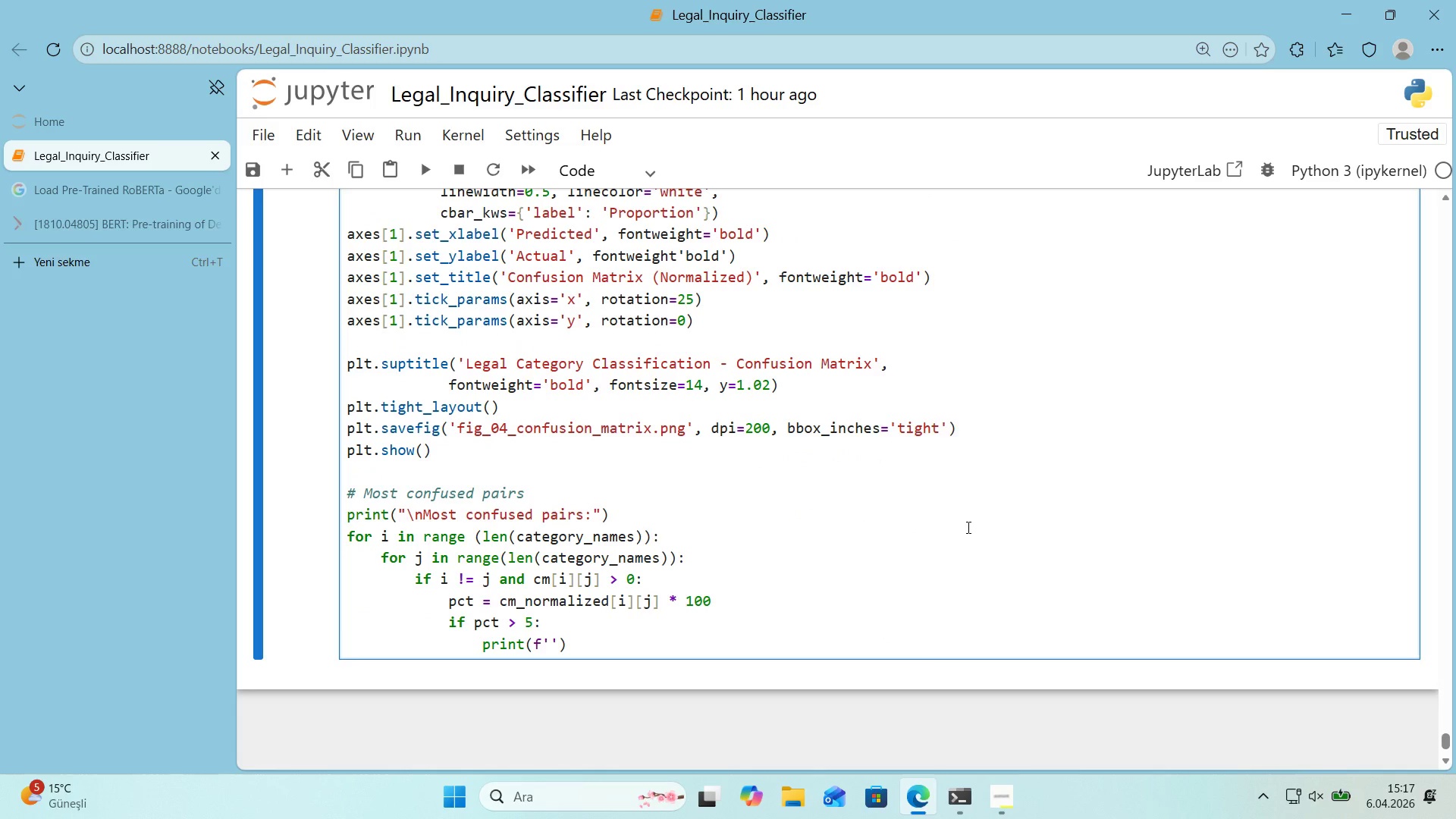 
key(Space)
 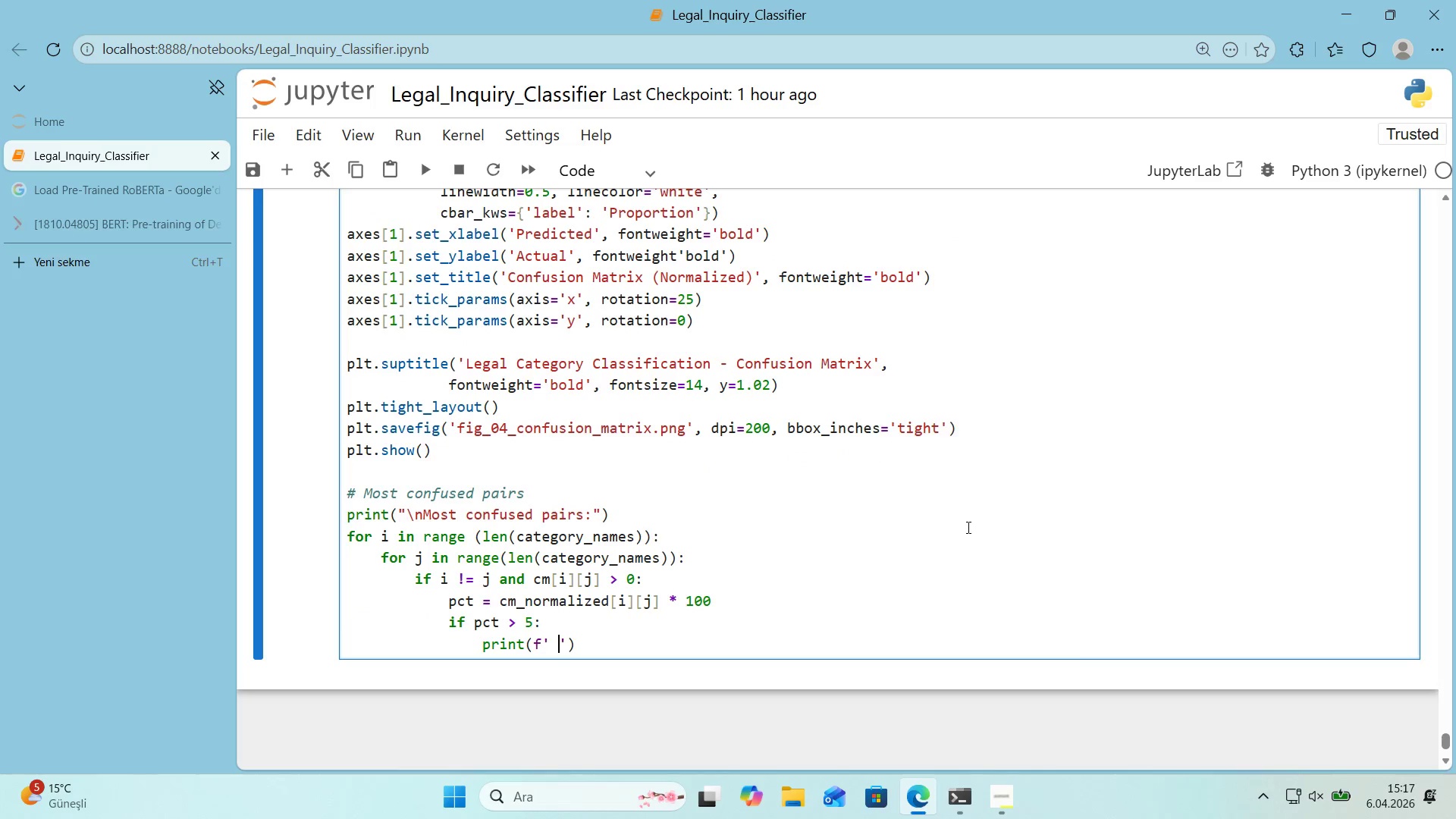 
key(Space)
 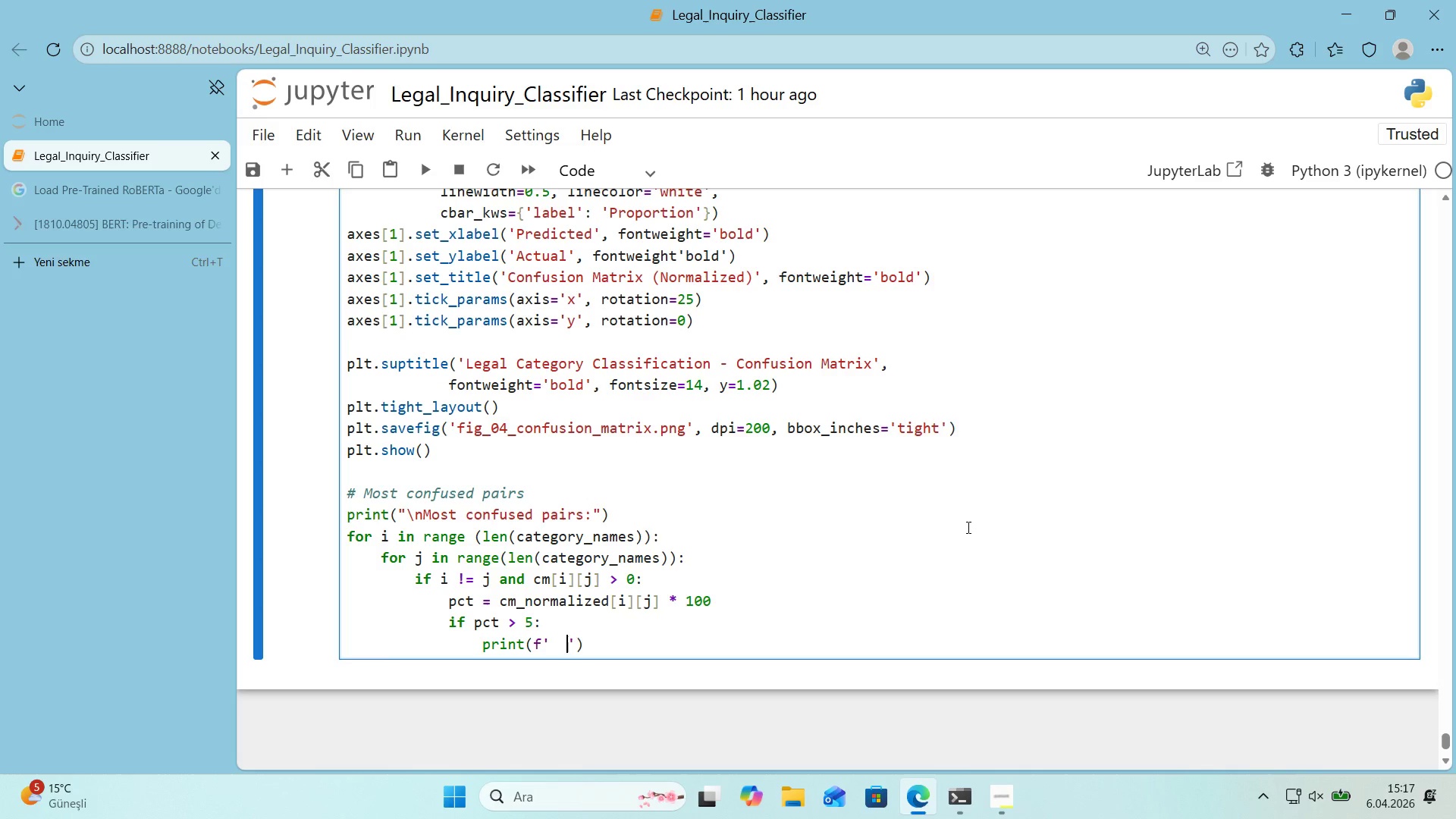 
key(Space)
 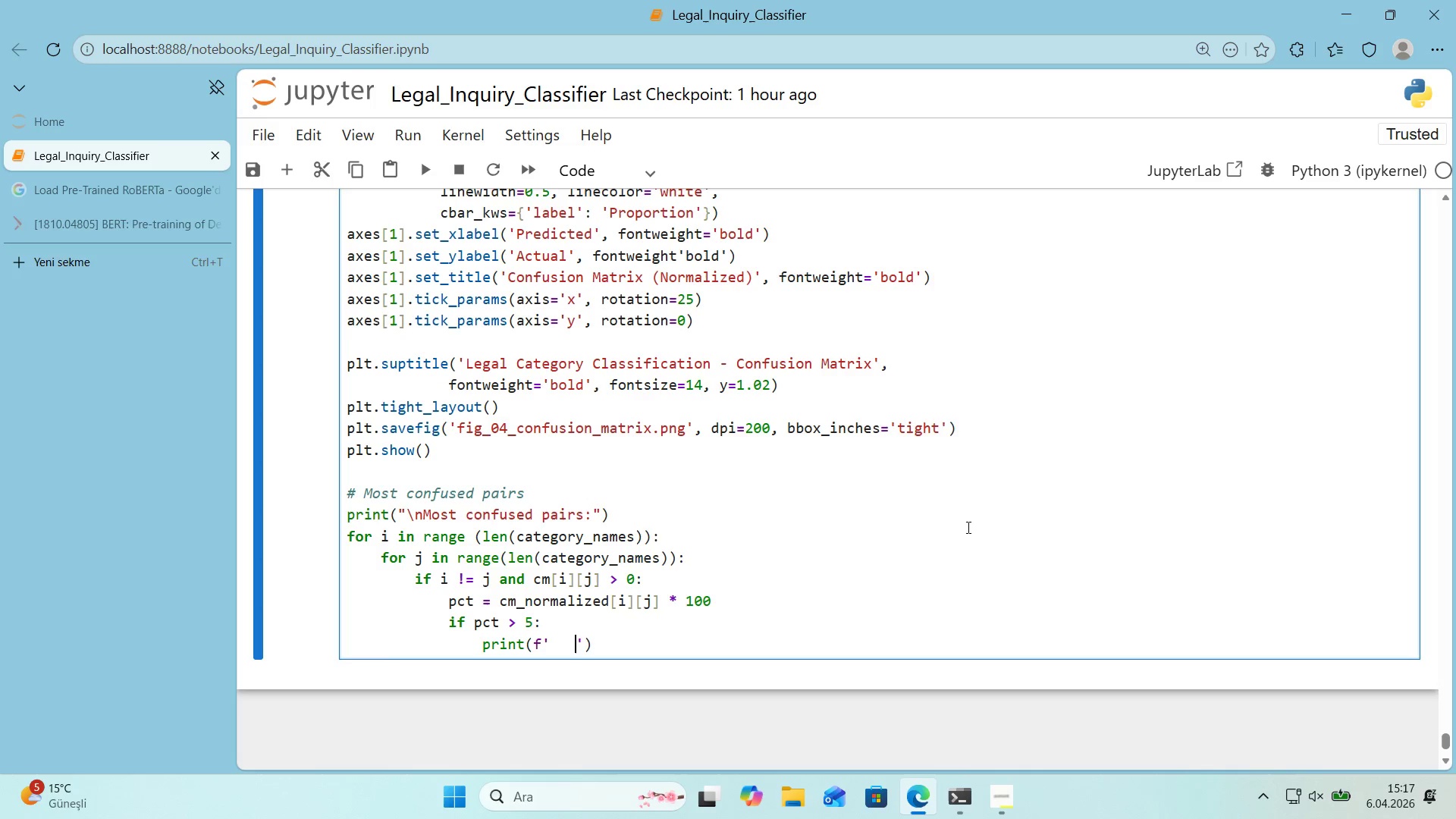 
key(Alt+Control+7)
 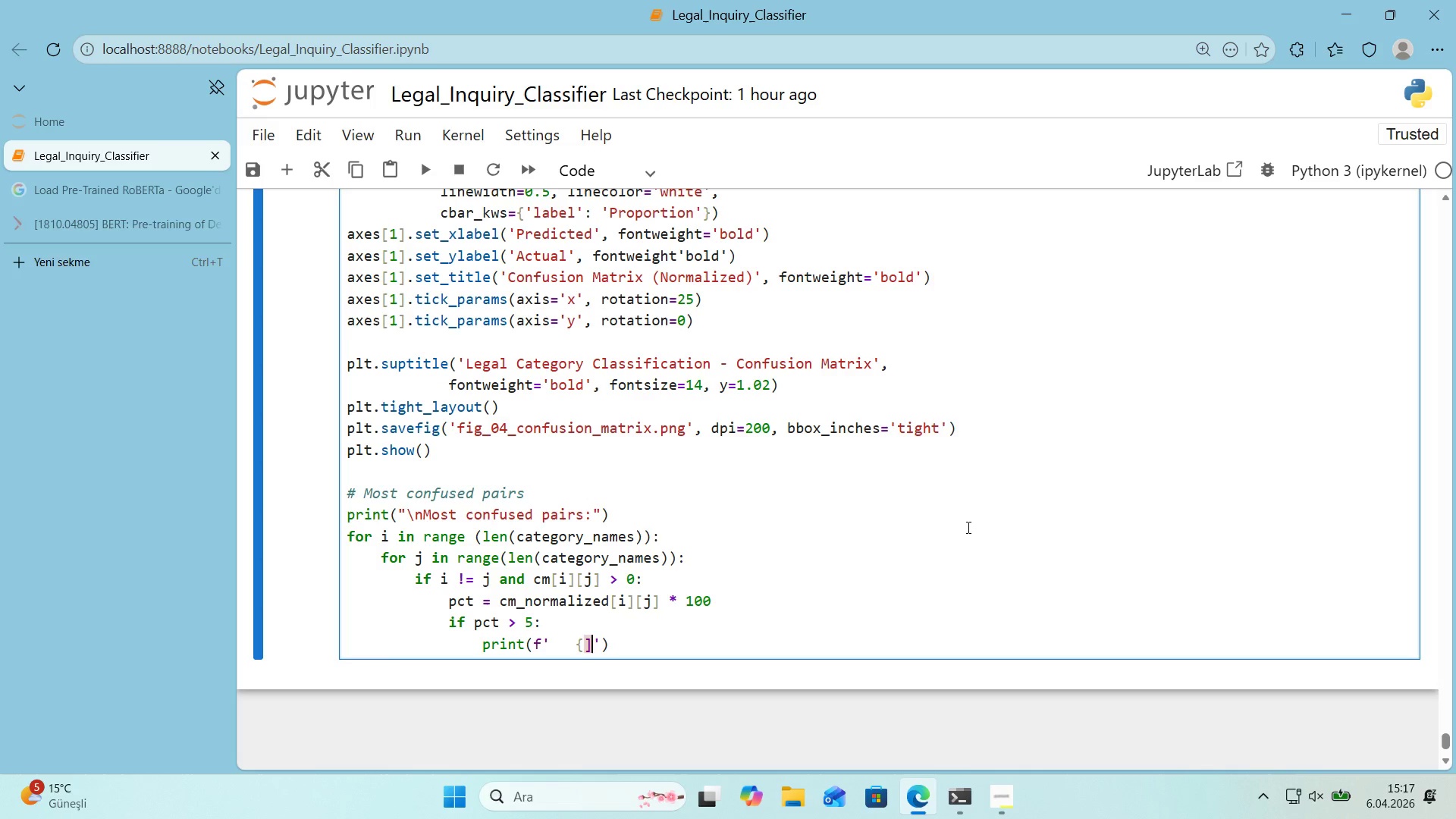 
key(Alt+Control+9)
 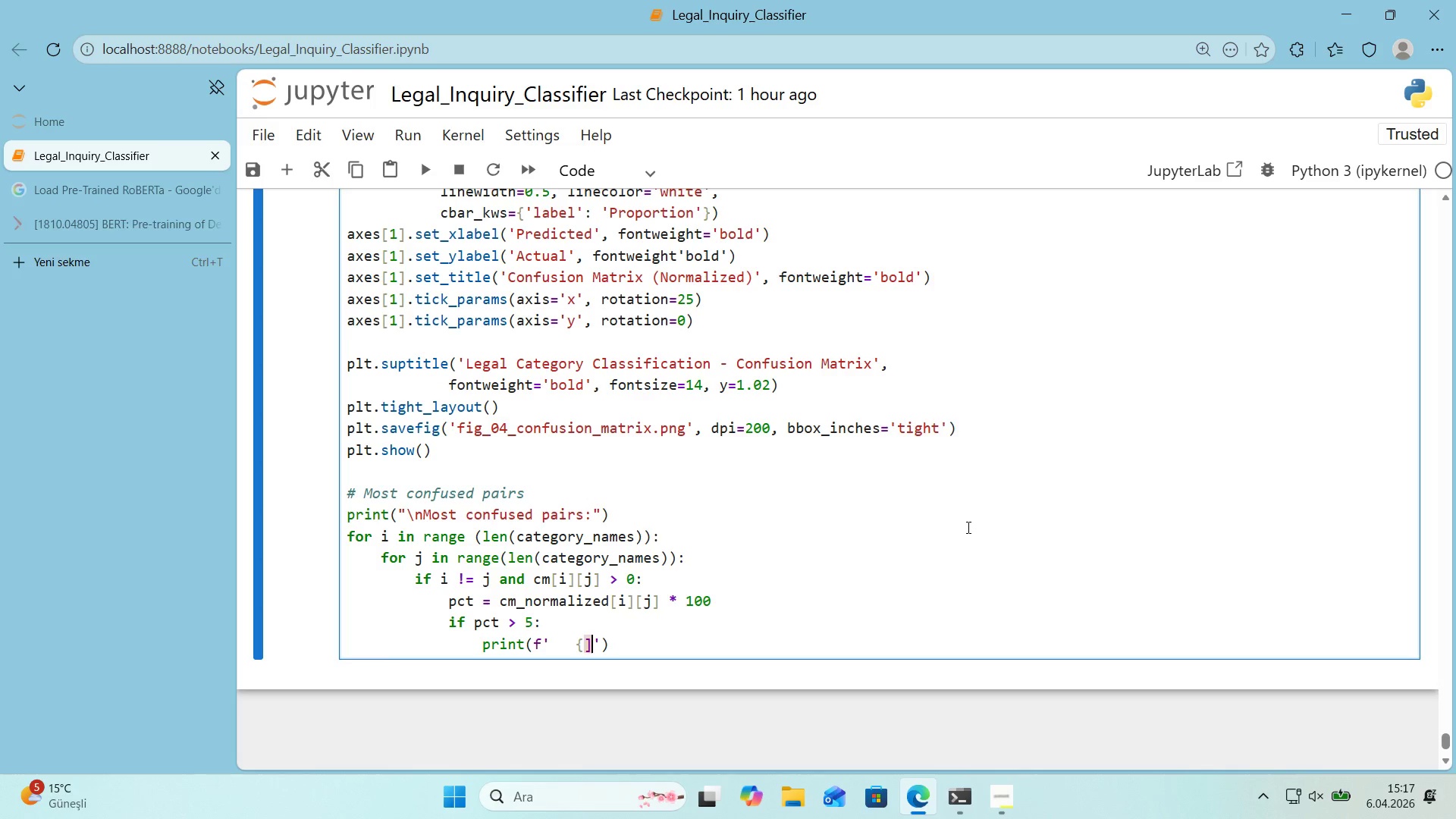 
key(Backspace)
 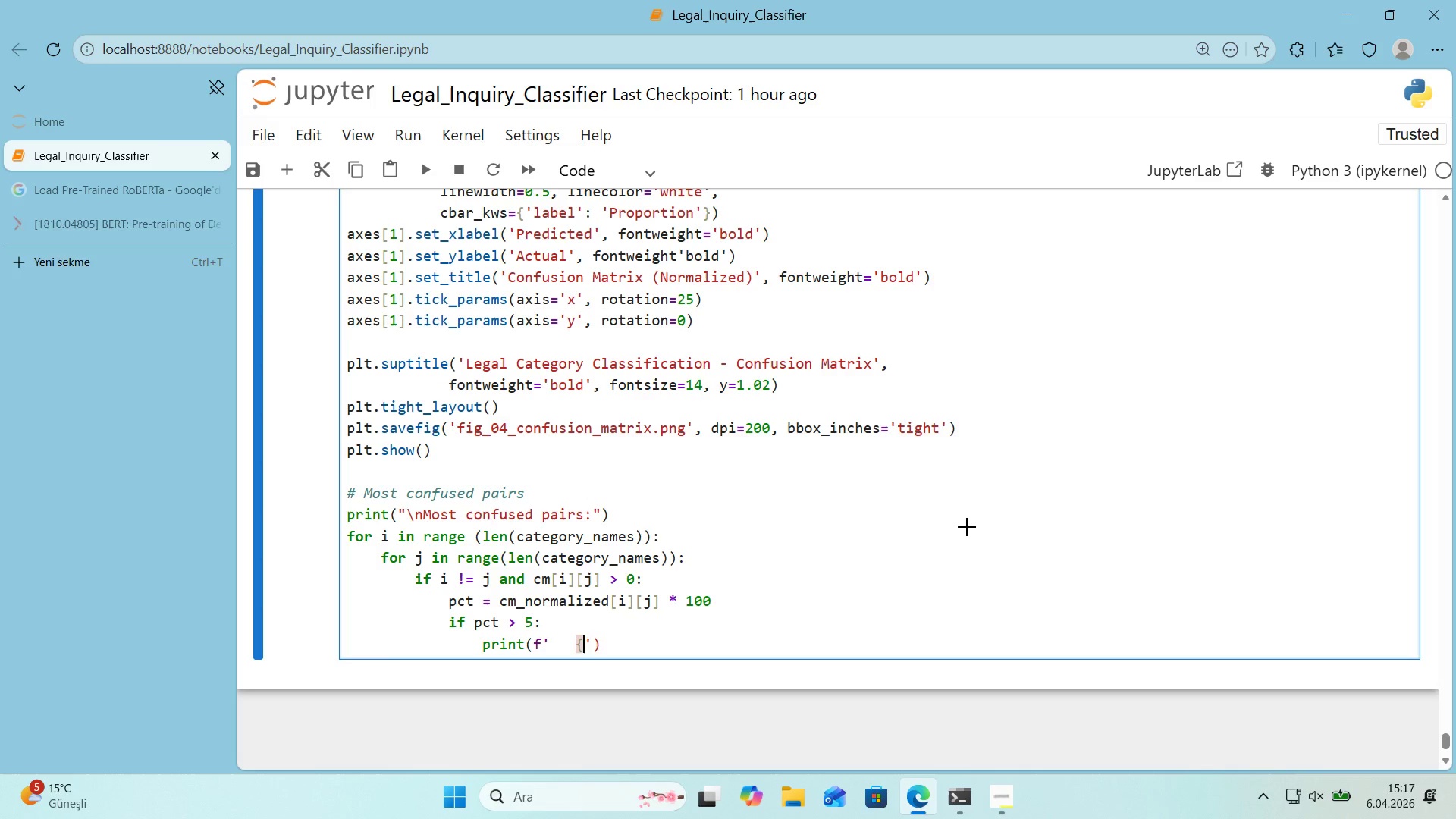 
key(Alt+Control+0)
 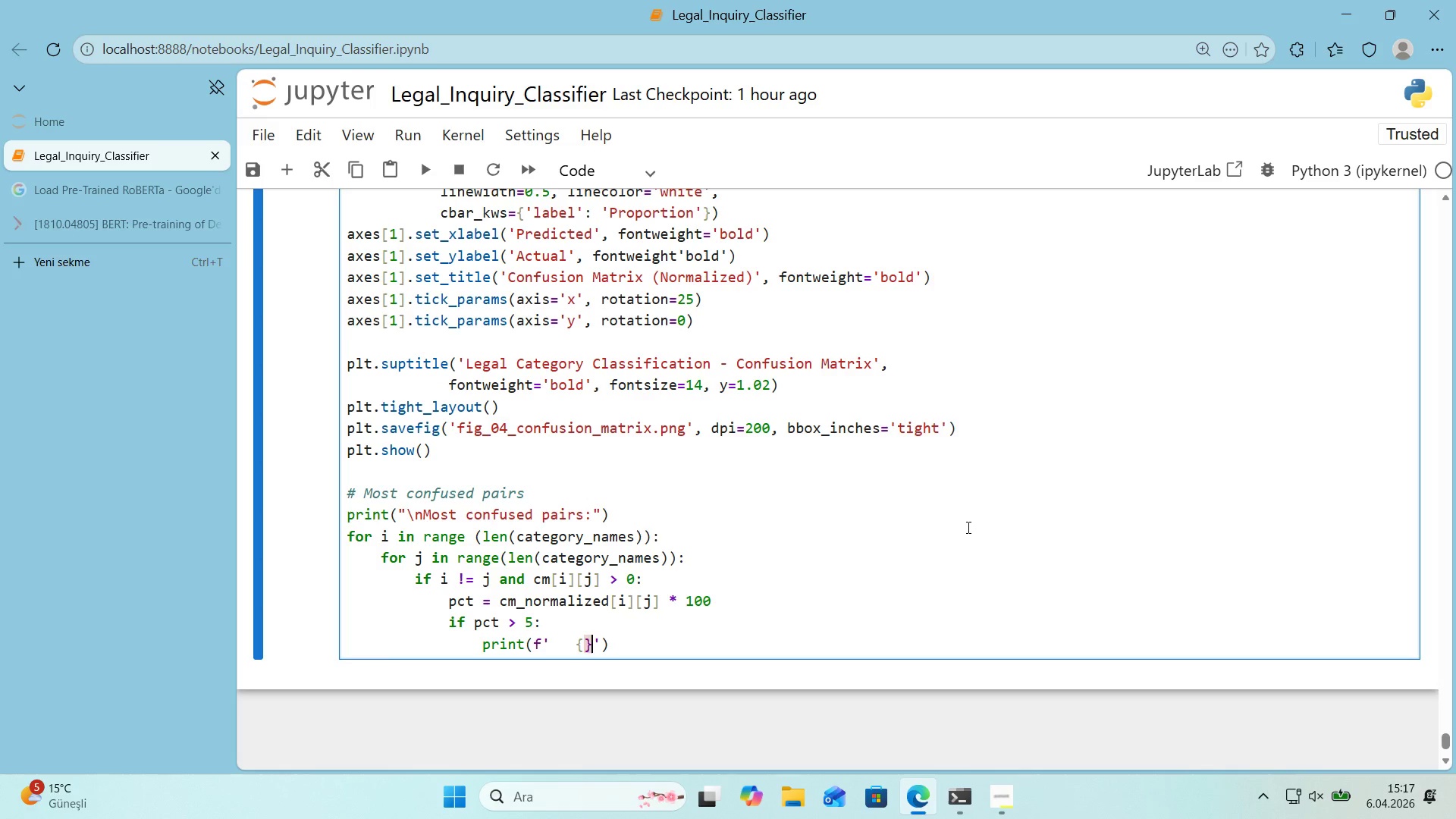 
key(ArrowLeft)
 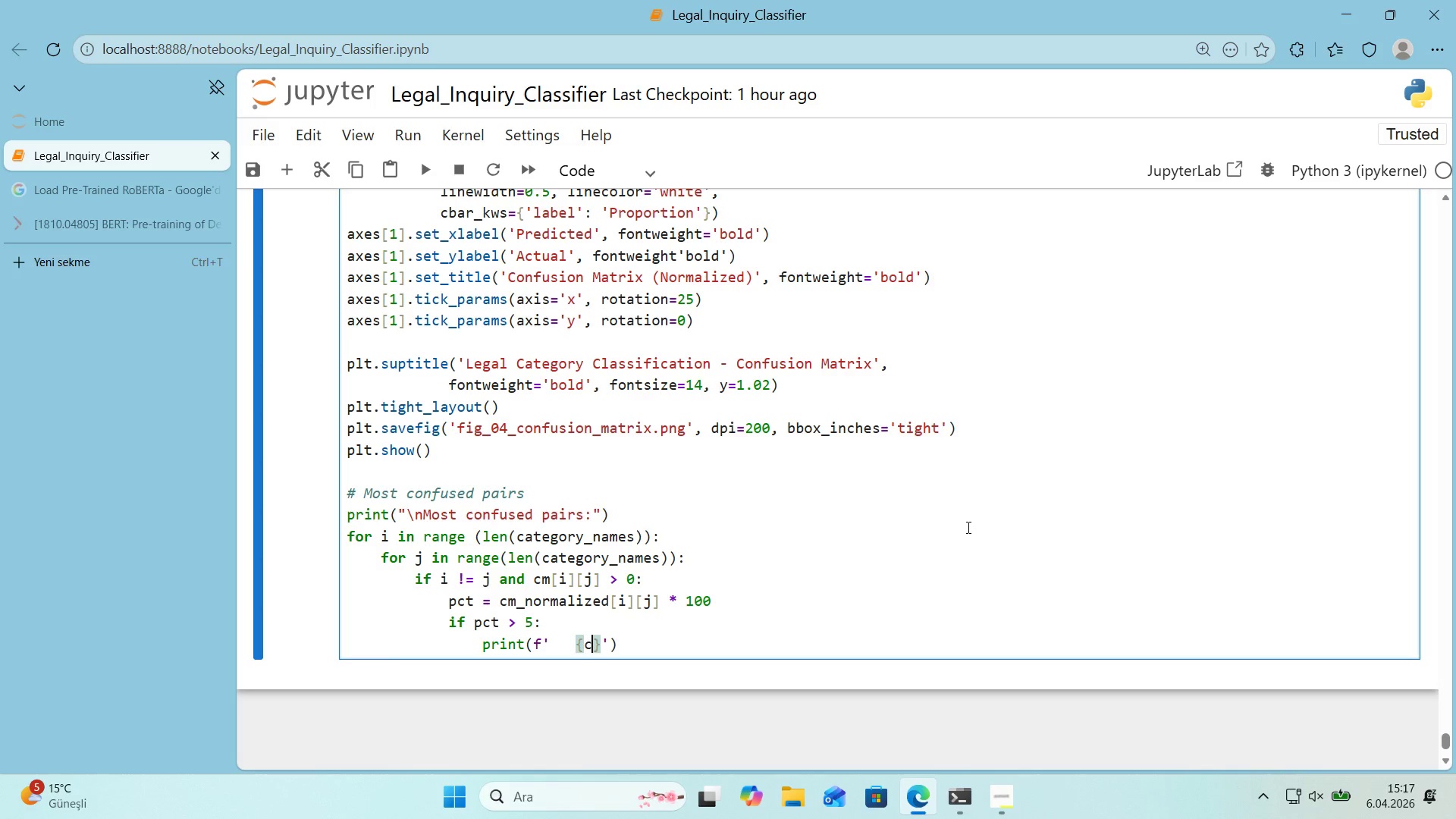 
type(category_names)
 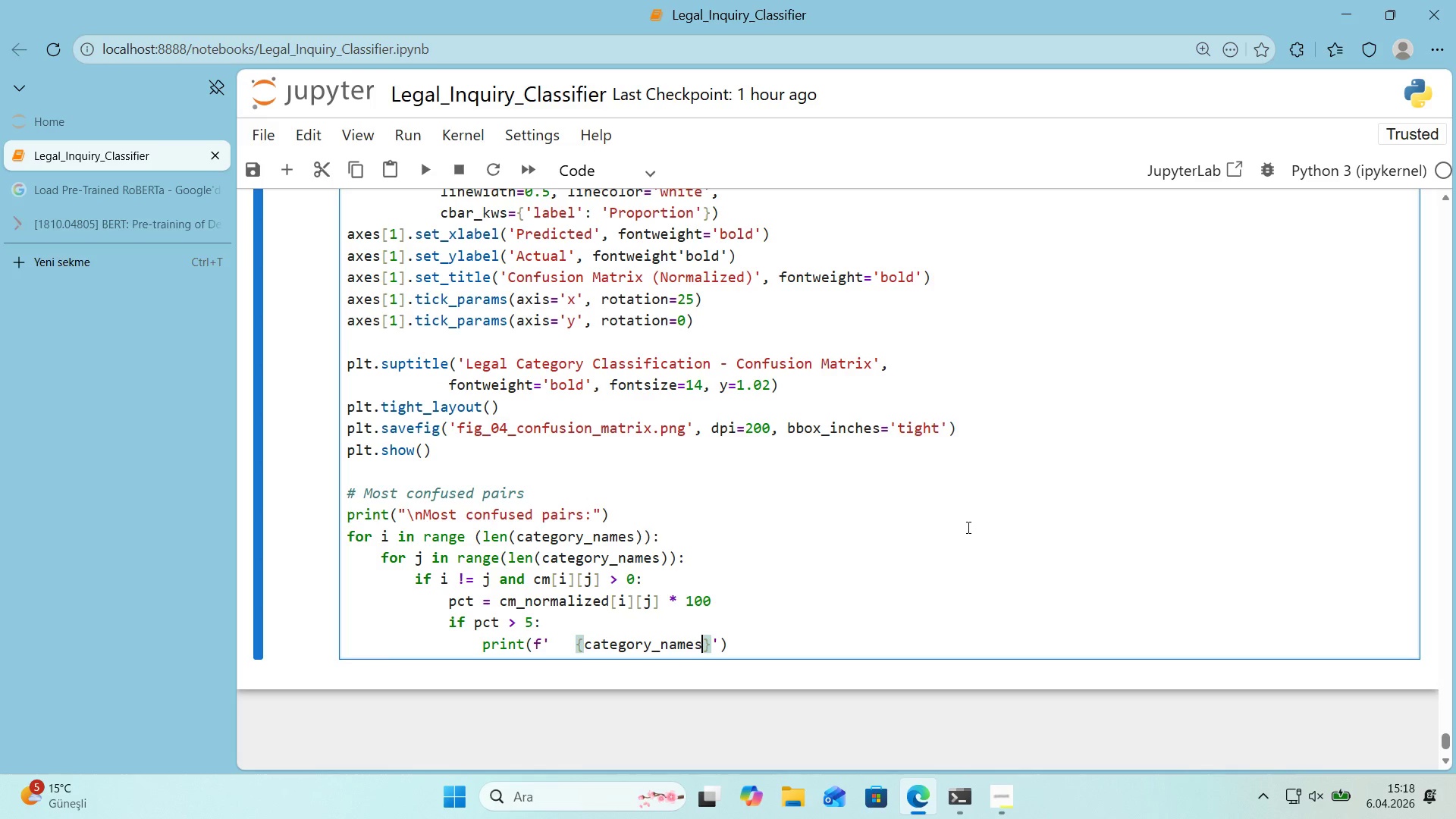 
key(Alt+Control+8)
 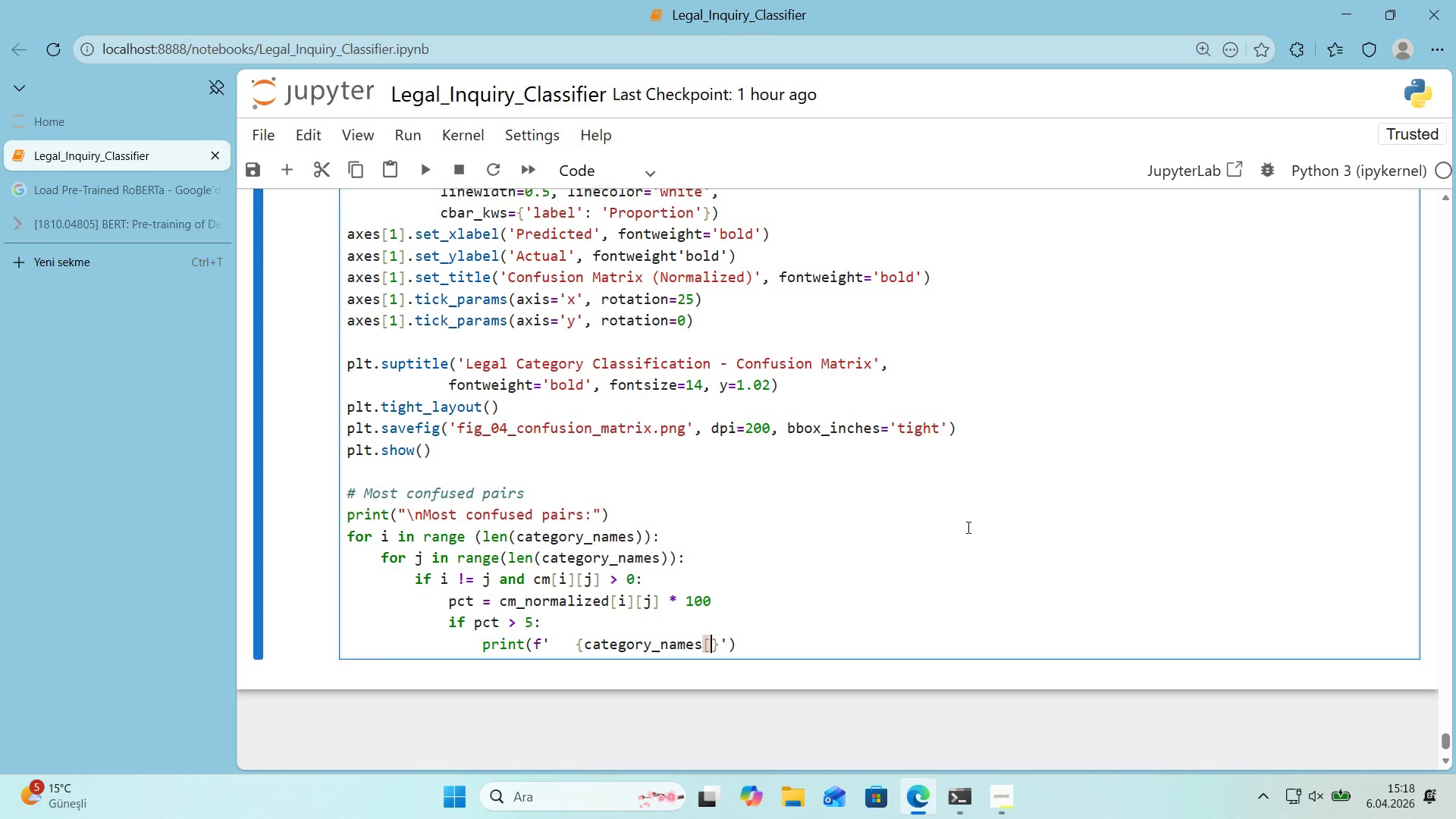 
key(Alt+Control+9)
 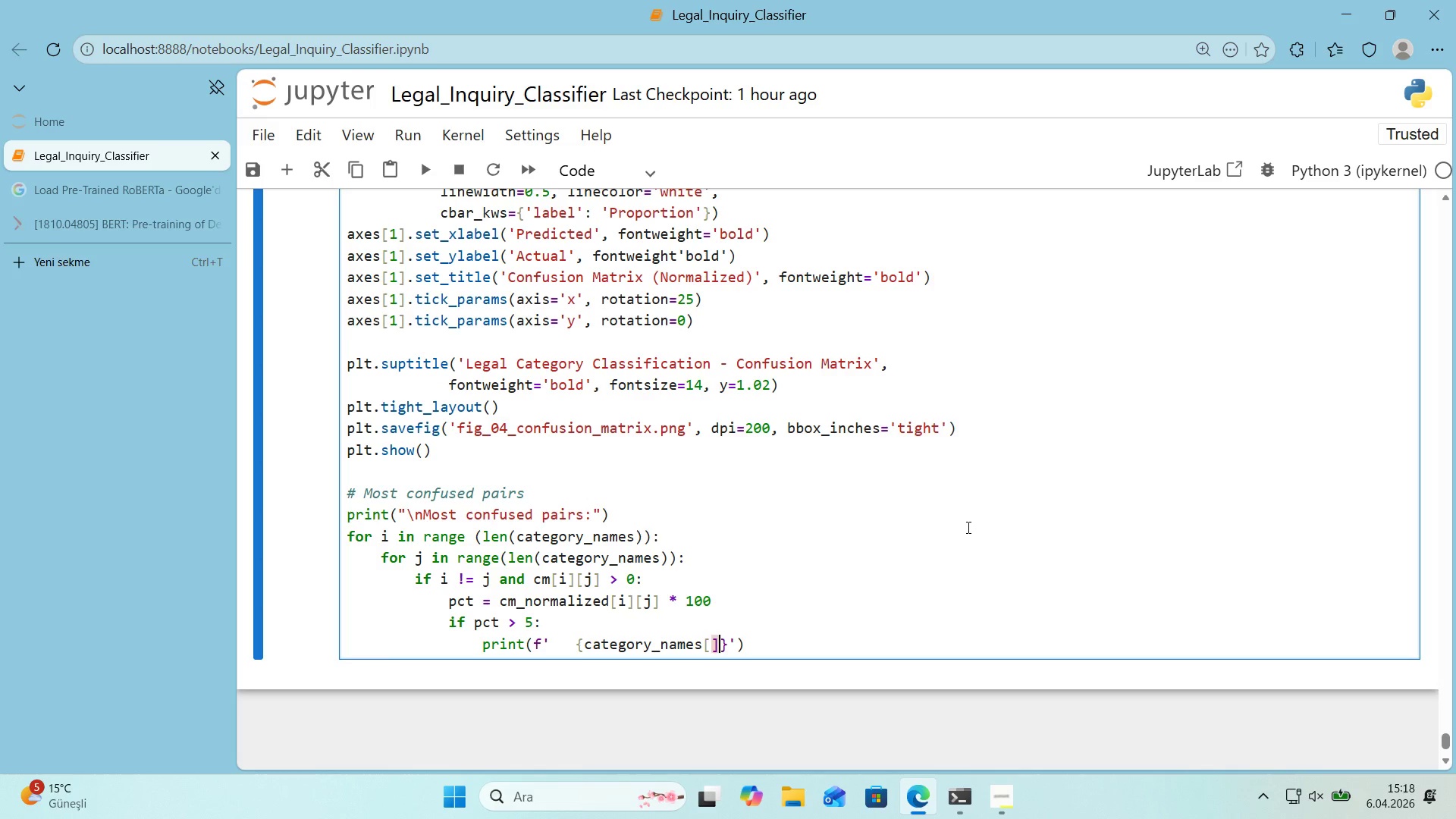 
key(ArrowLeft)
 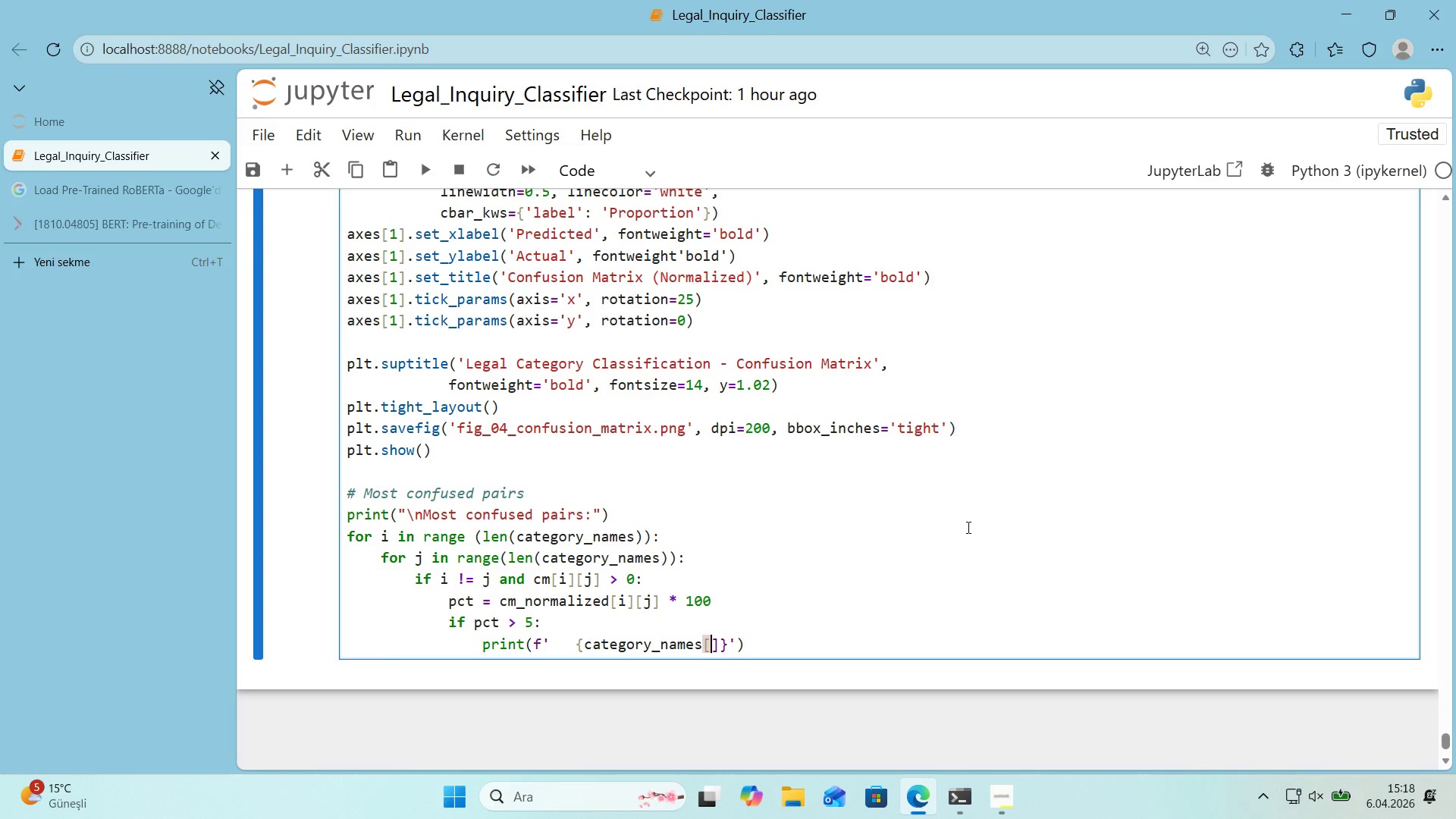 
key(Quote)
 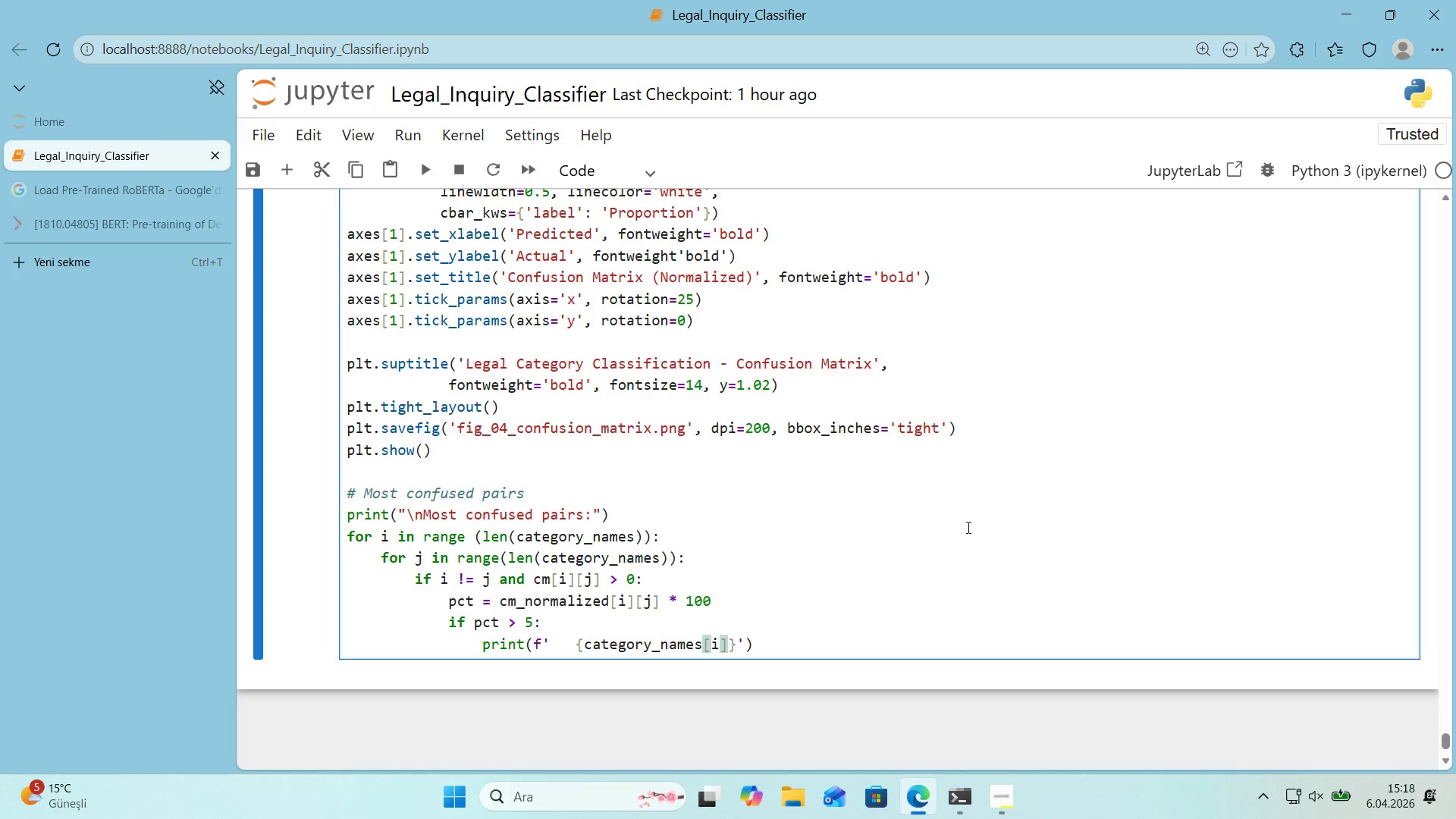 
key(ArrowRight)
 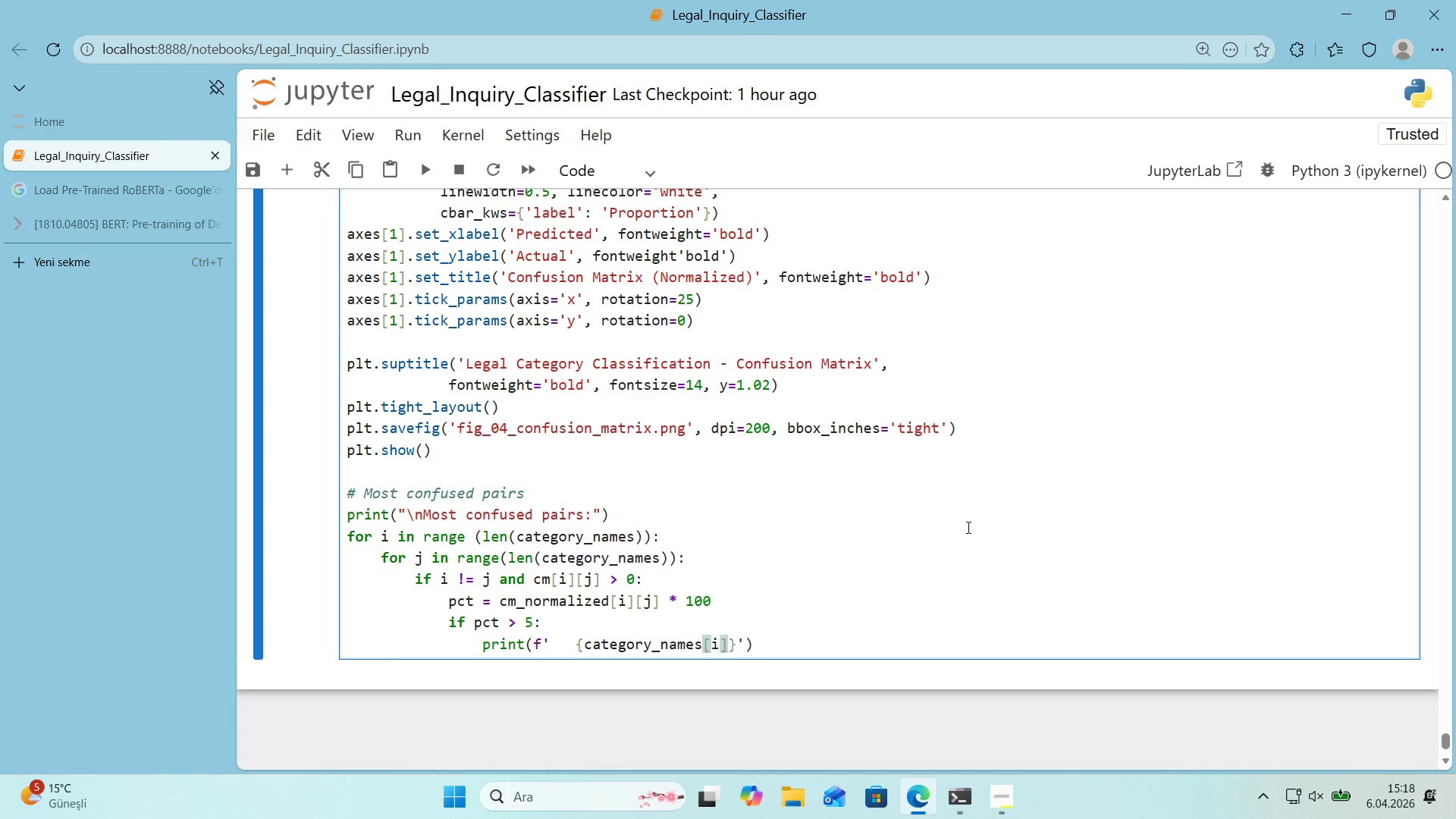 
key(ArrowRight)
 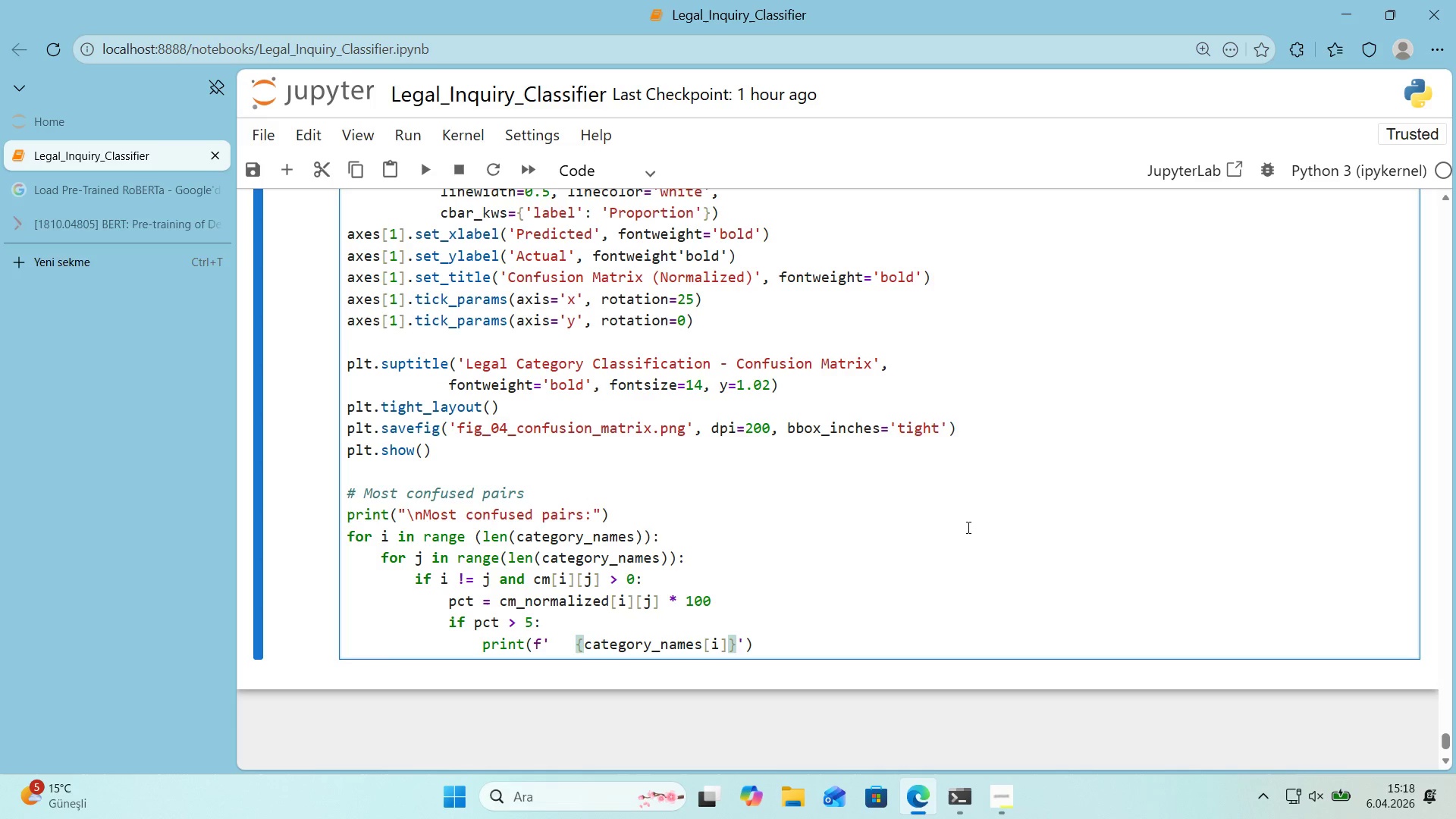 
key(Space)
 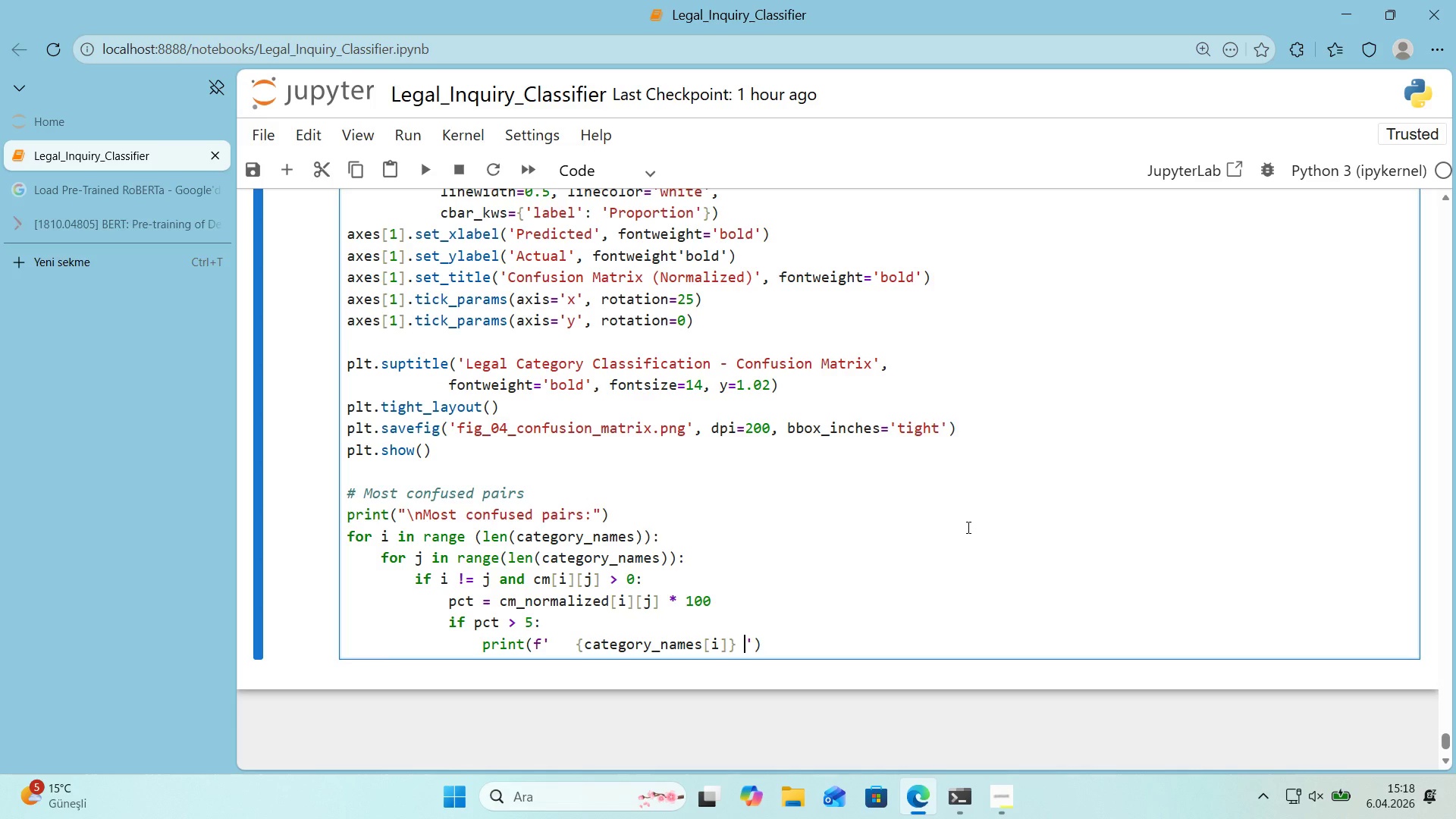 
key(Meta+Period)
 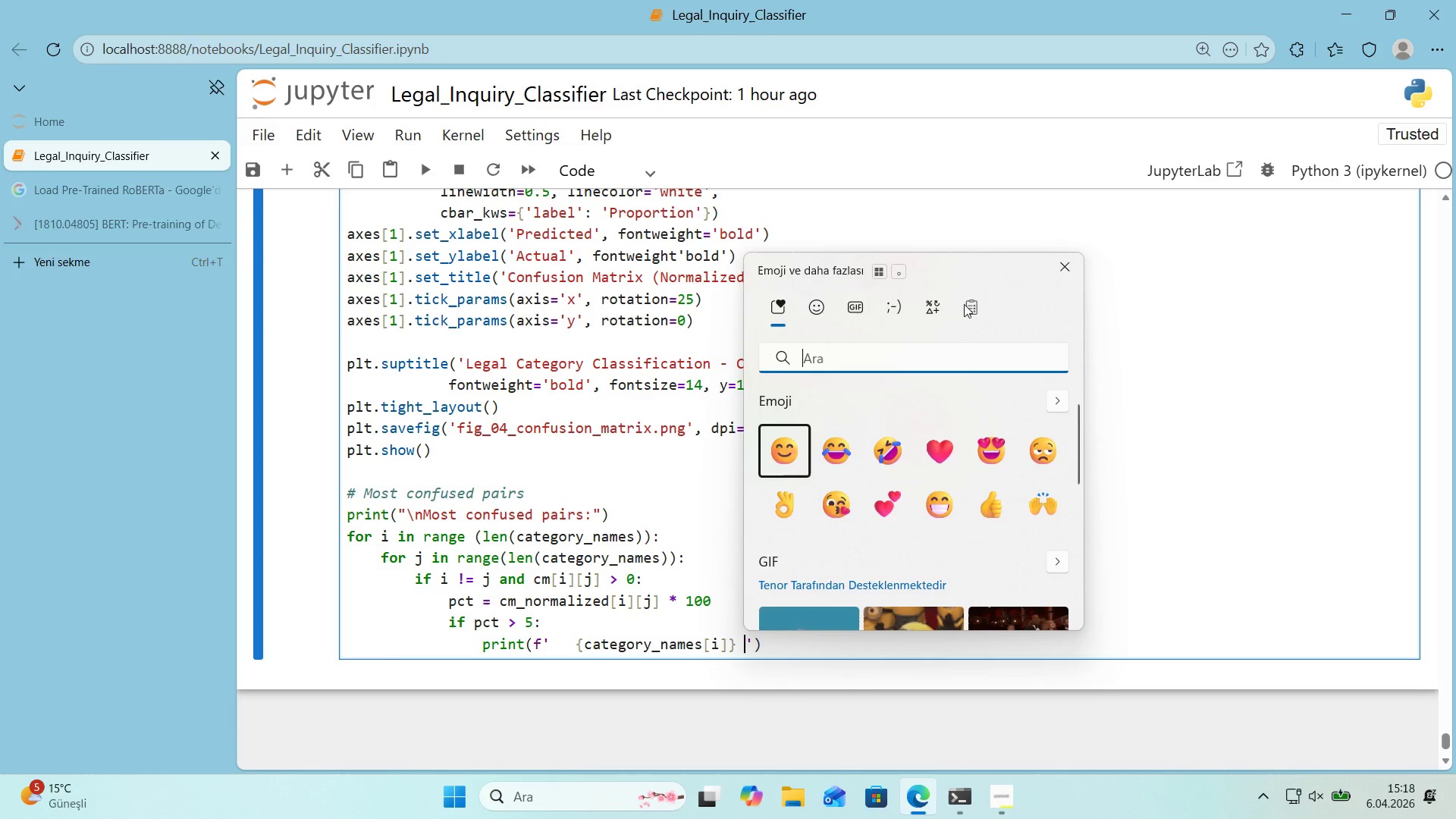 
left_click([928, 310])
 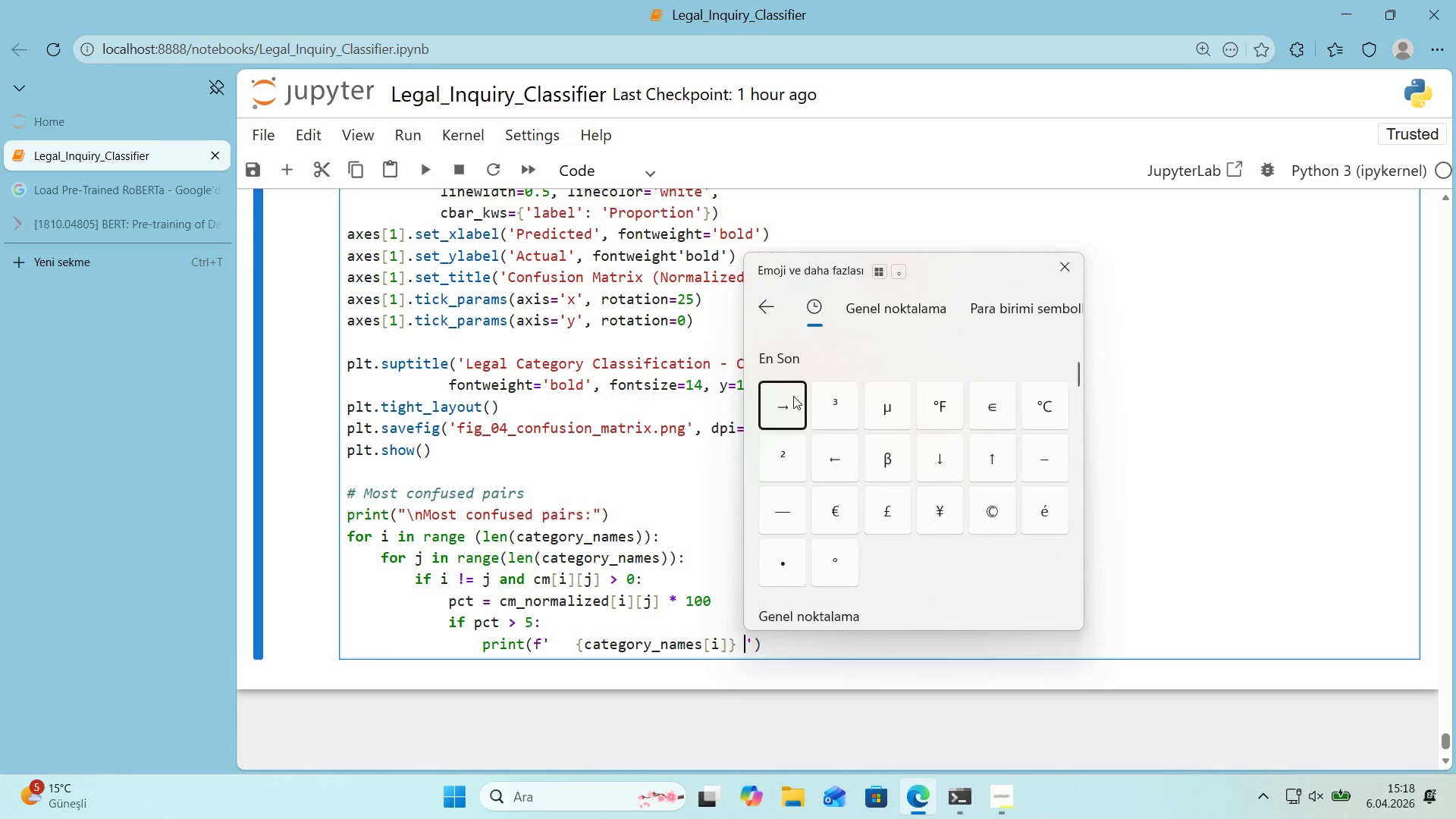 
left_click([791, 398])
 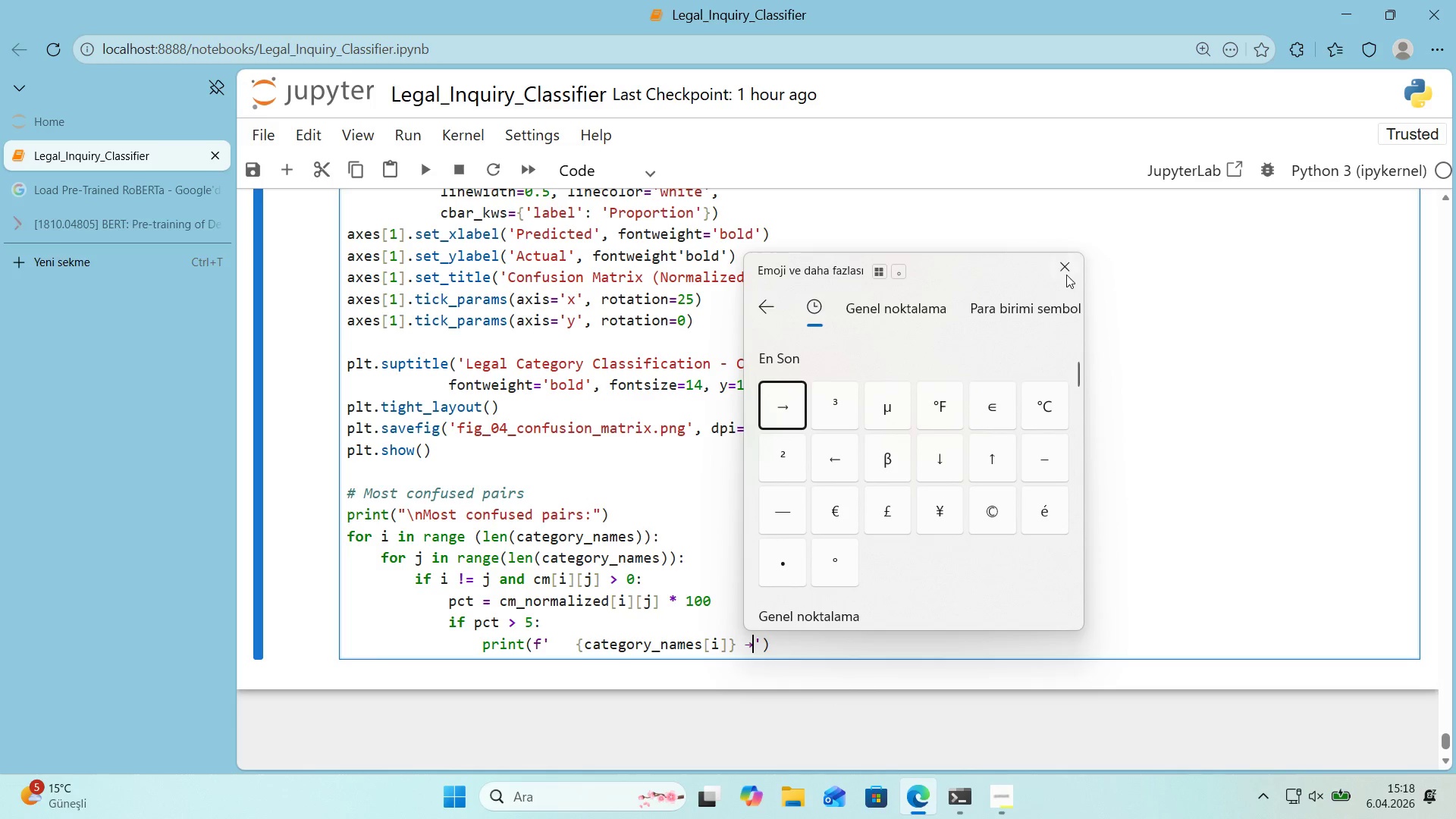 
left_click([1067, 265])
 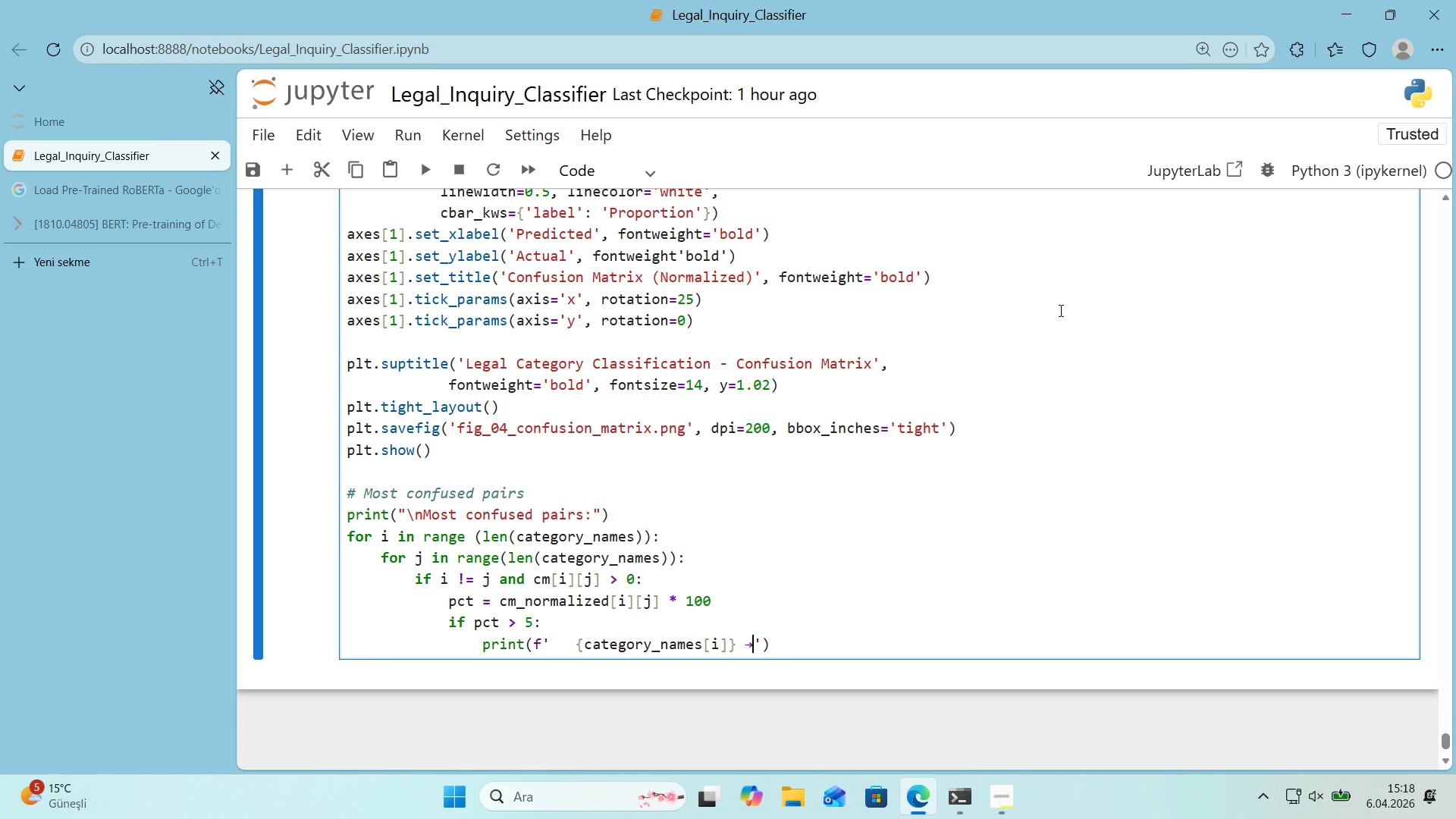 
type( pred'cted as )
 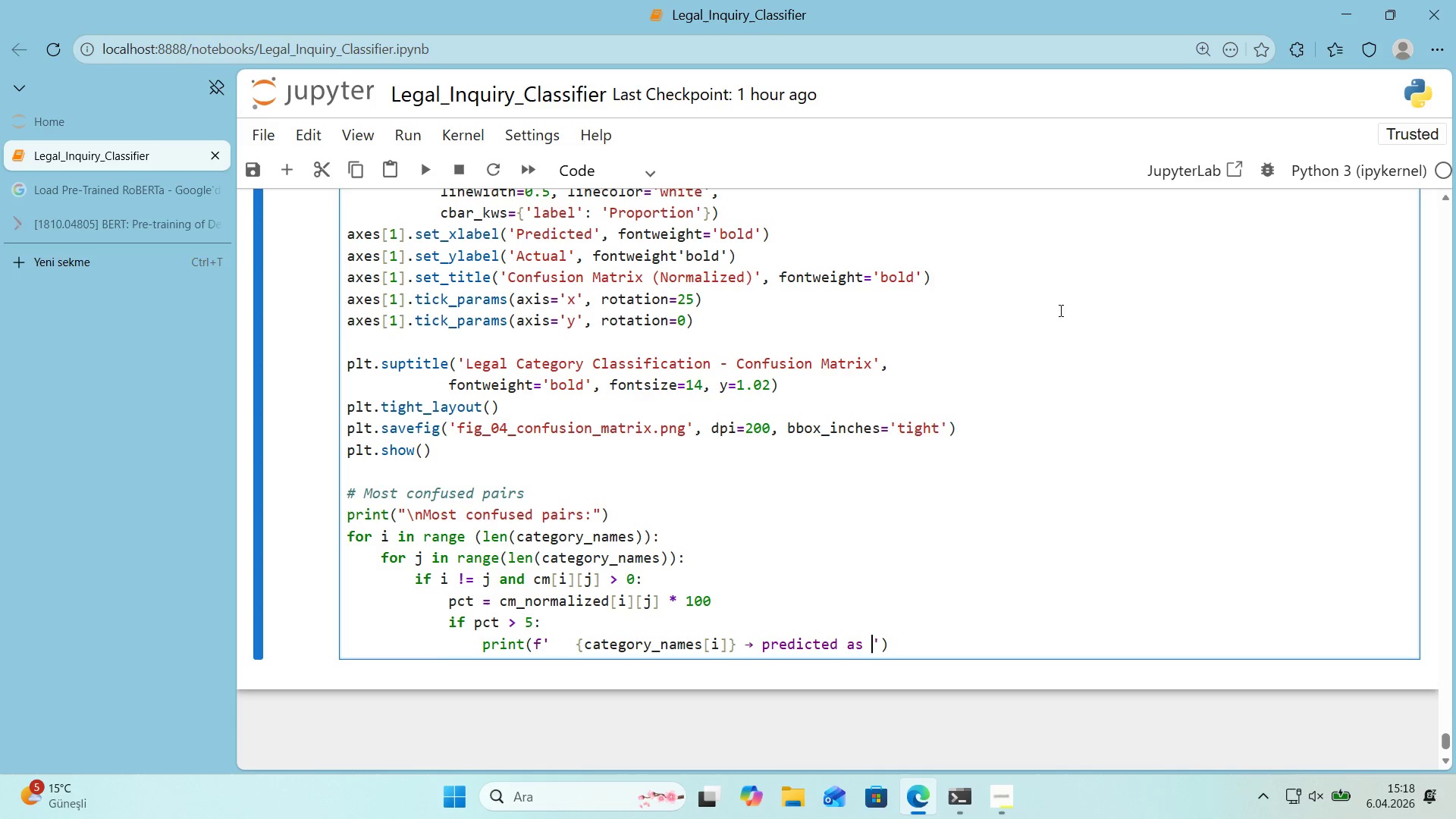 
key(Alt+Control+7)
 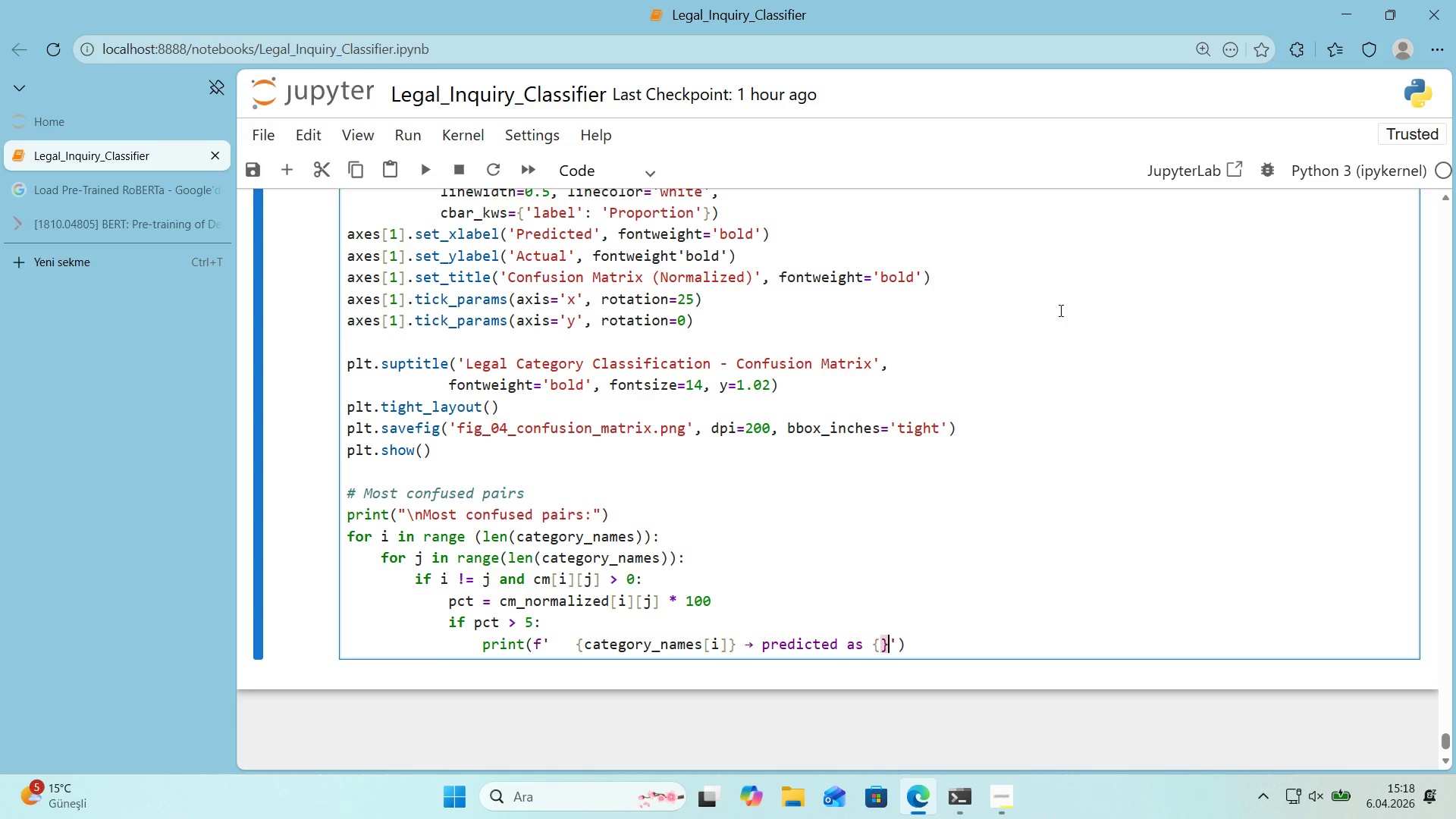 
key(Alt+Control+0)
 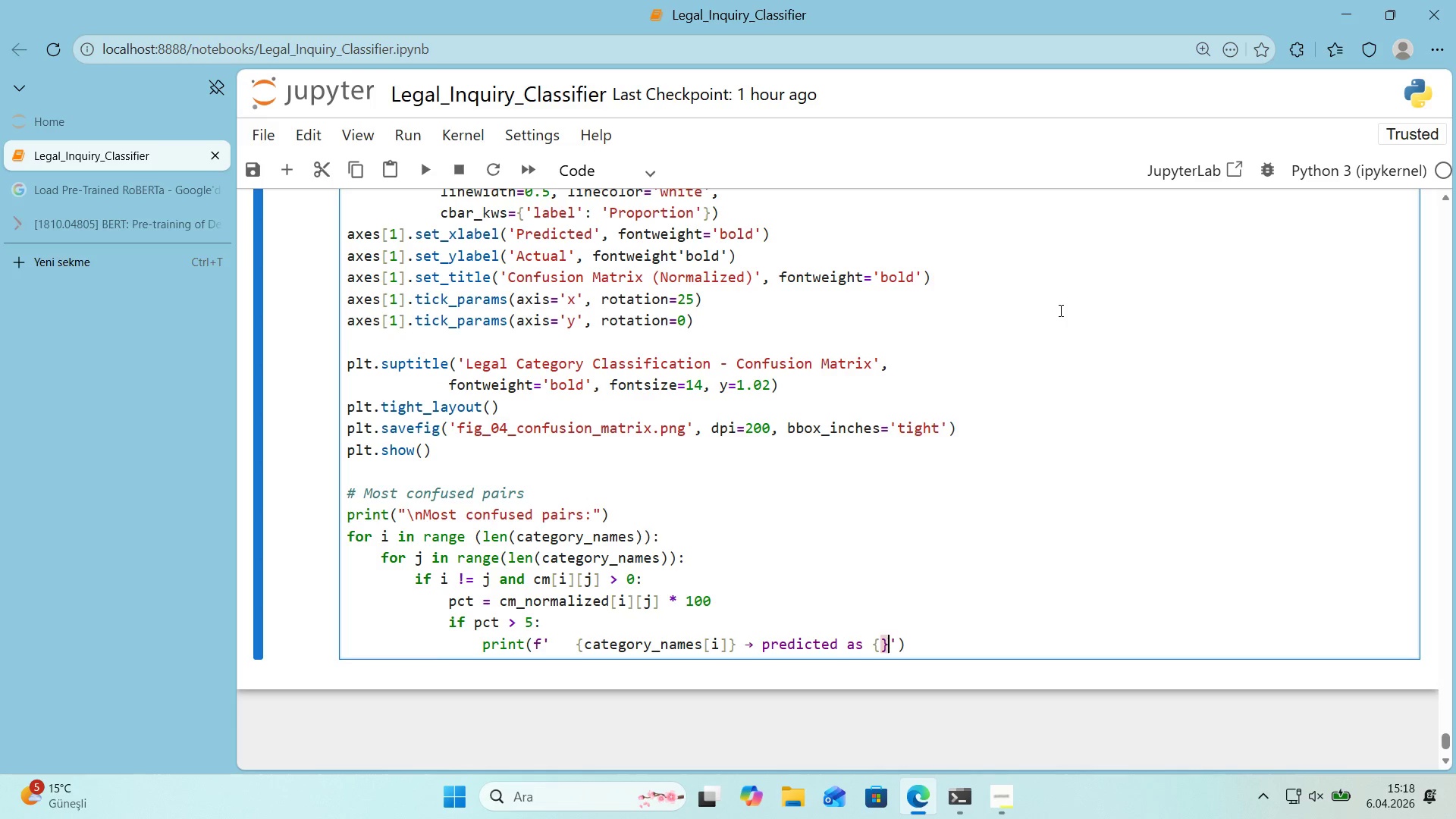 
key(ArrowLeft)
 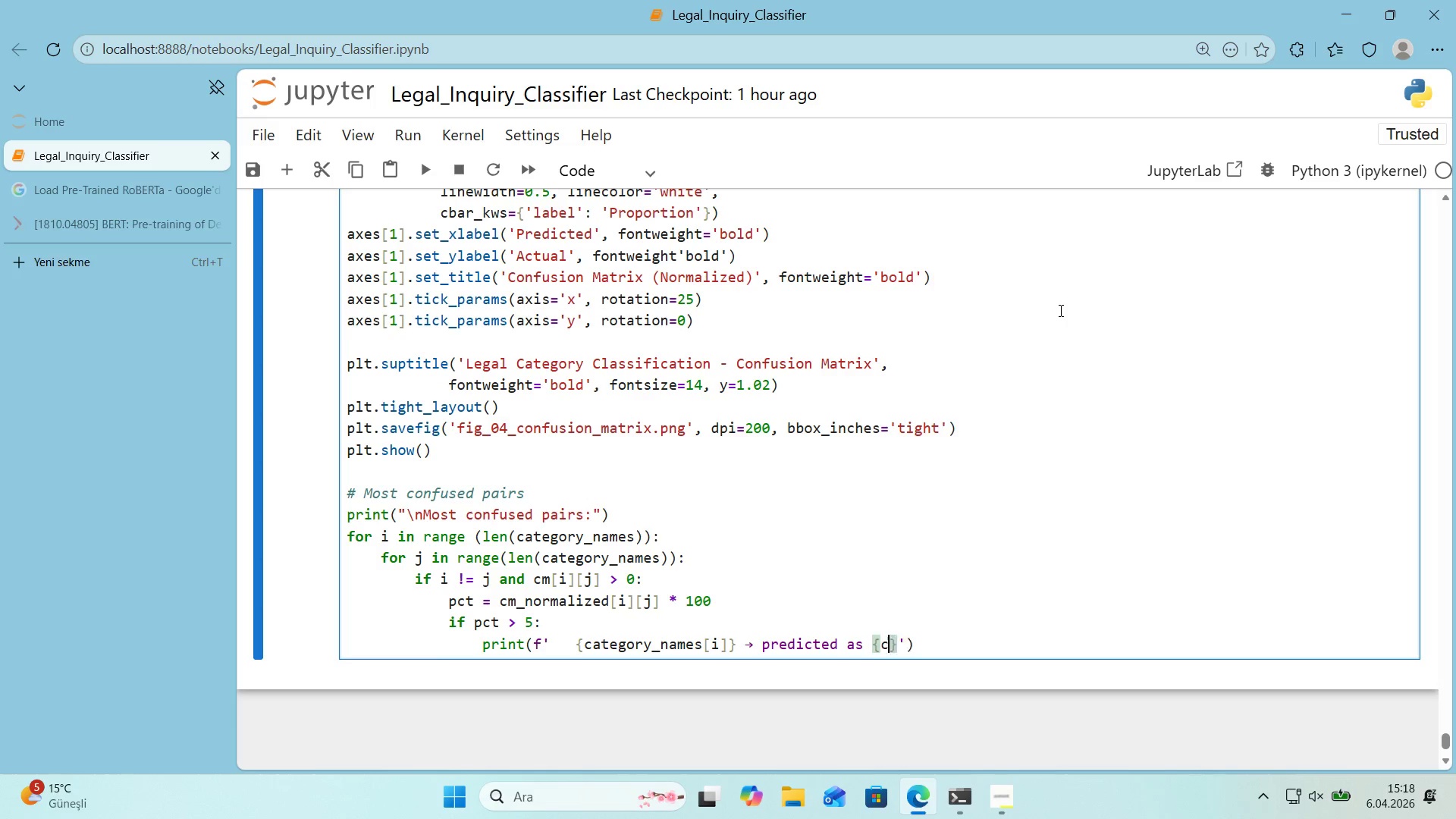 
type(category_names)
 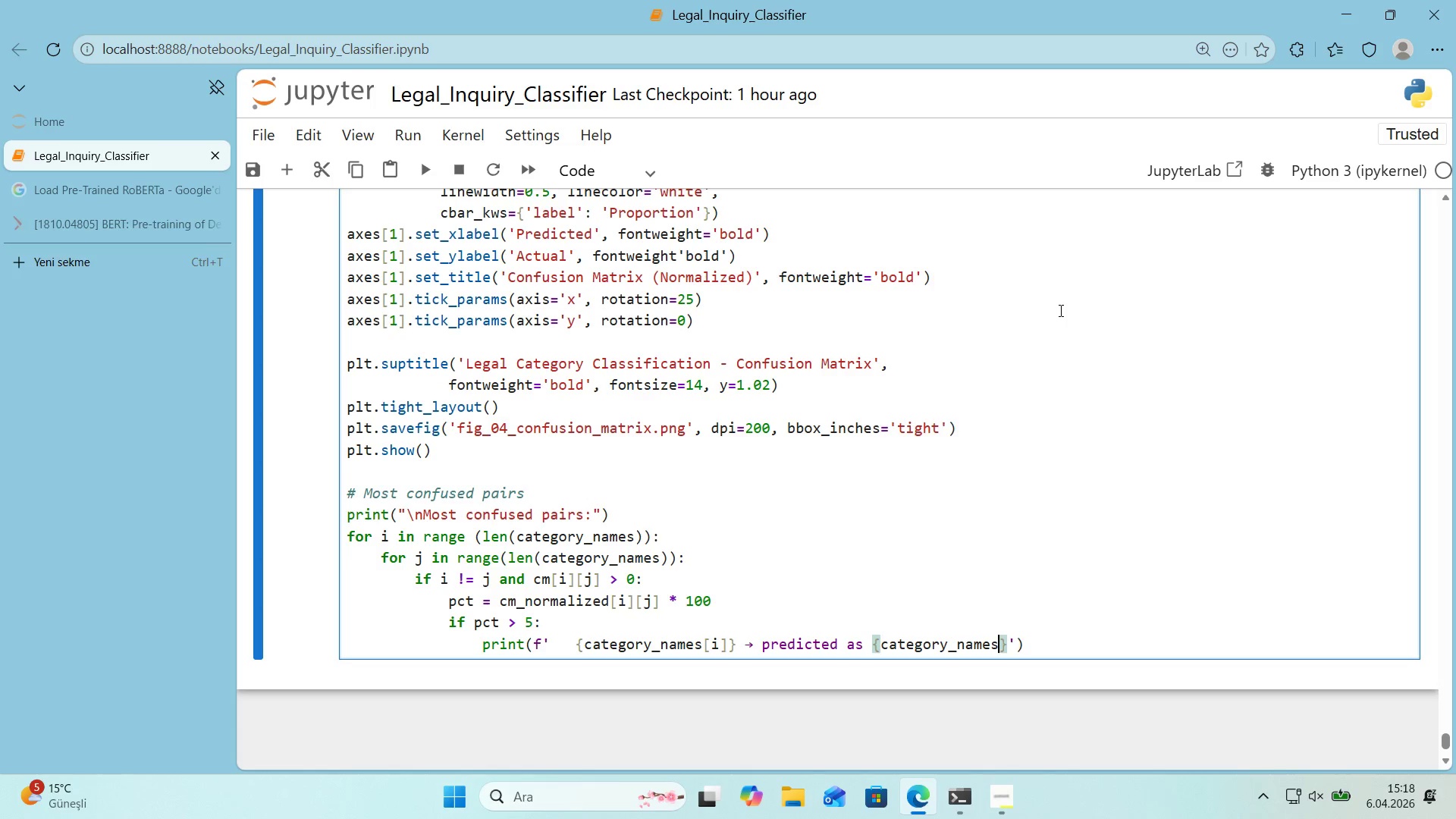 
key(Alt+Control+8)
 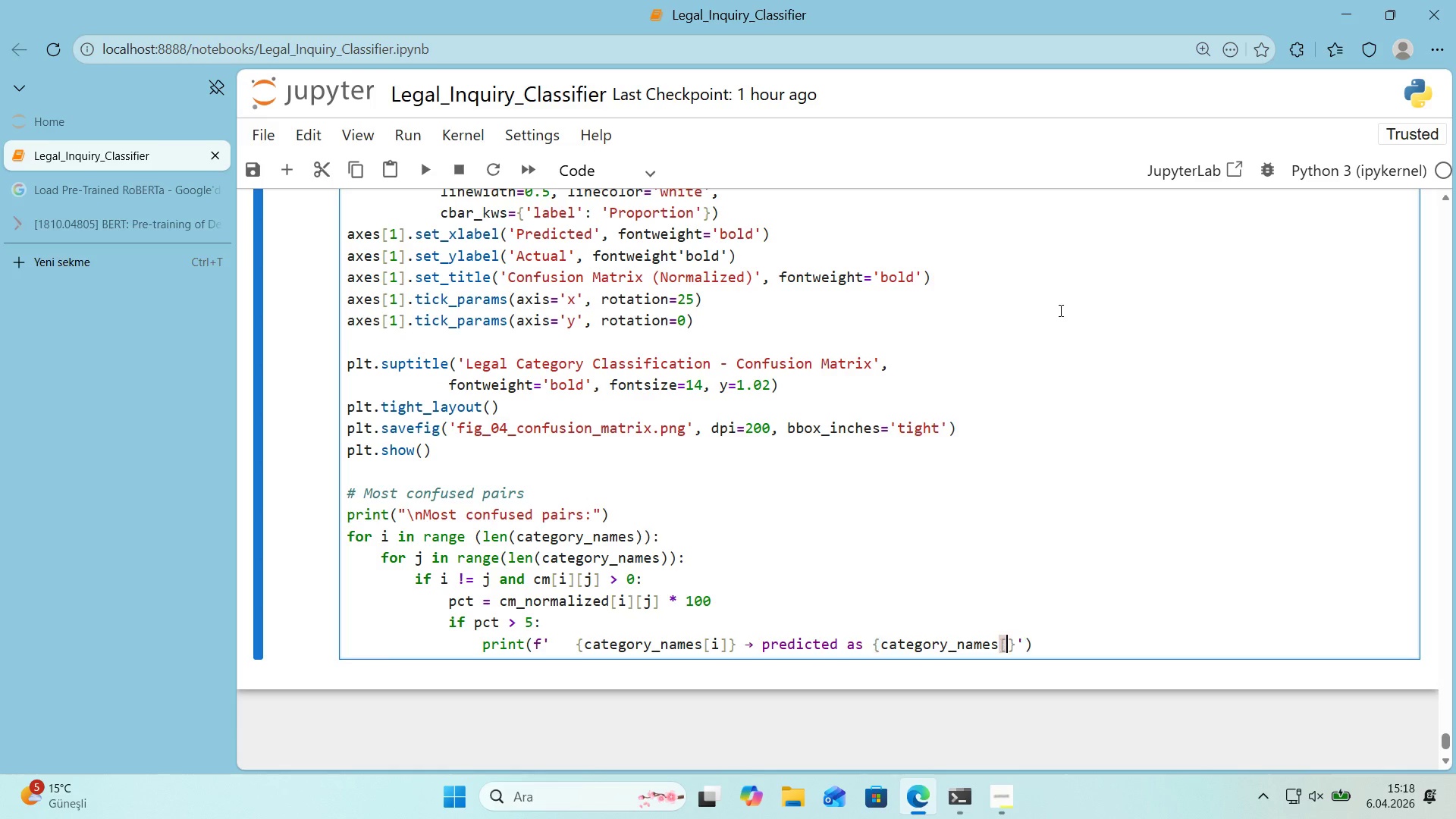 
key(Alt+Control+9)
 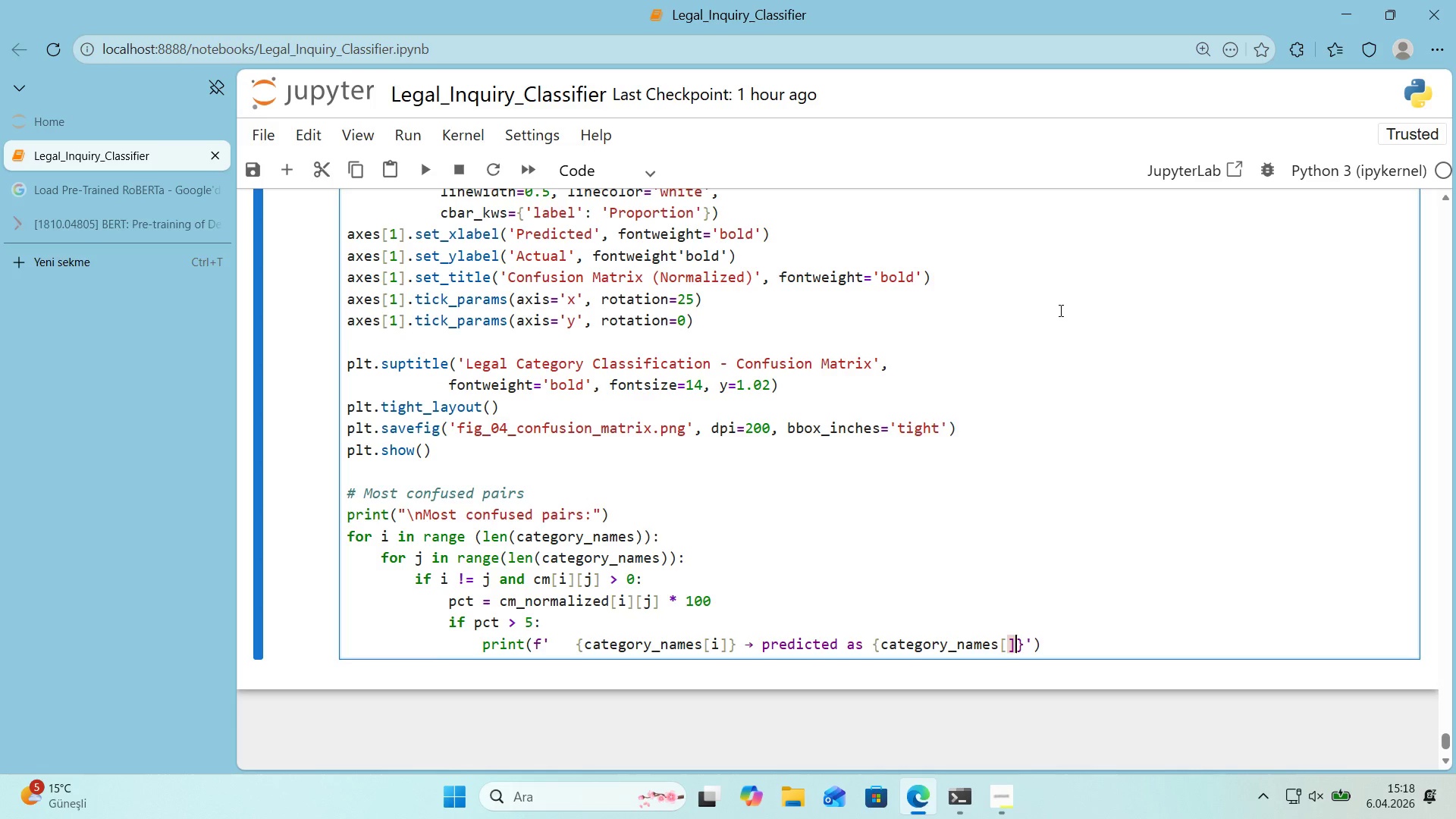 
key(ArrowLeft)
 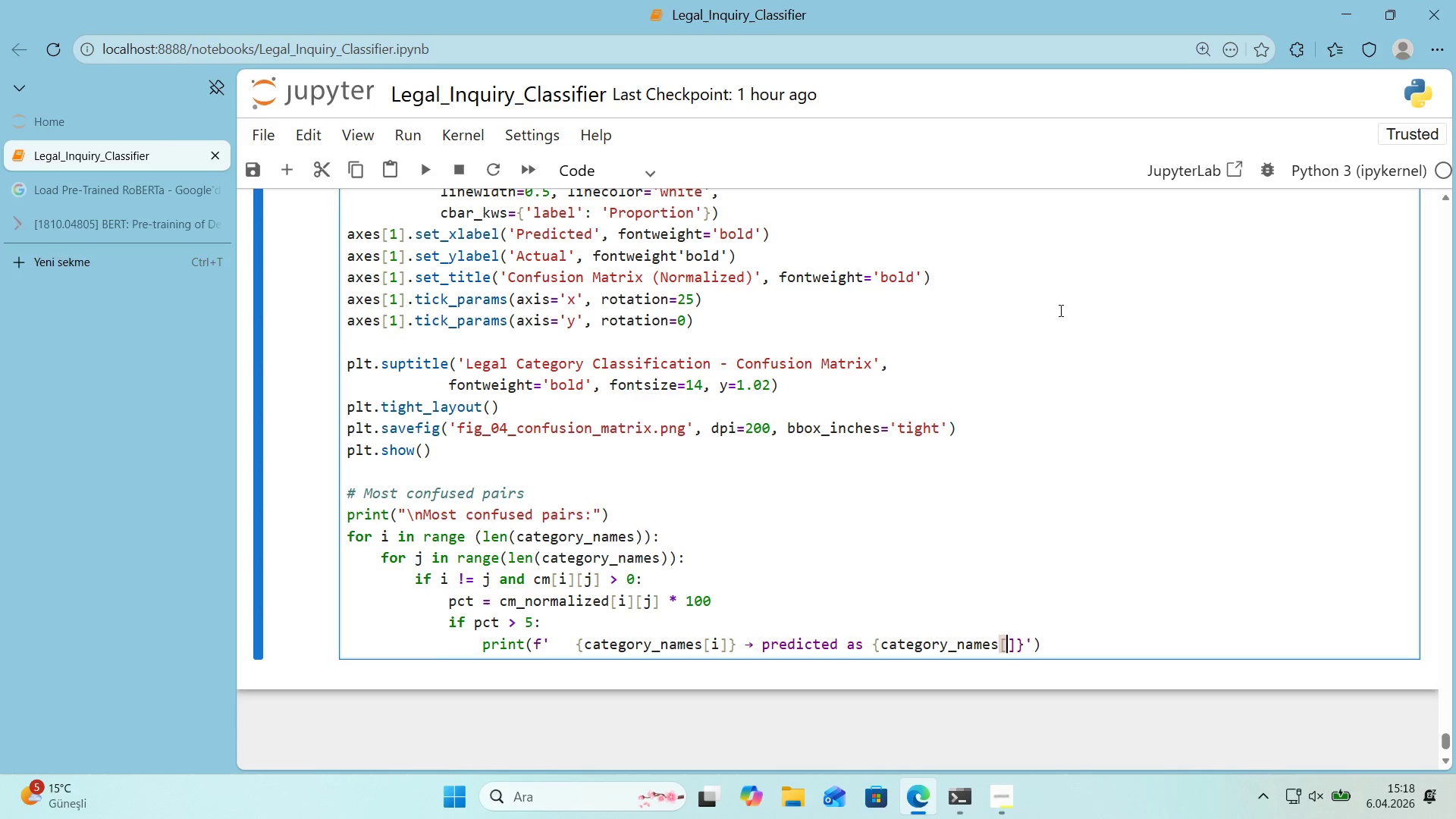 
key(J)
 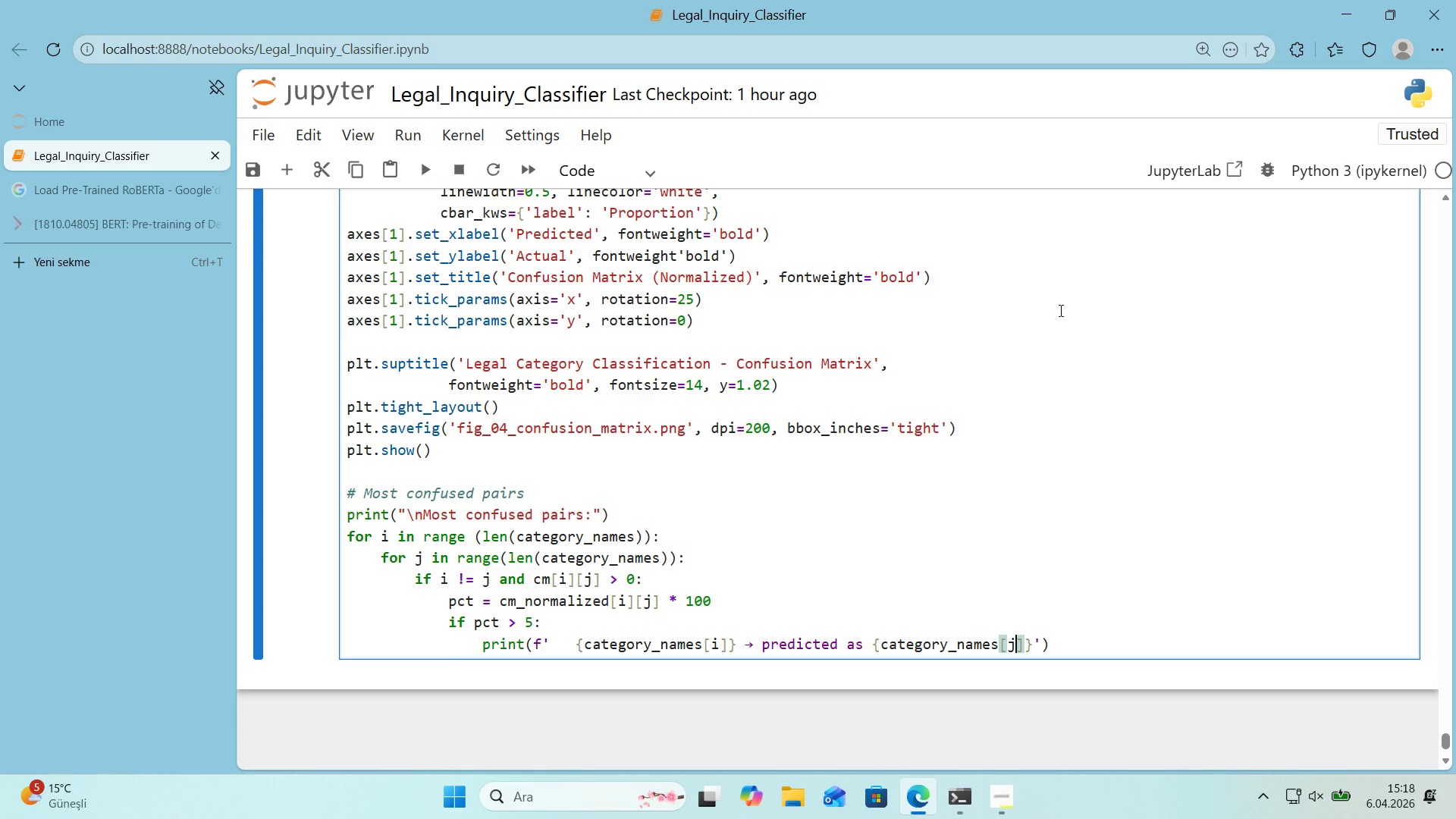 
key(ArrowRight)
 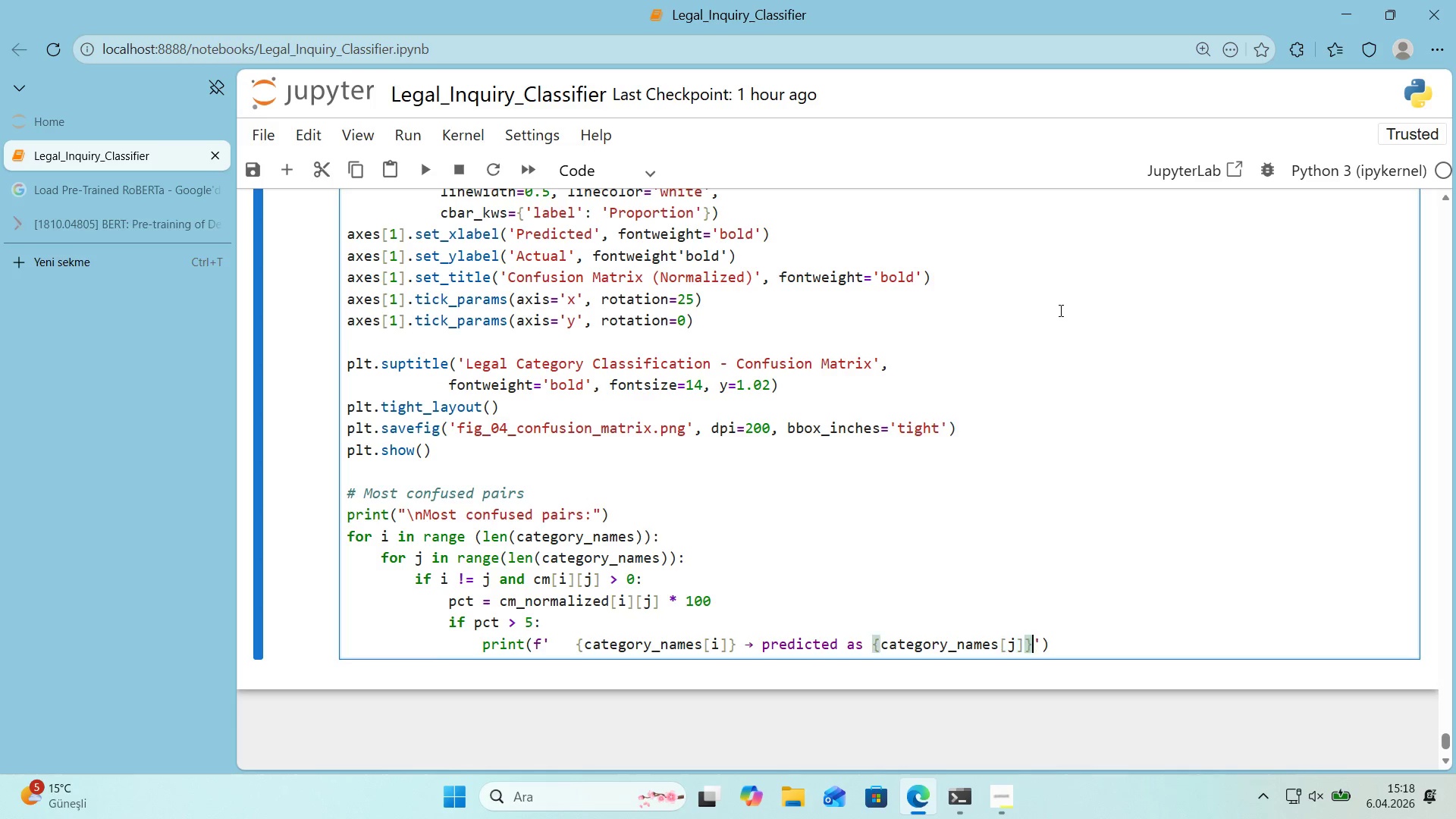 
key(ArrowRight)
 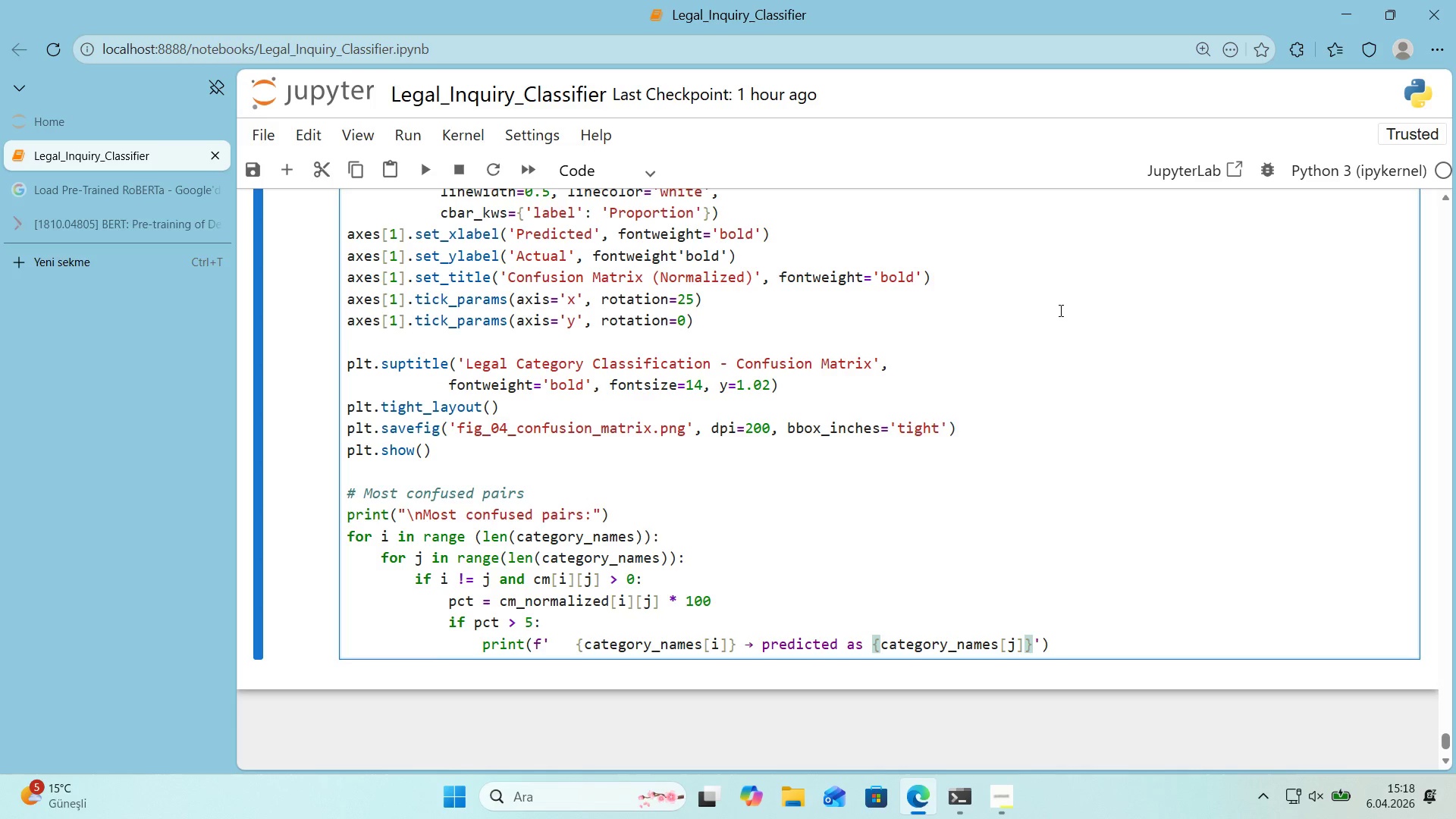 
key(Shift+Period)
 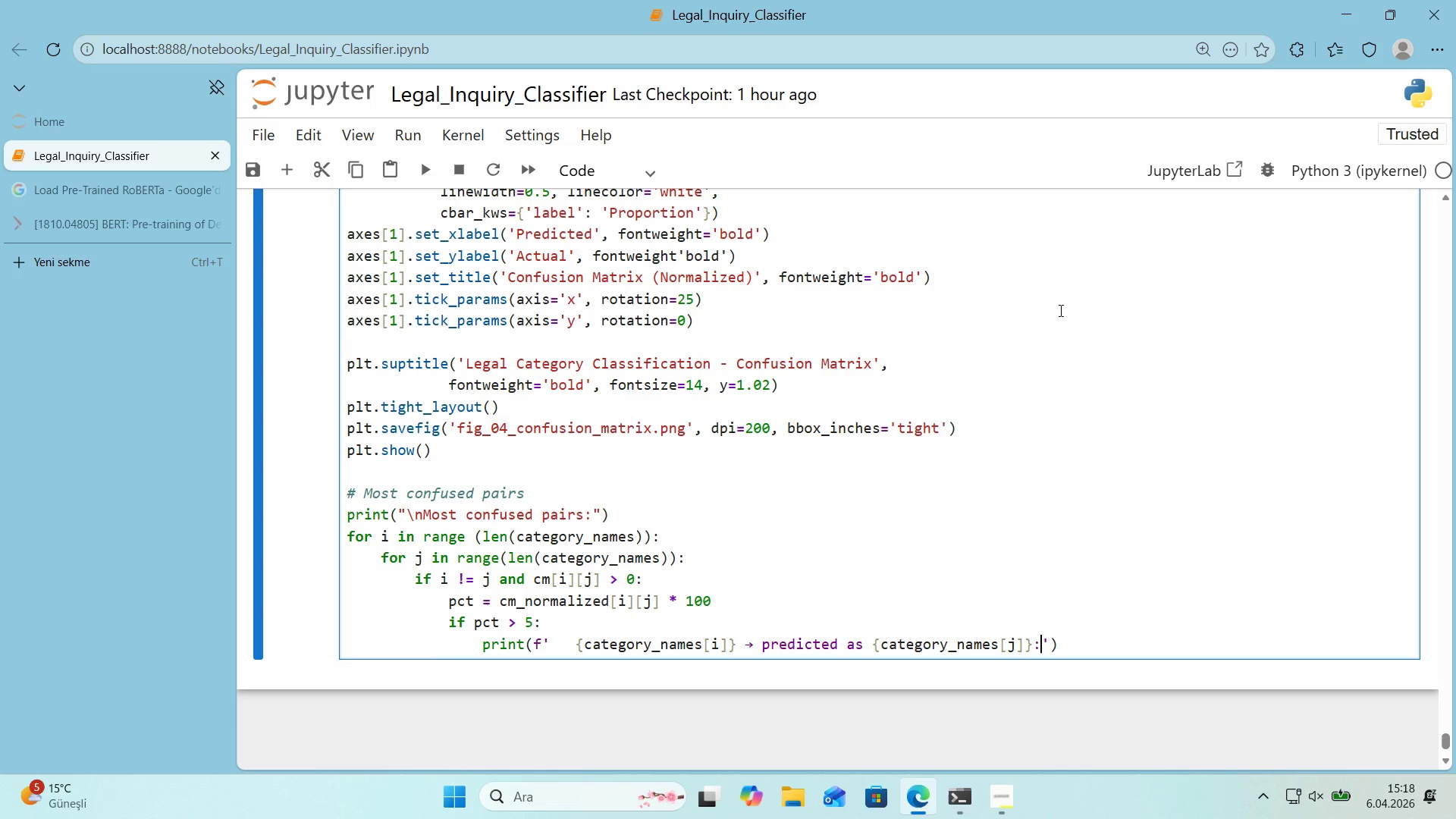 
key(Space)
 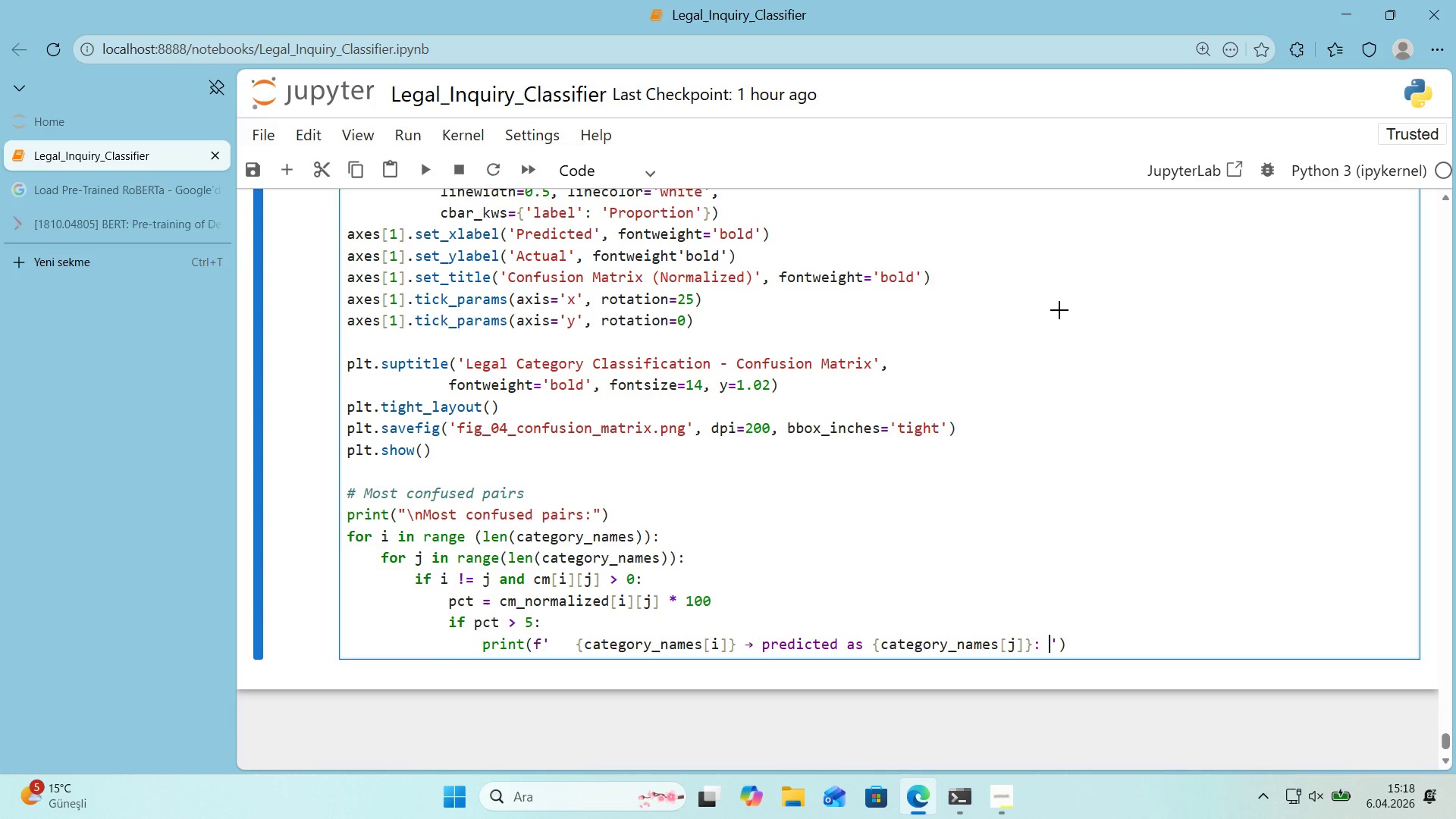 
key(Alt+Control+7)
 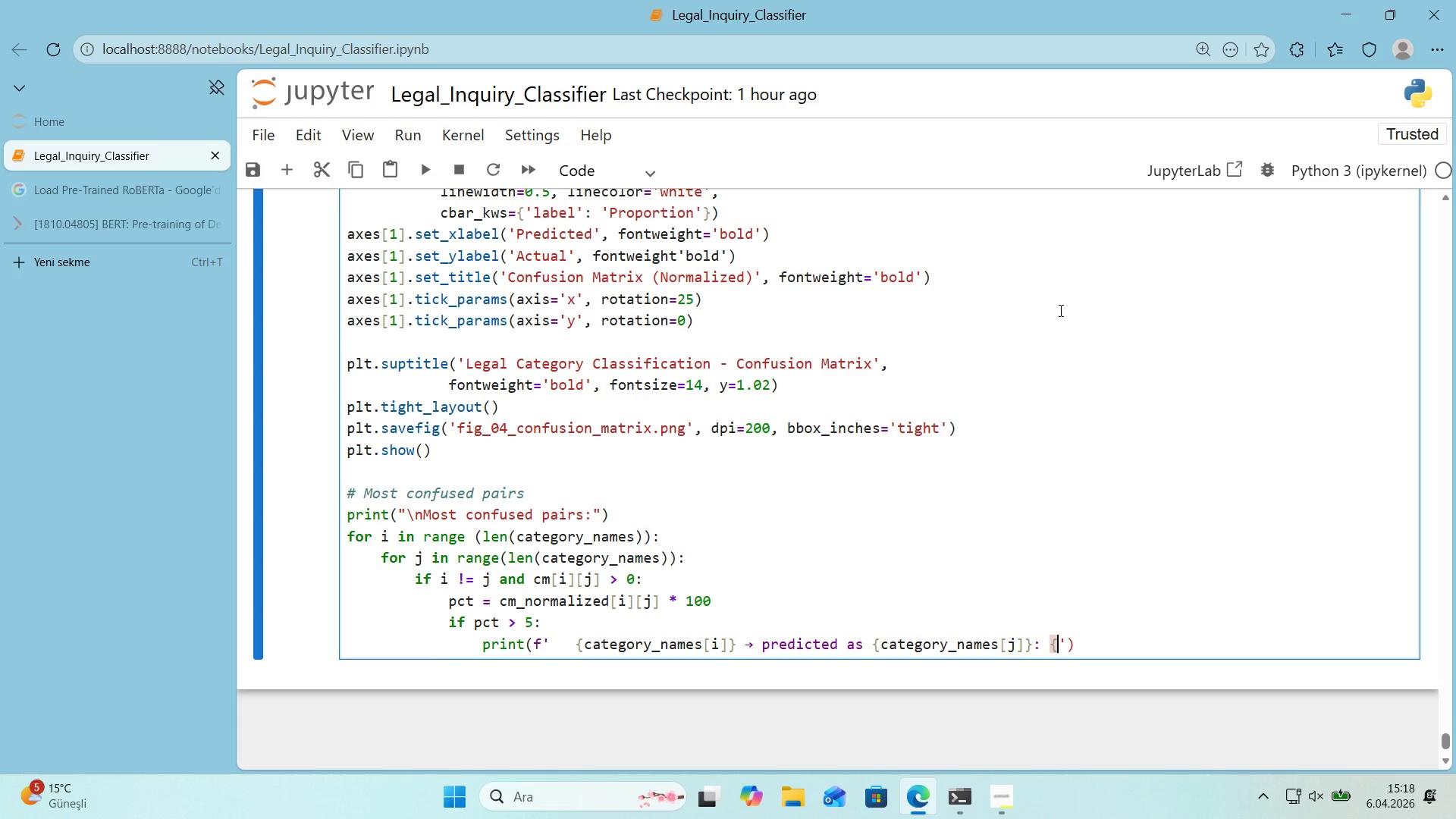 
key(Alt+Control+0)
 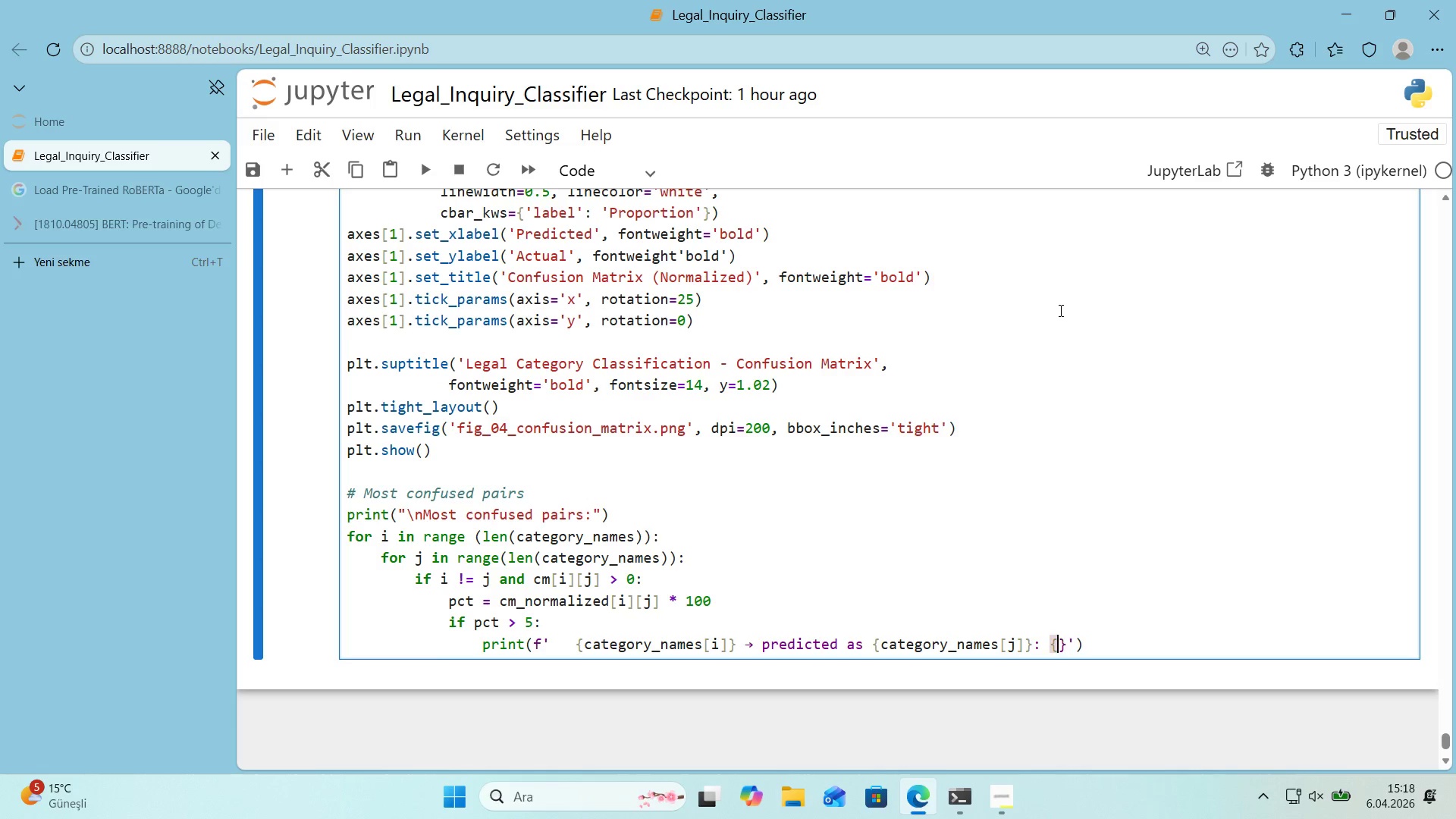 
key(ArrowLeft)
 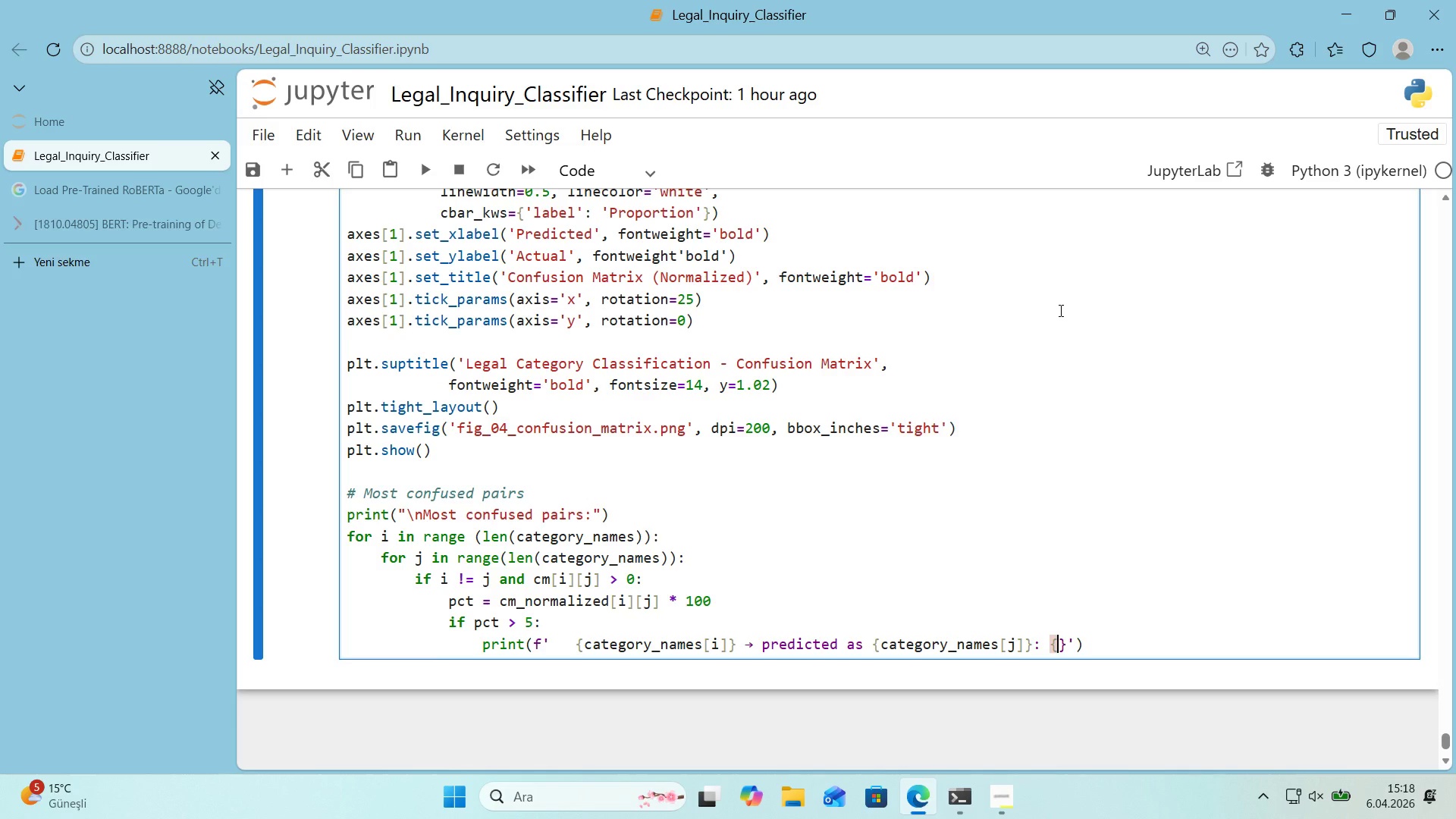 
wait(7.0)
 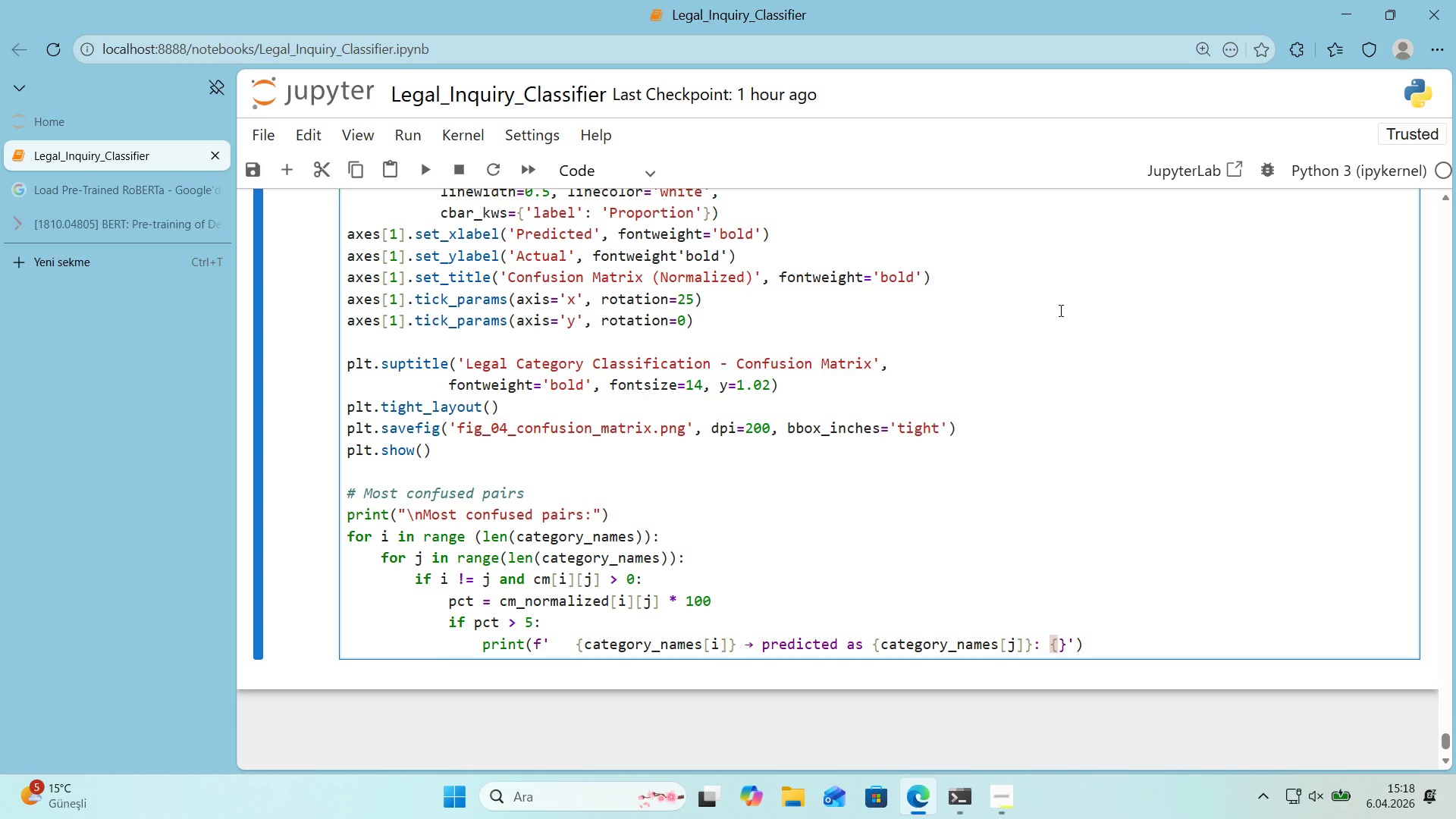 
type(cm)
 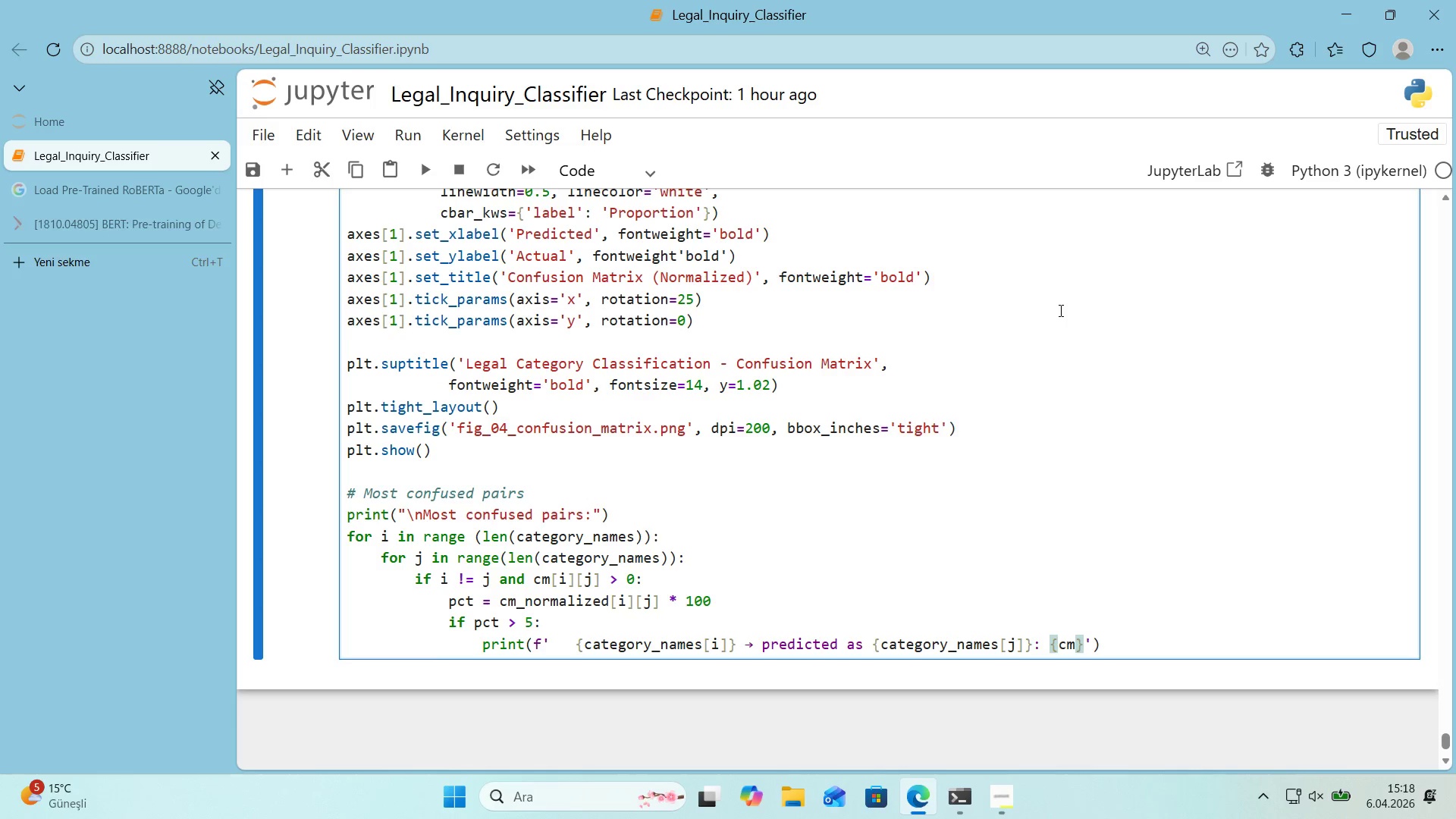 
key(Alt+Control+8)
 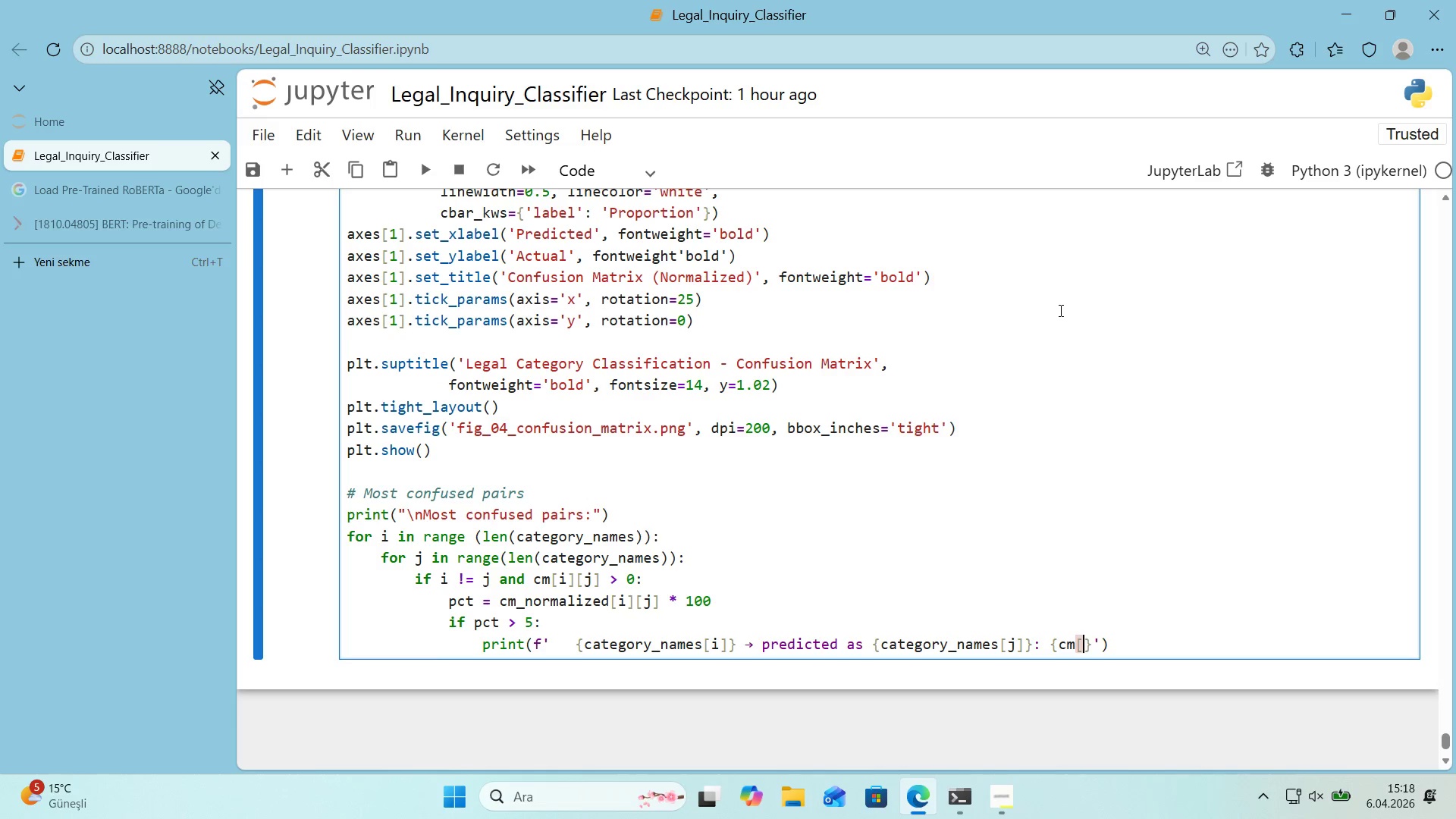 
key(Alt+Control+9)
 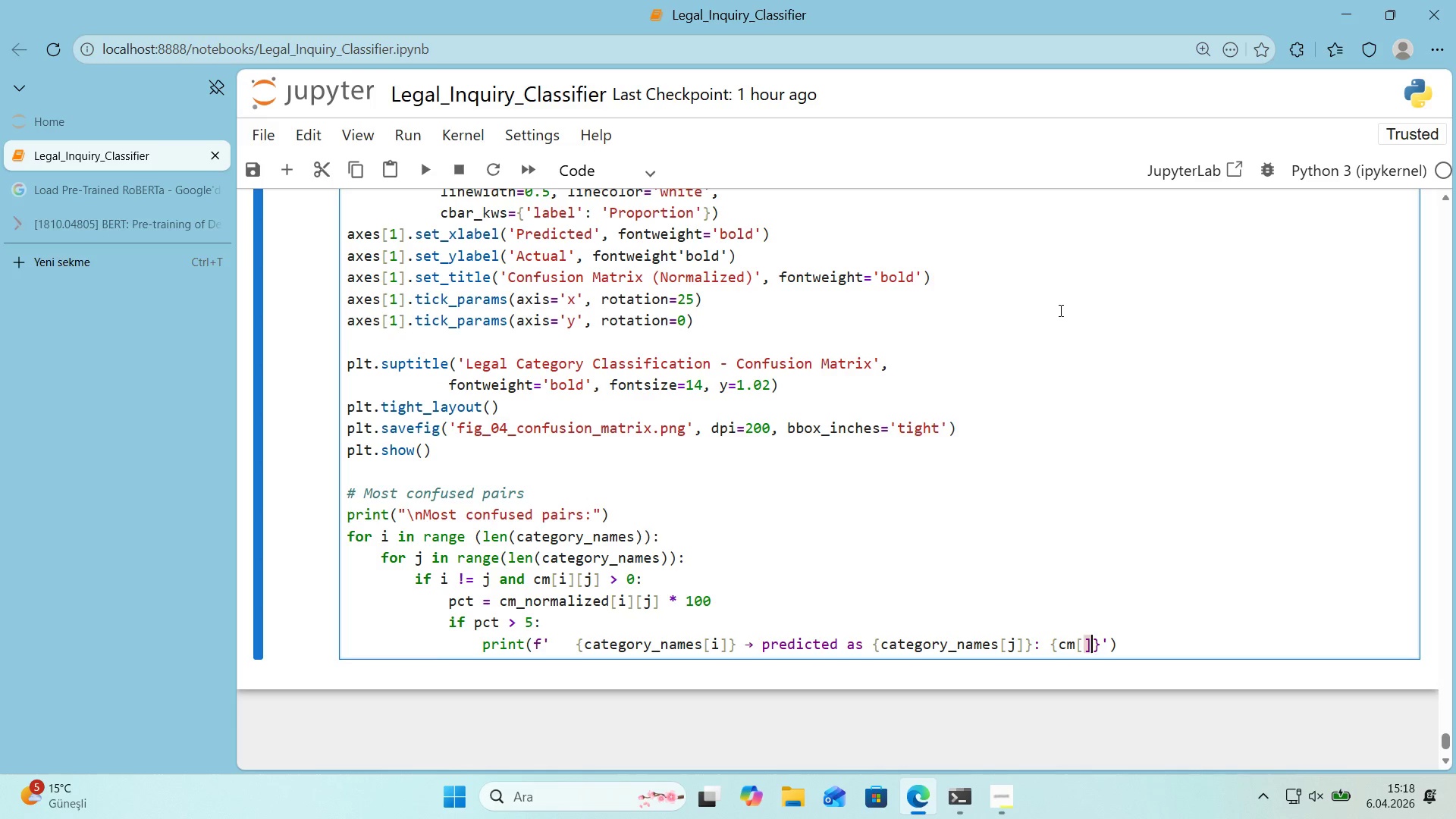 
key(ArrowLeft)
 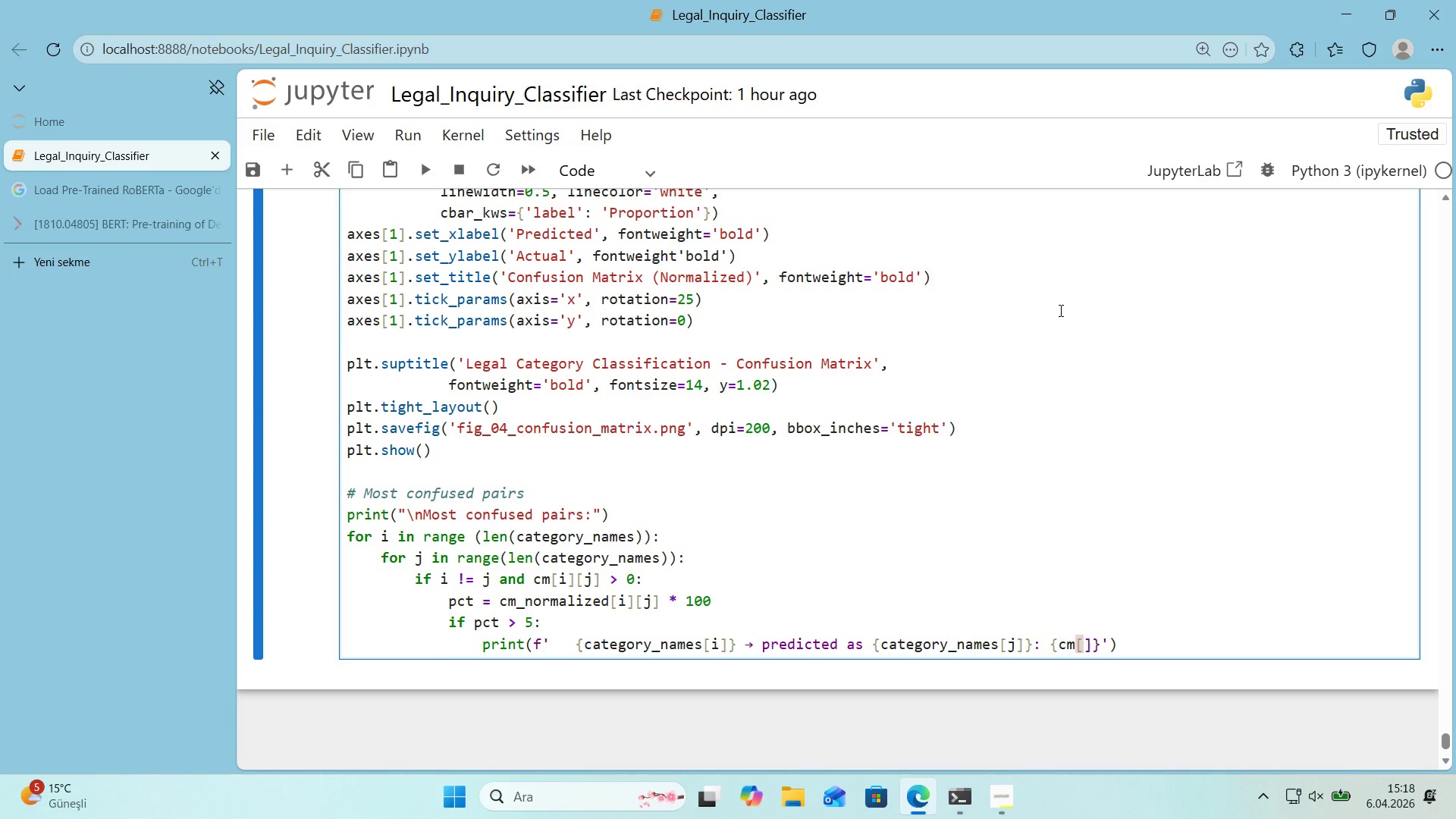 
key(Quote)
 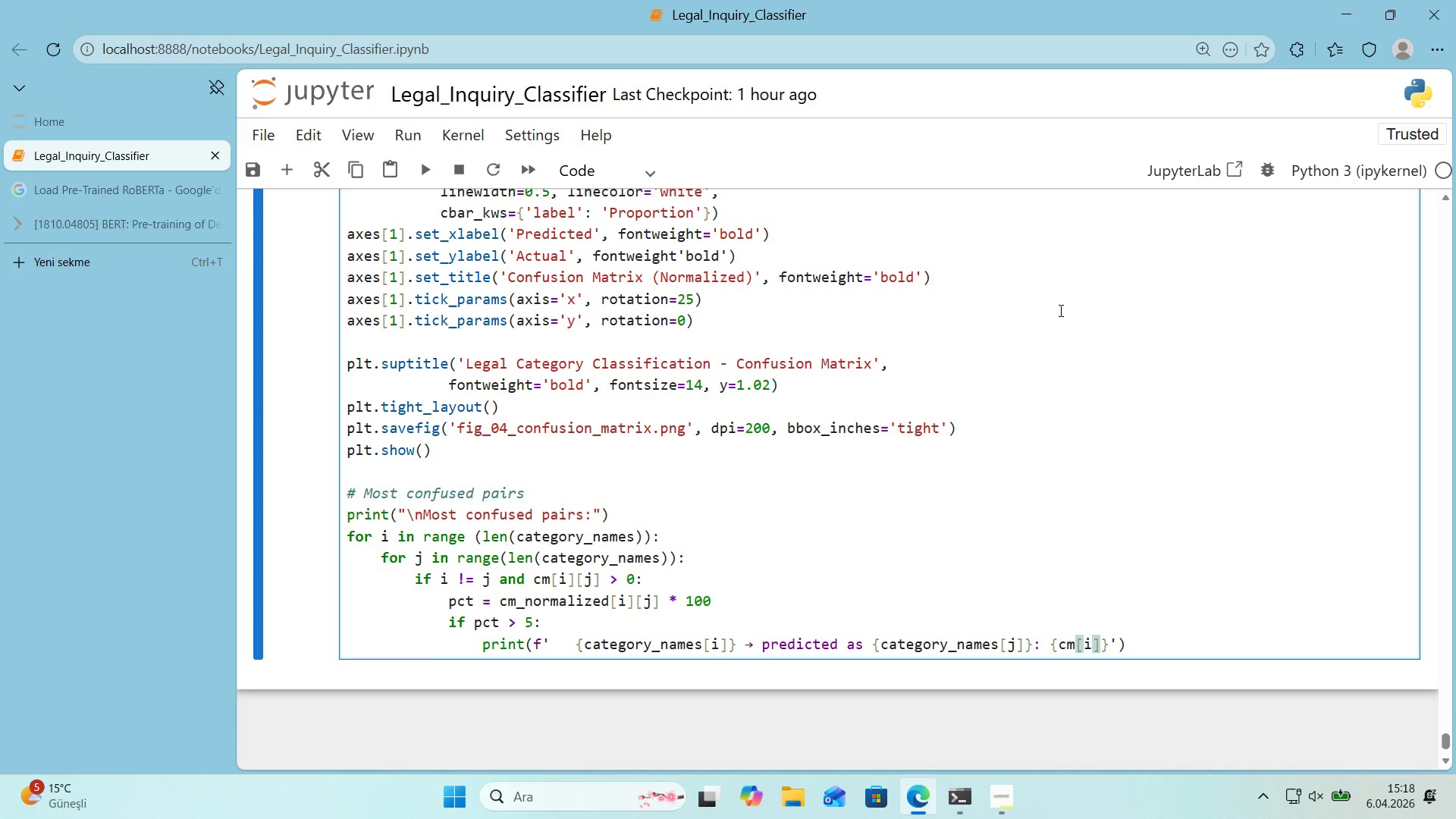 
key(ArrowRight)
 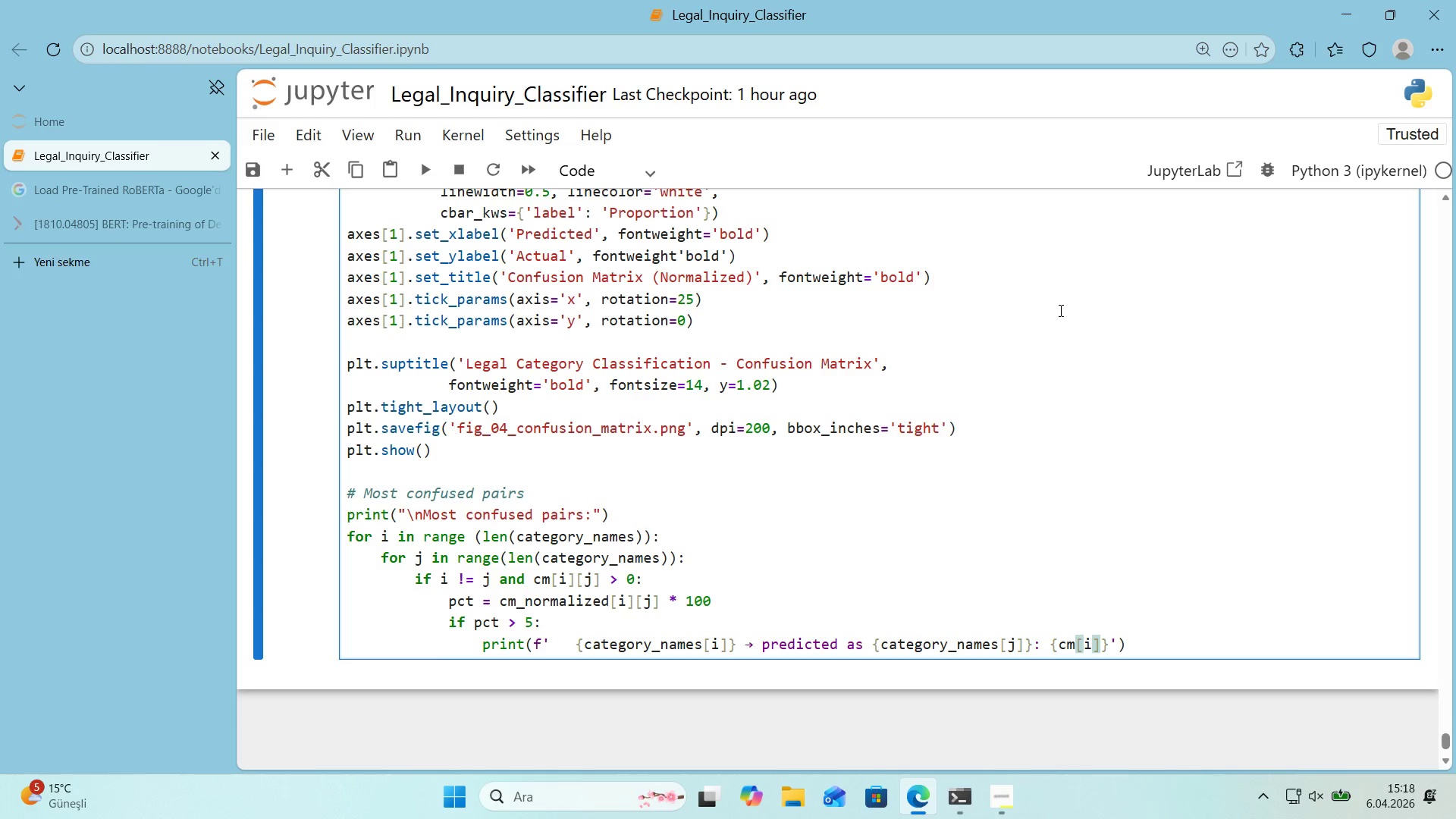 
key(Alt+Control+8)
 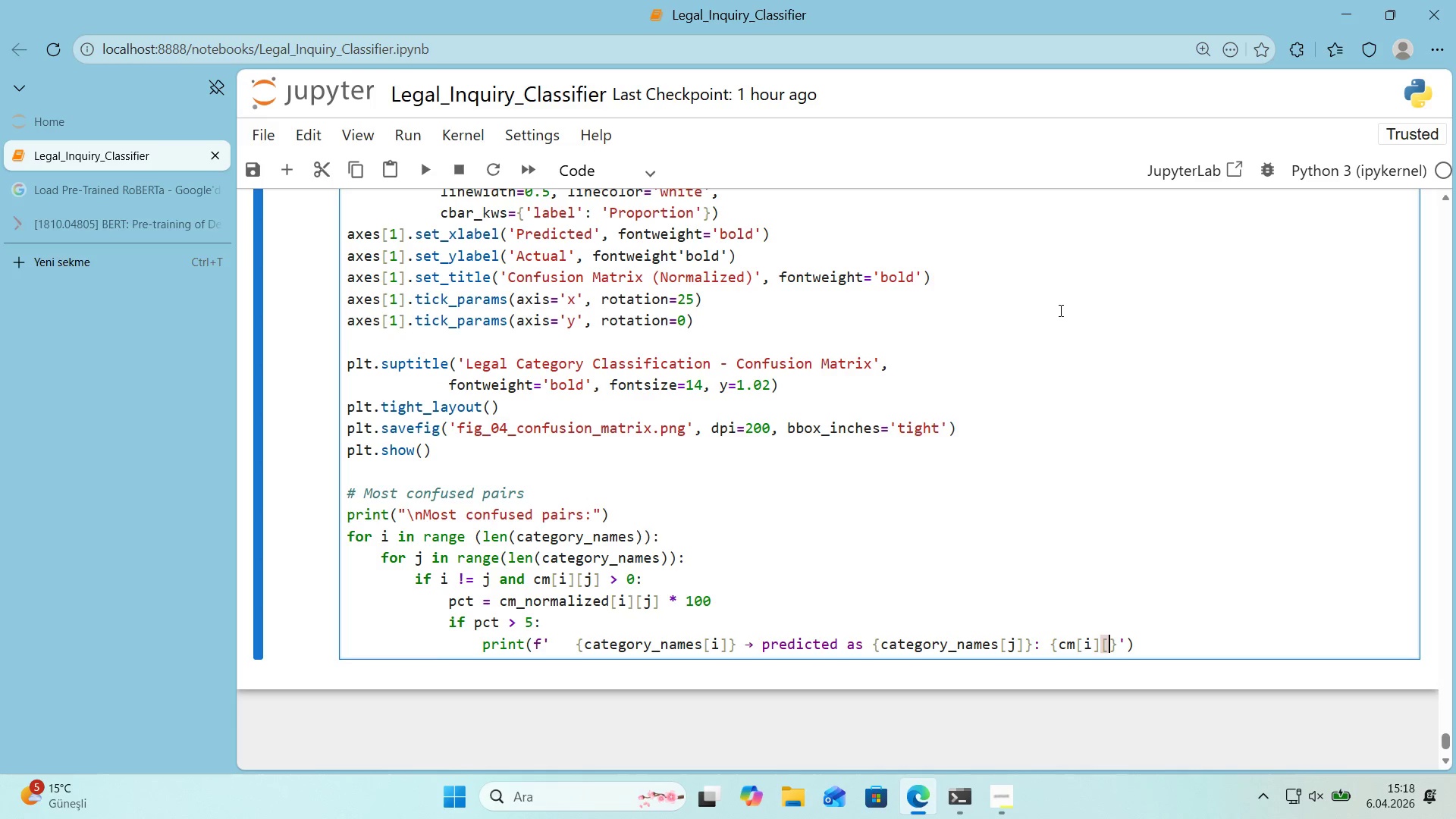 
key(Alt+Control+9)
 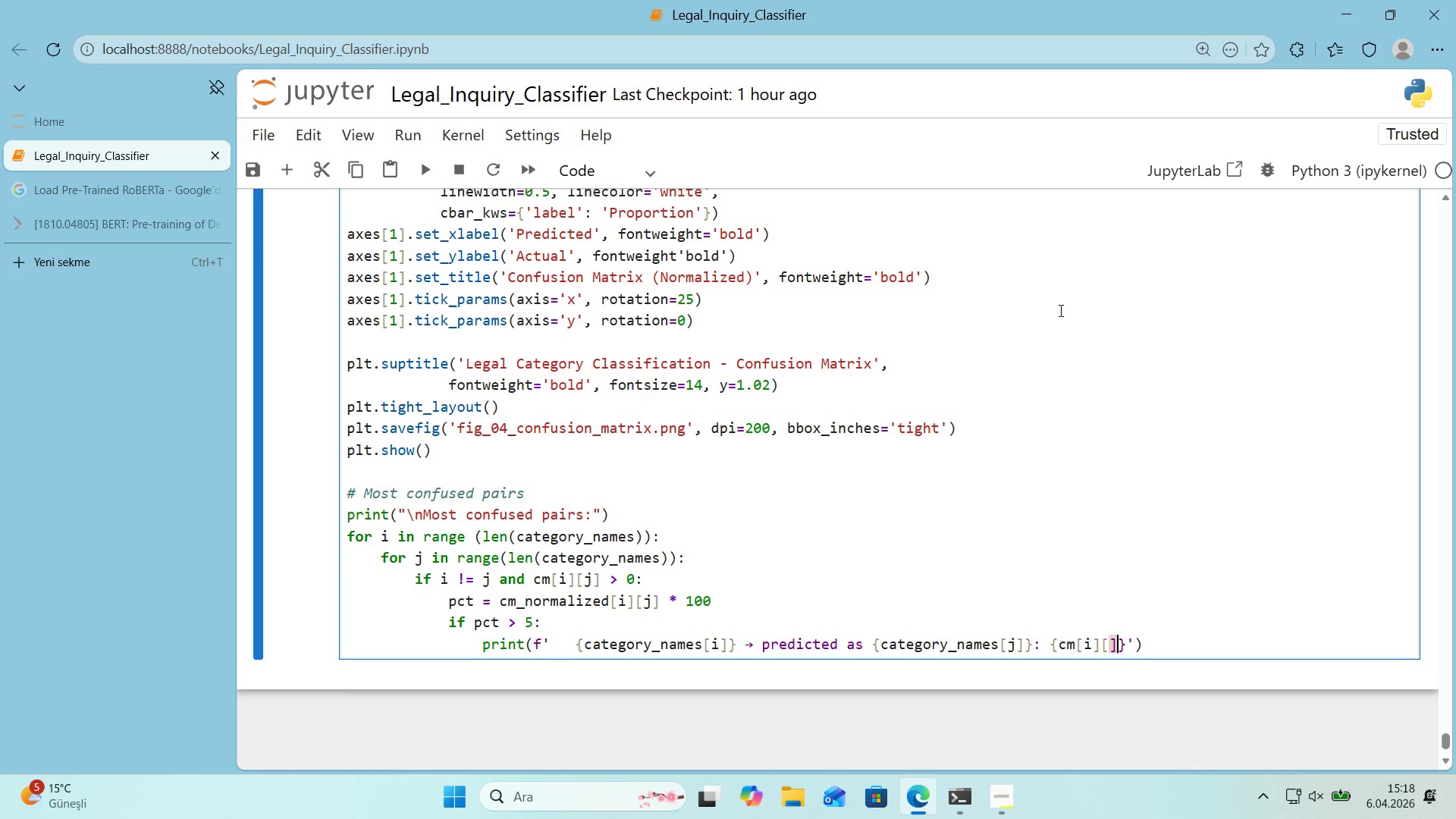 
key(ArrowLeft)
 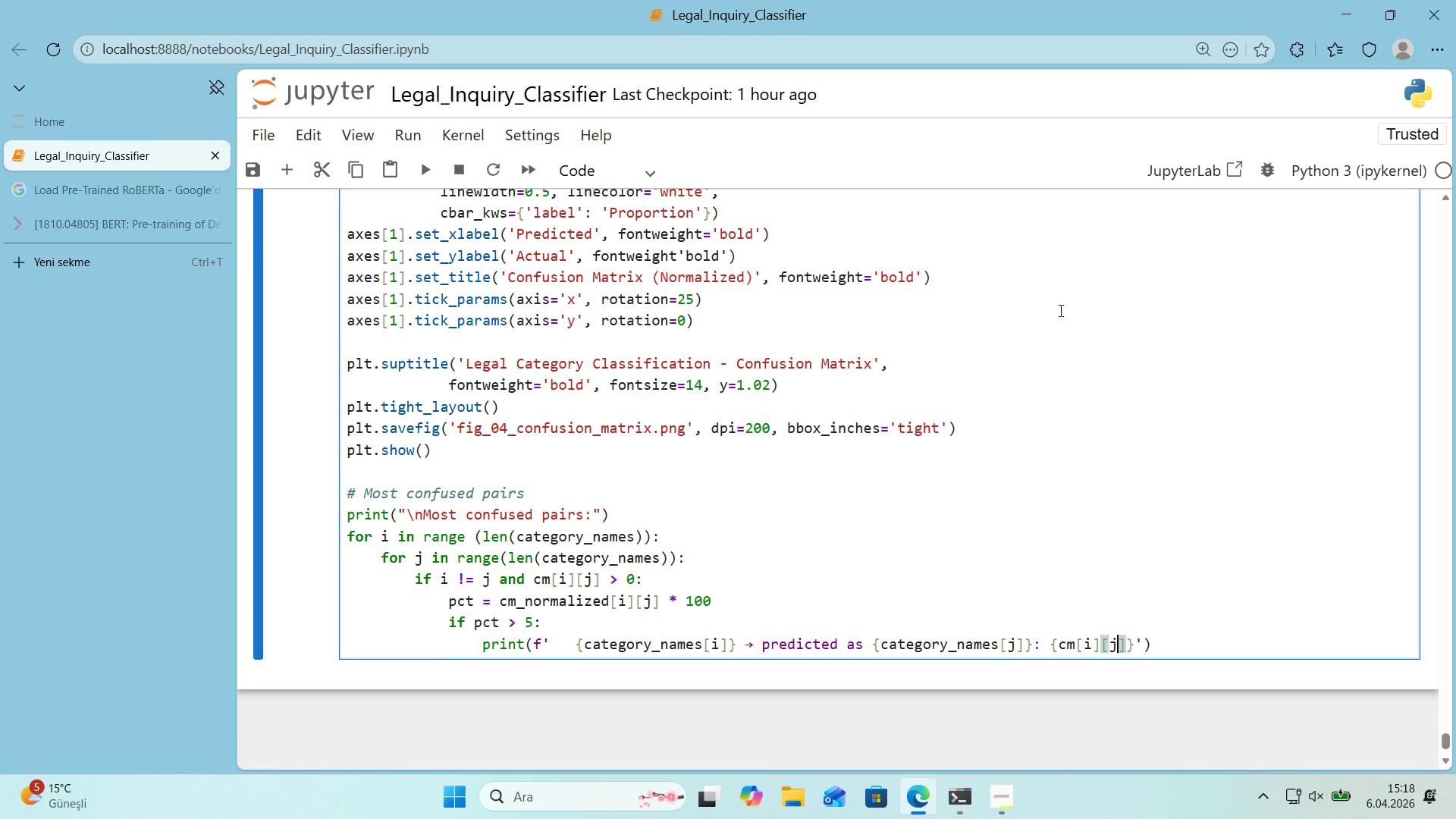 
key(J)
 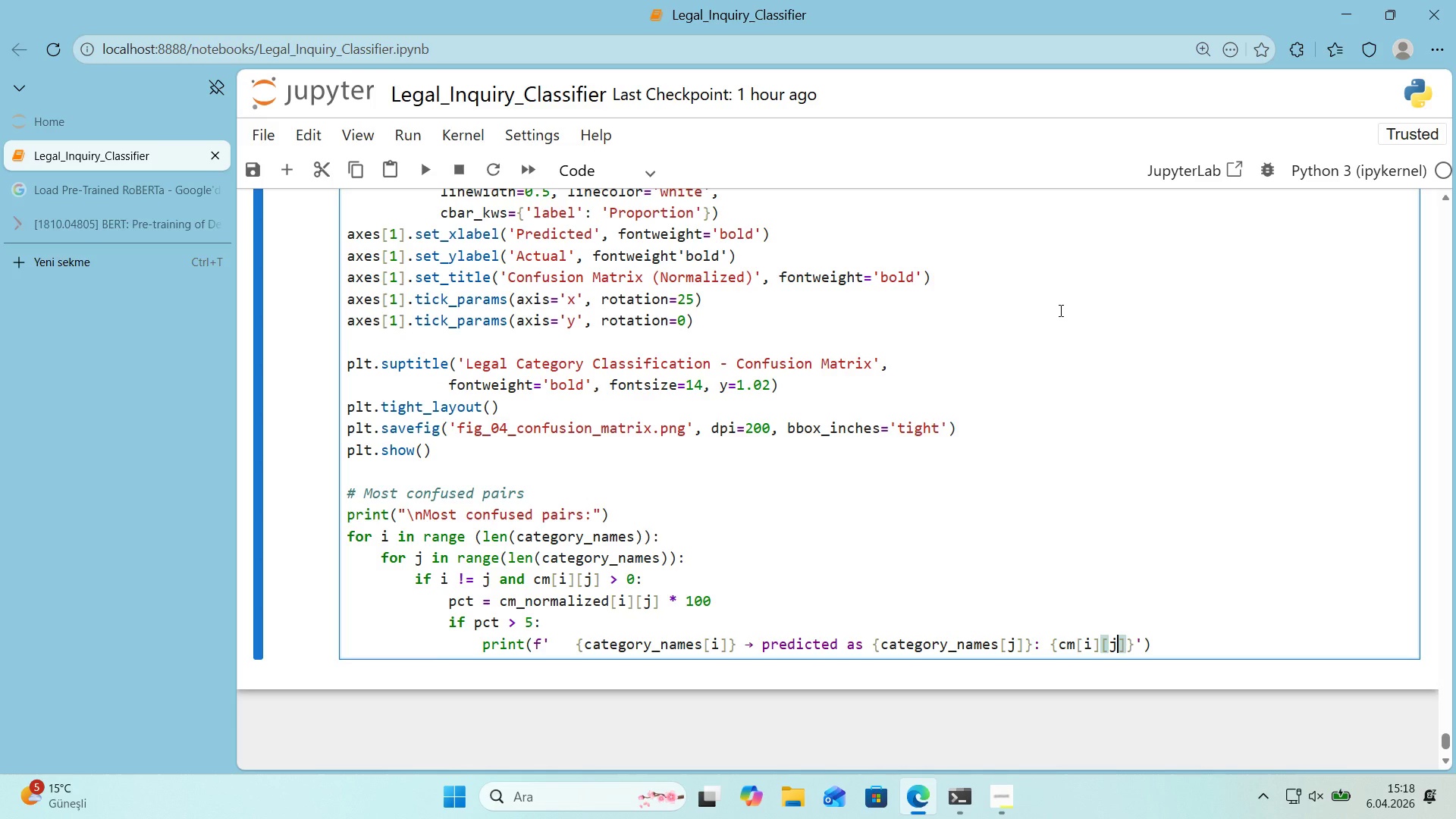 
key(ArrowRight)
 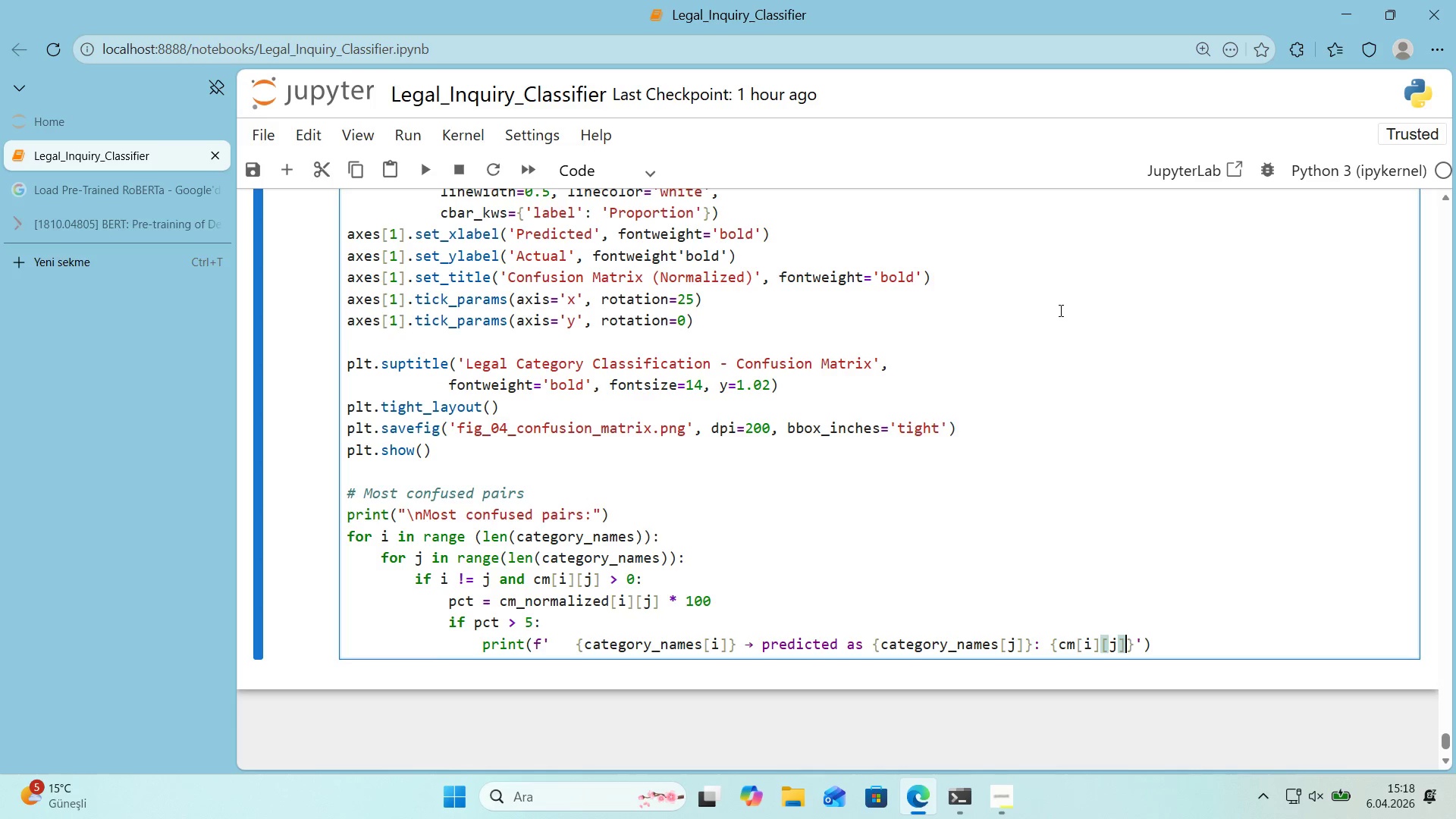 
key(ArrowRight)
 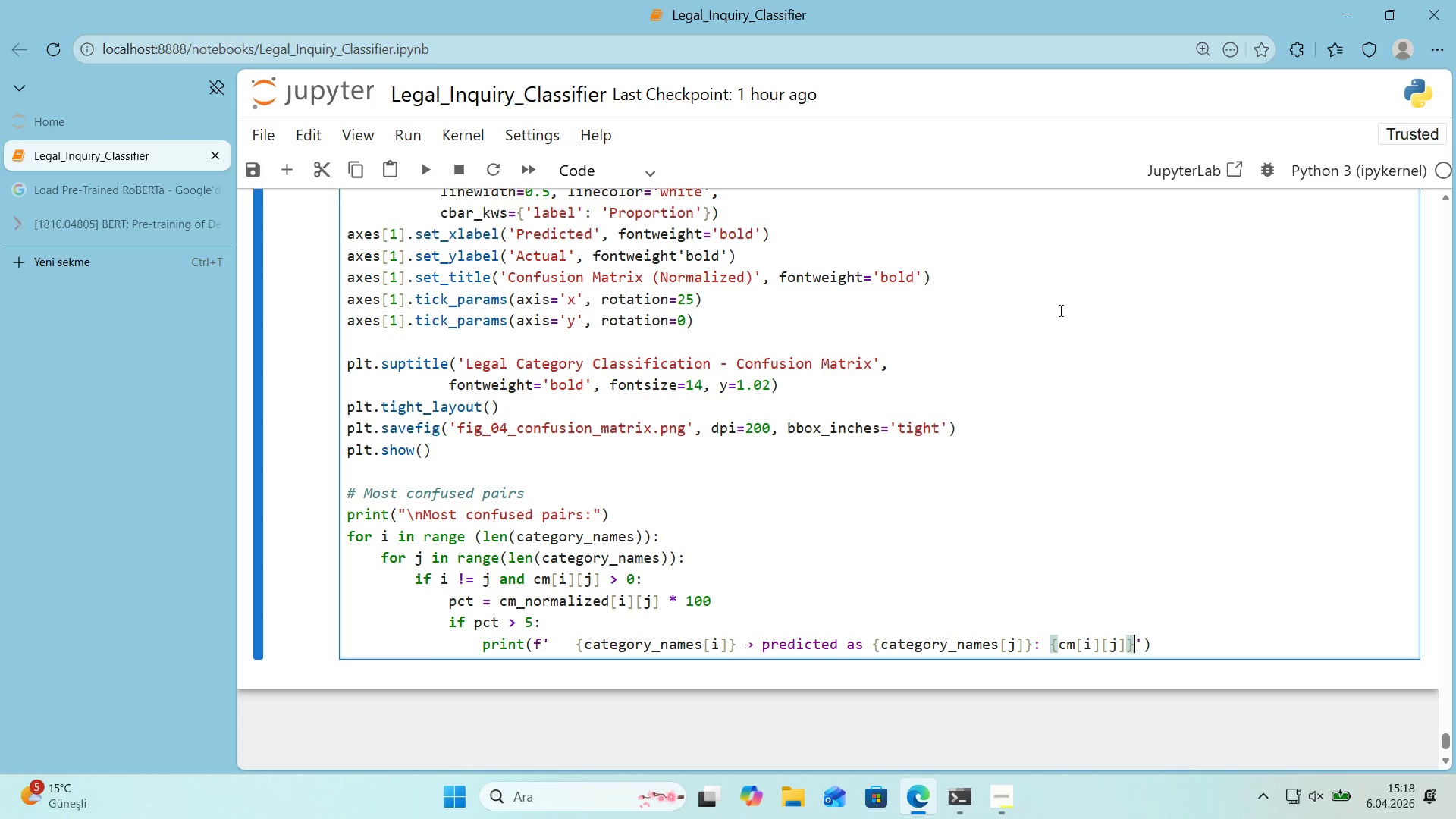 
type( cases *()
 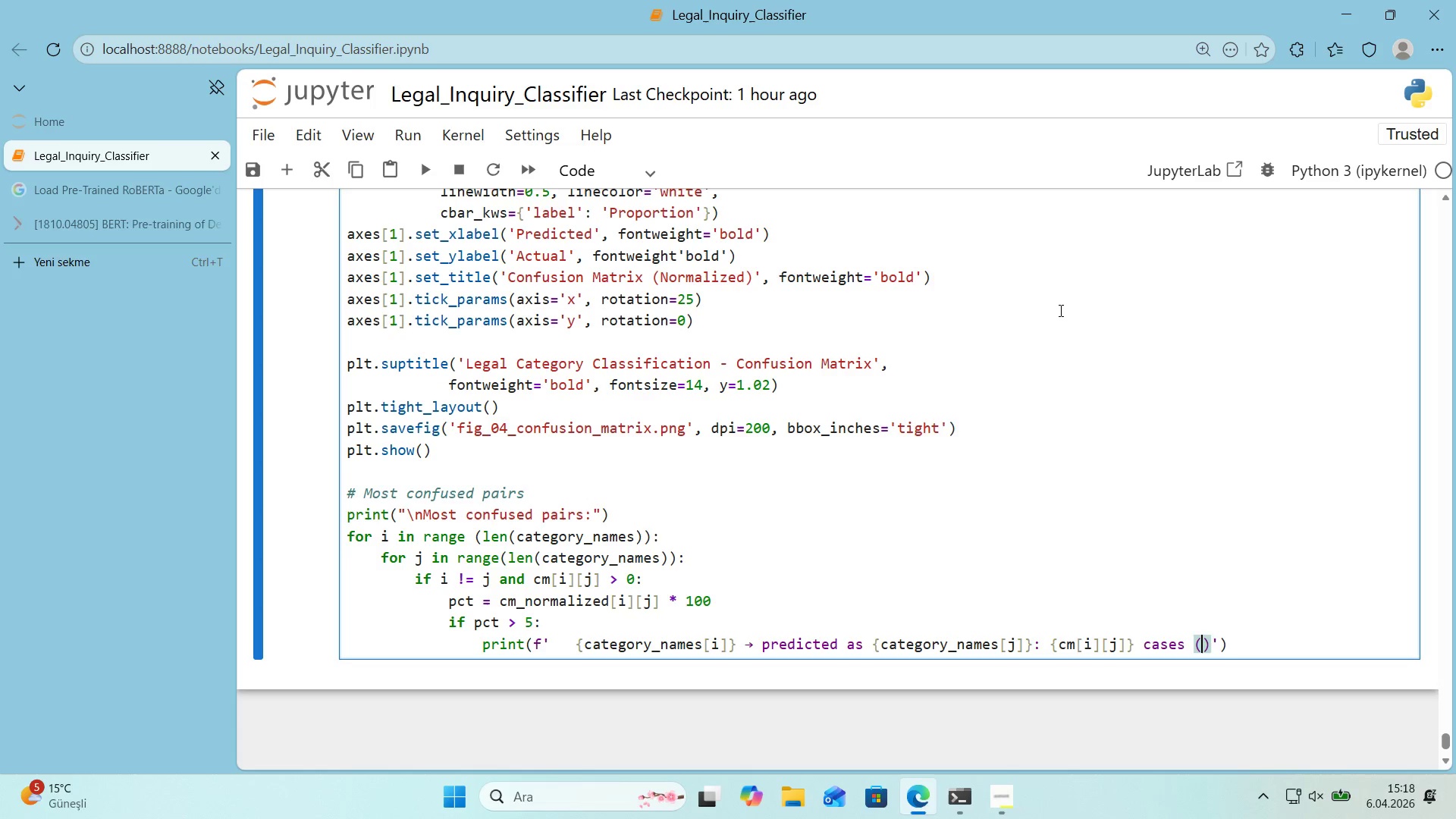 
 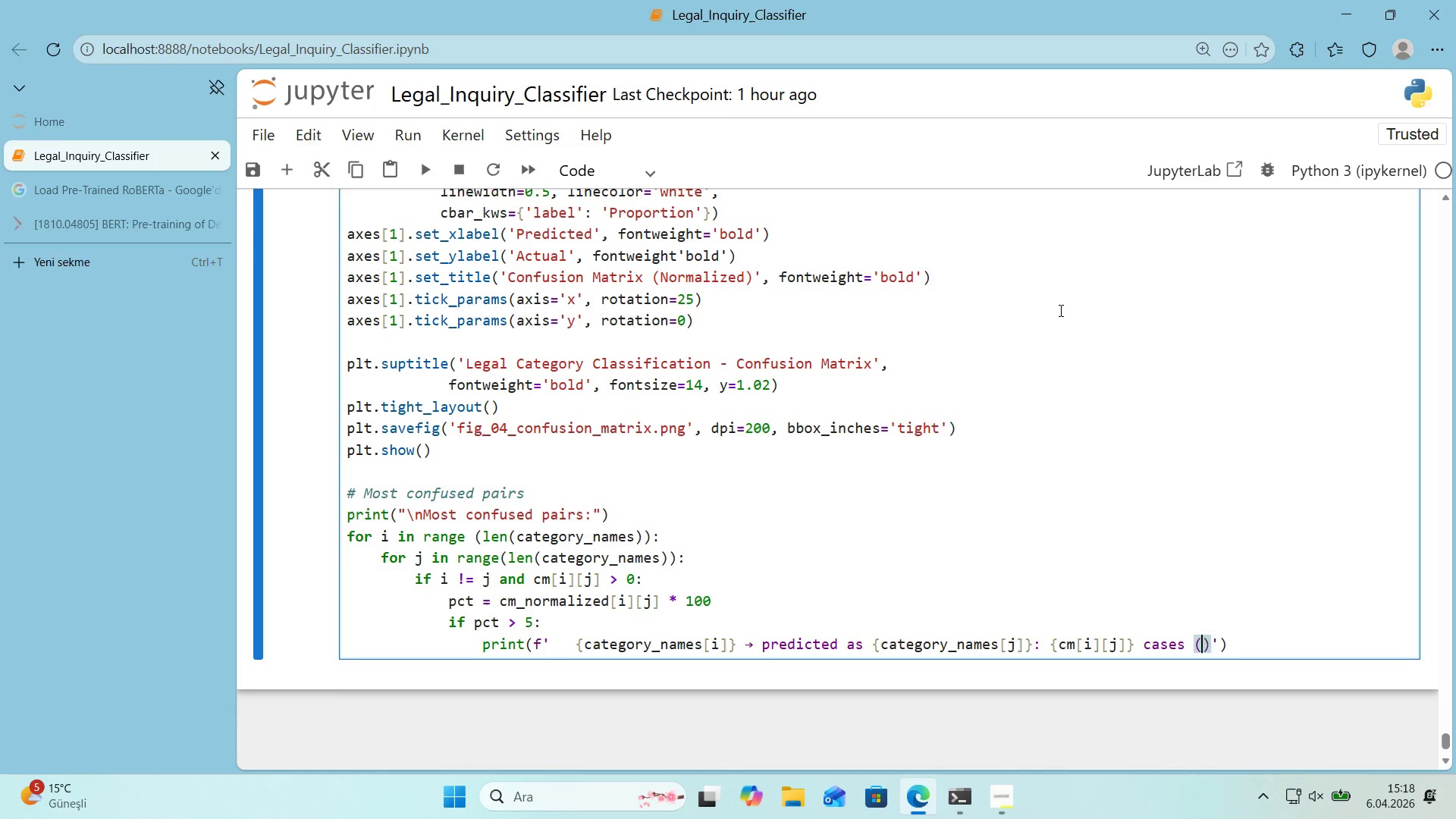 
key(ArrowLeft)
 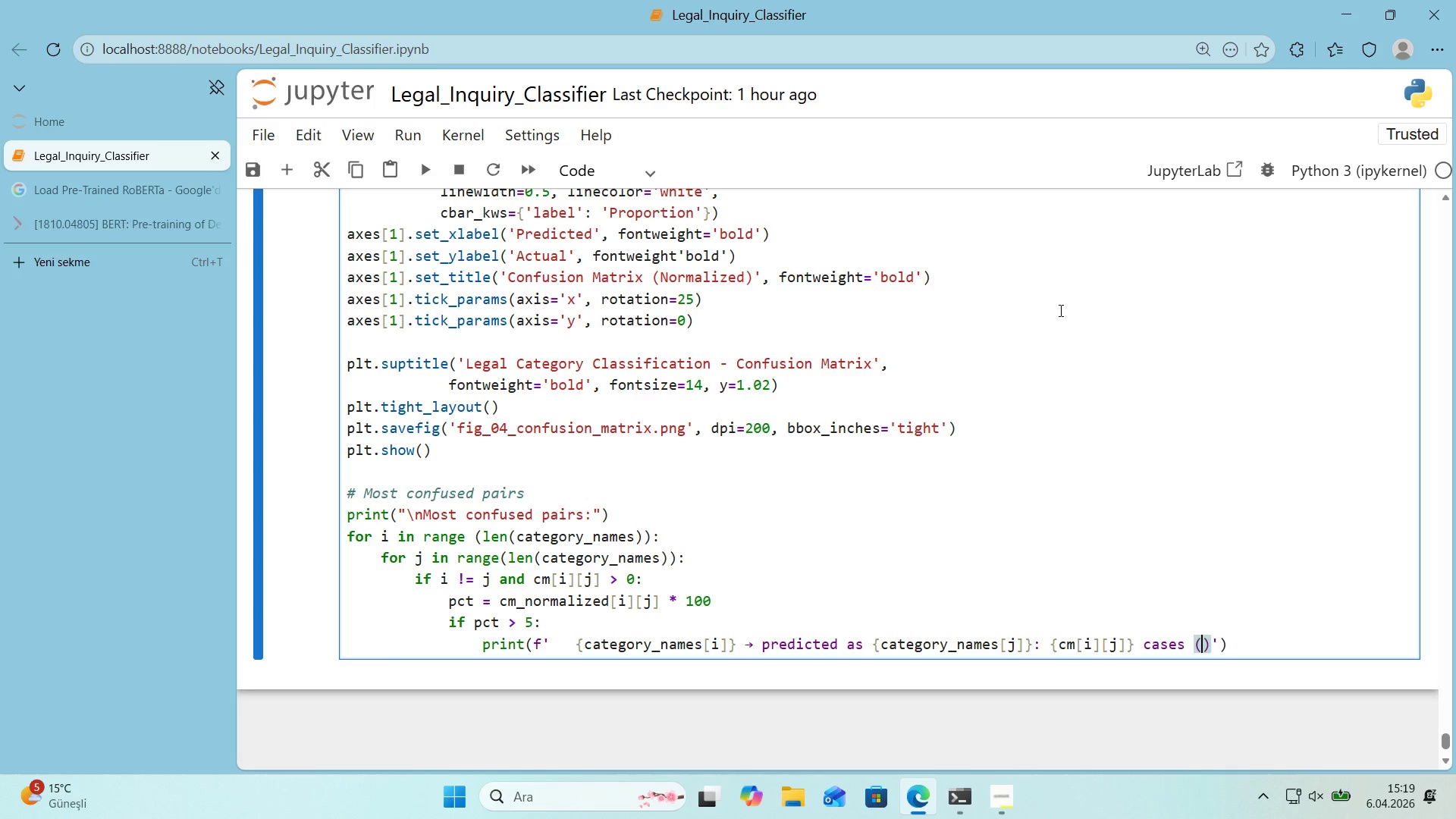 
key(Alt+Control+7)
 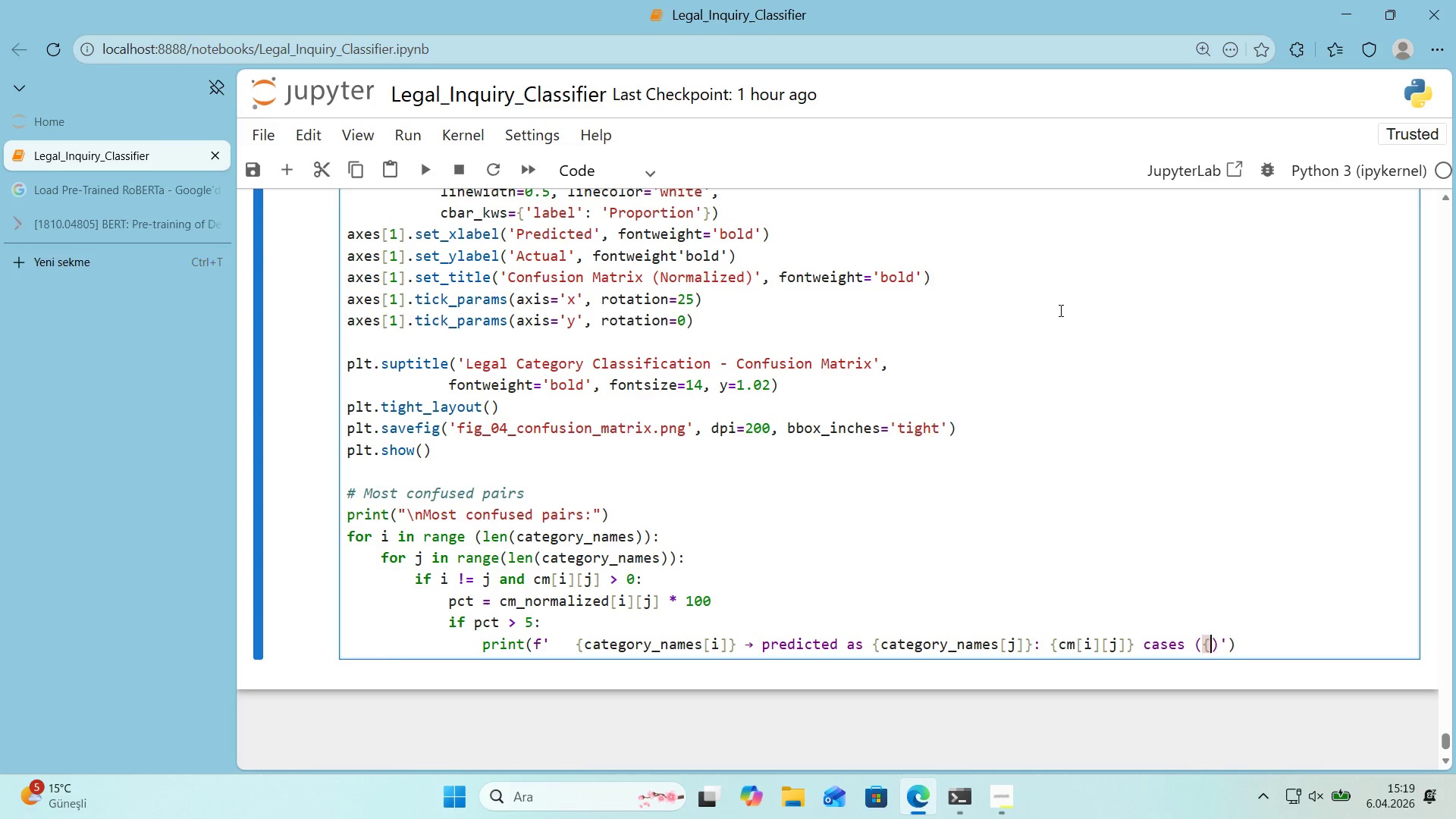 
key(Alt+Control+0)
 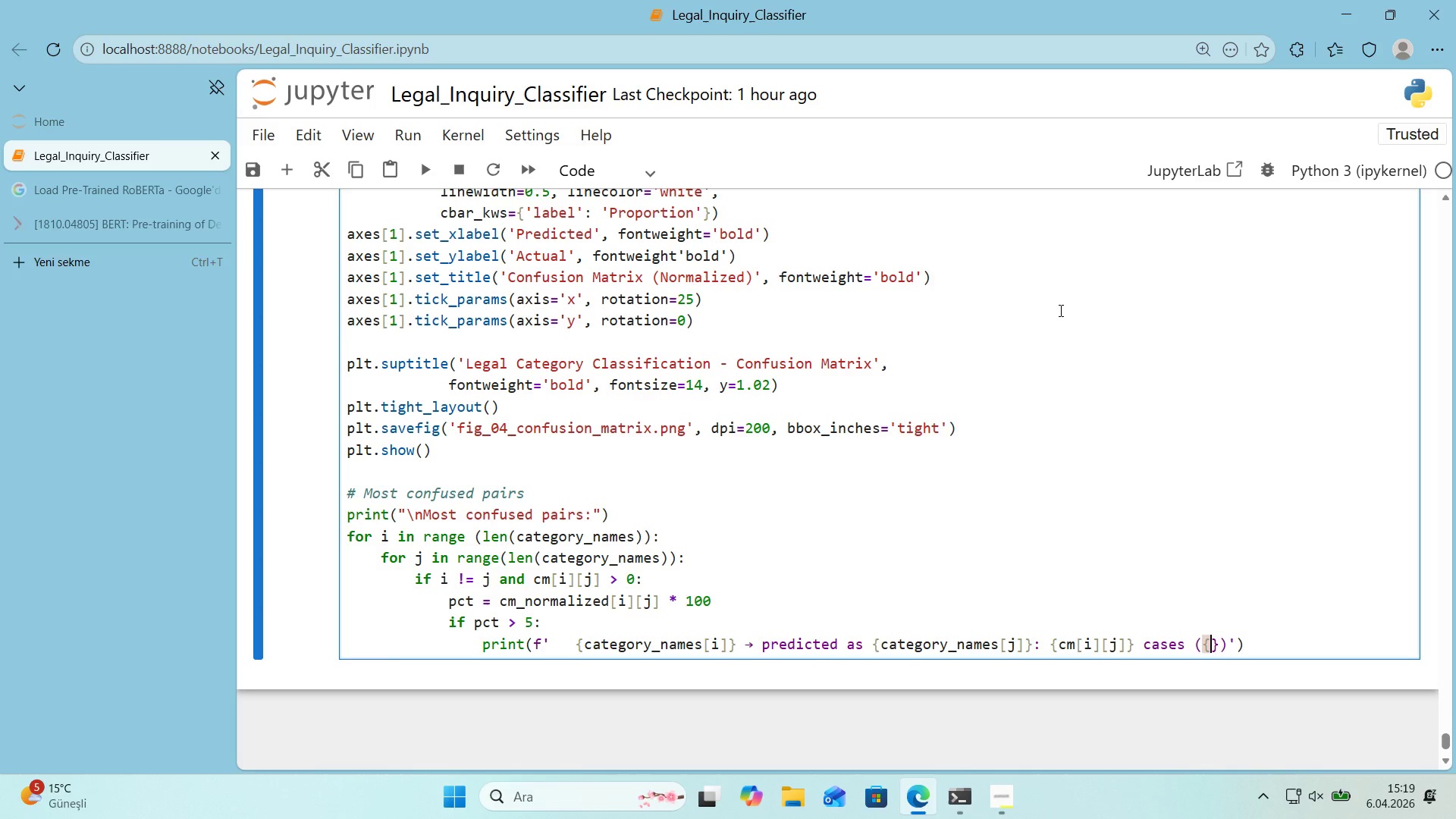 
key(ArrowLeft)
 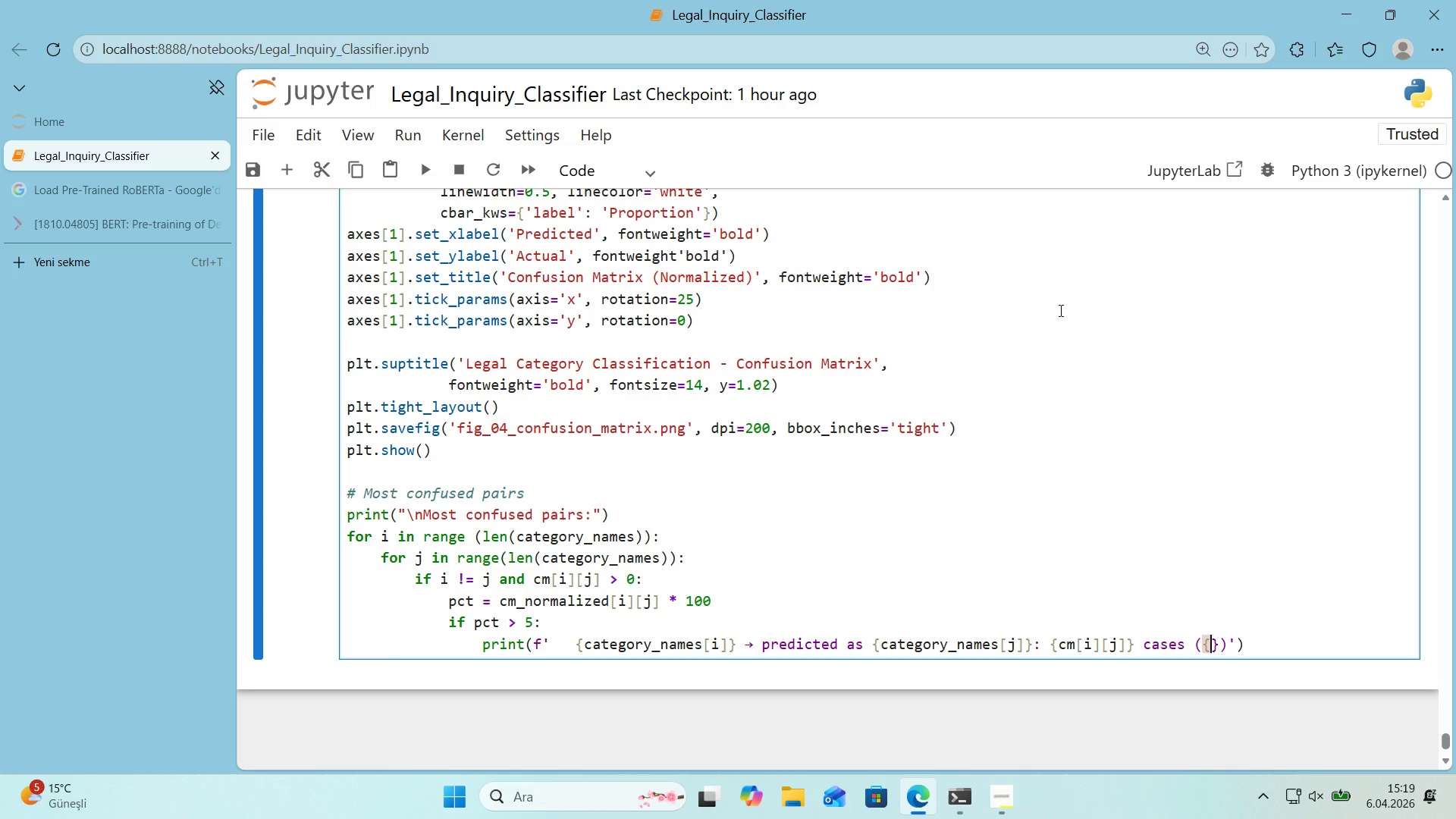 
type(pct>.1f)
 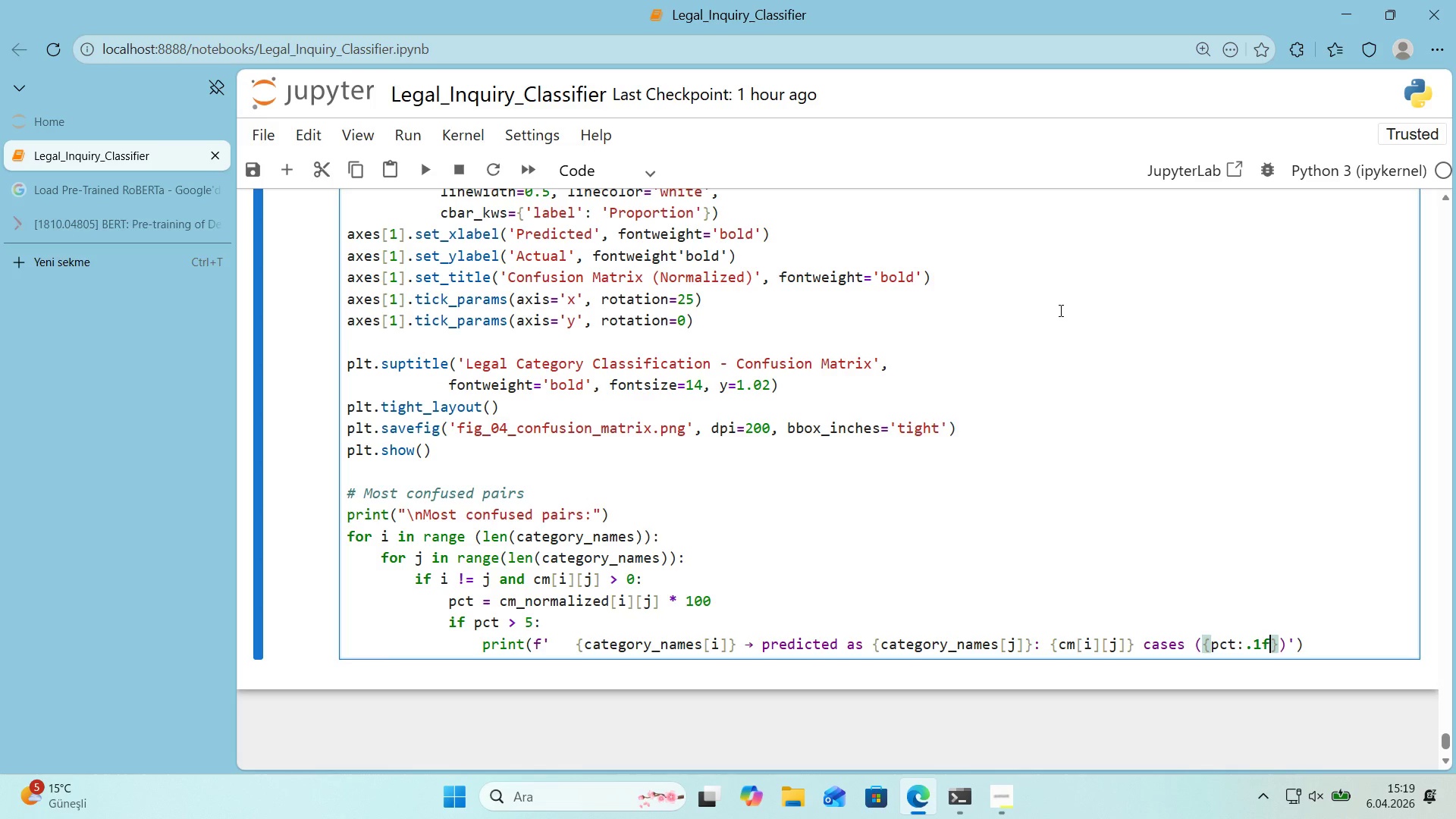 
key(ArrowRight)
 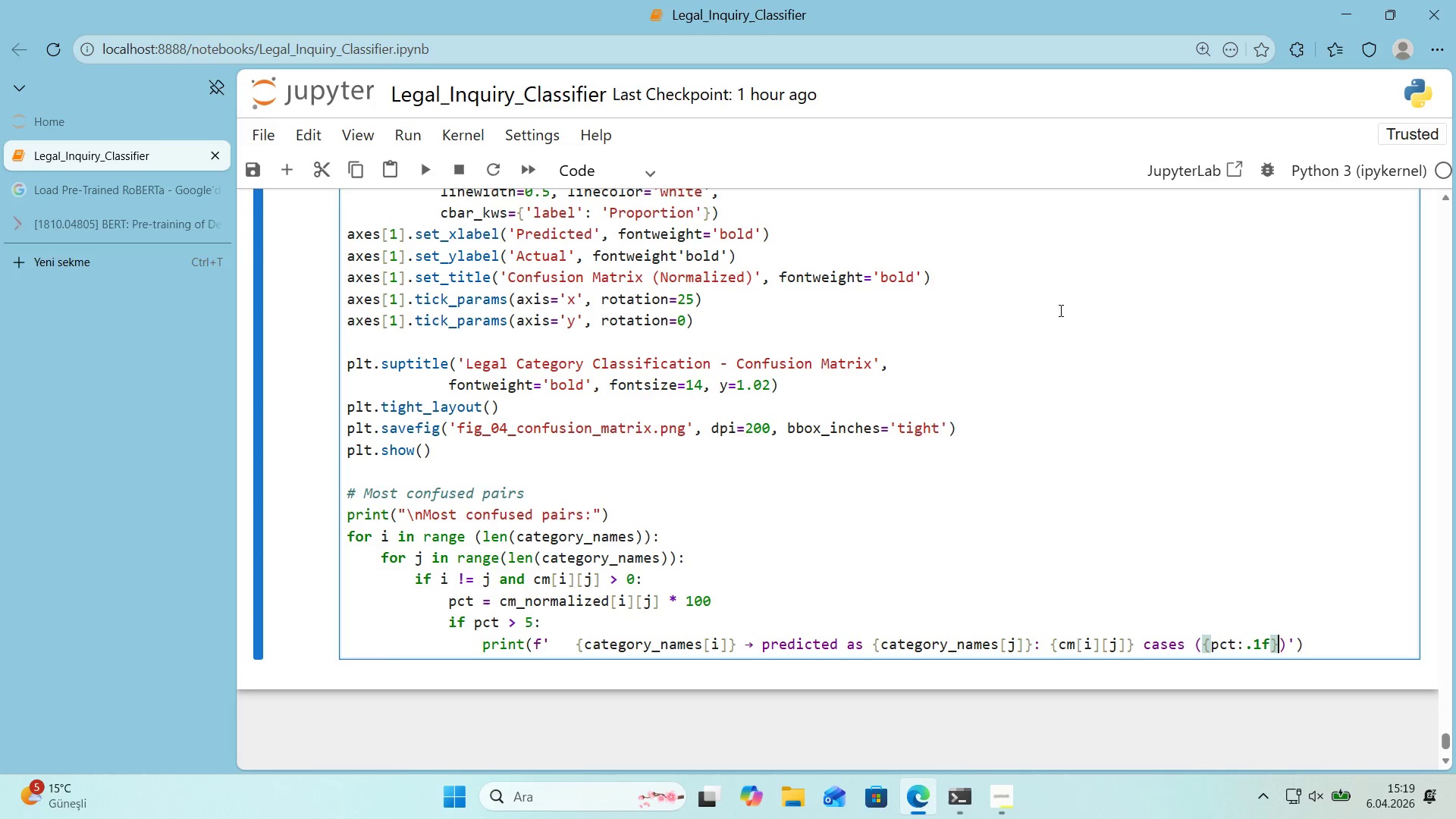 
key(Shift+5)
 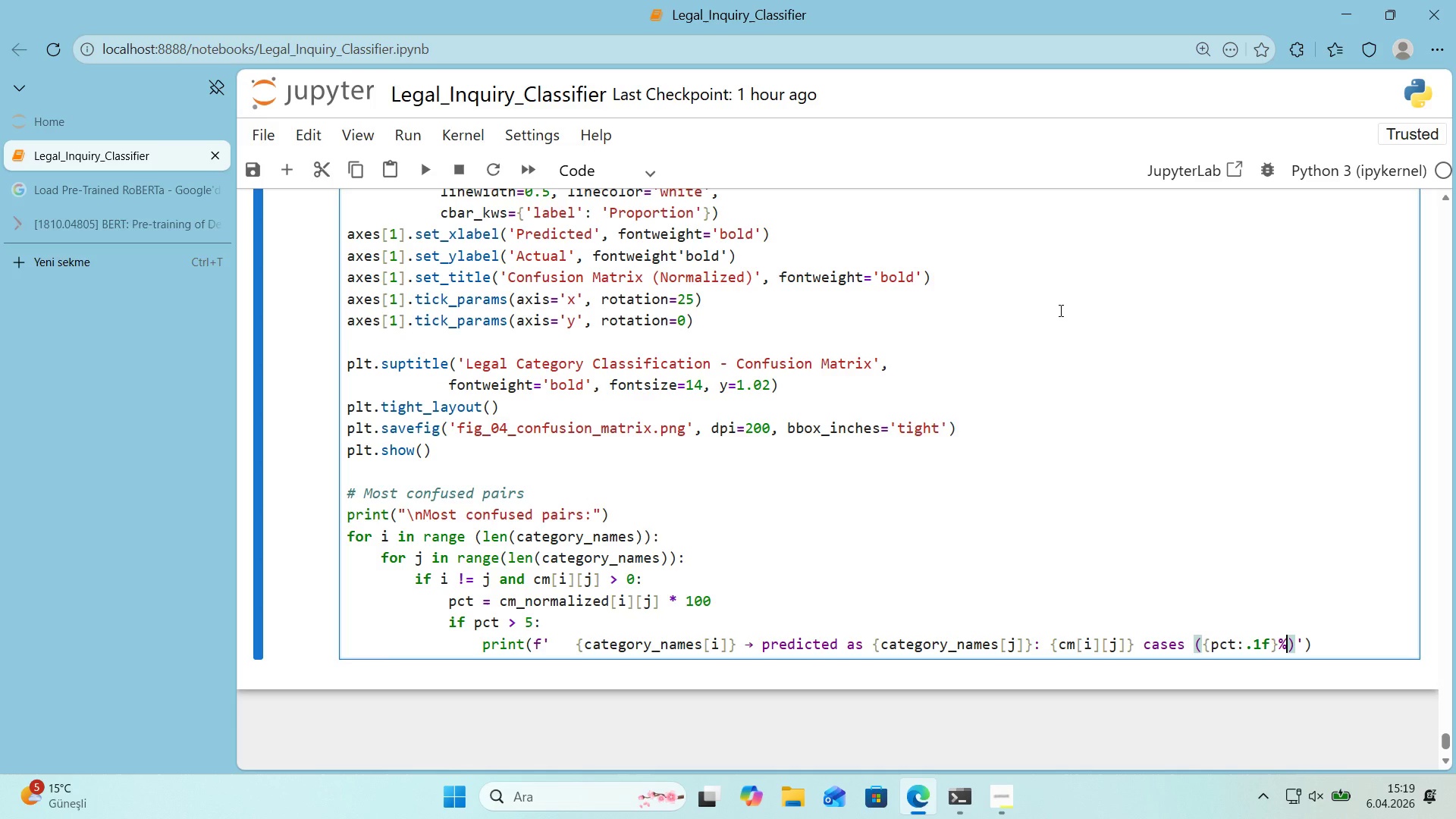 
key(ArrowRight)
 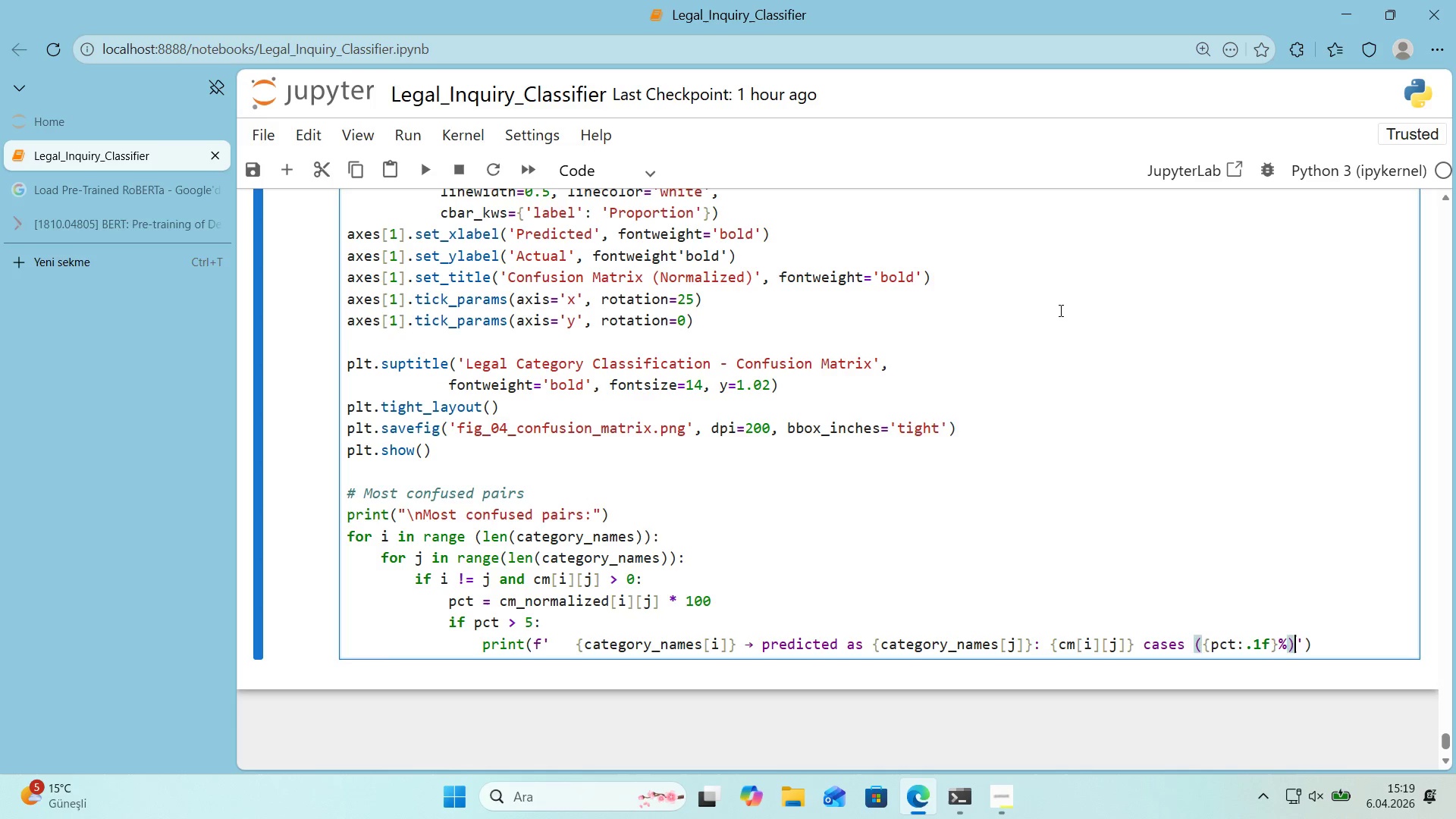 
key(ArrowRight)
 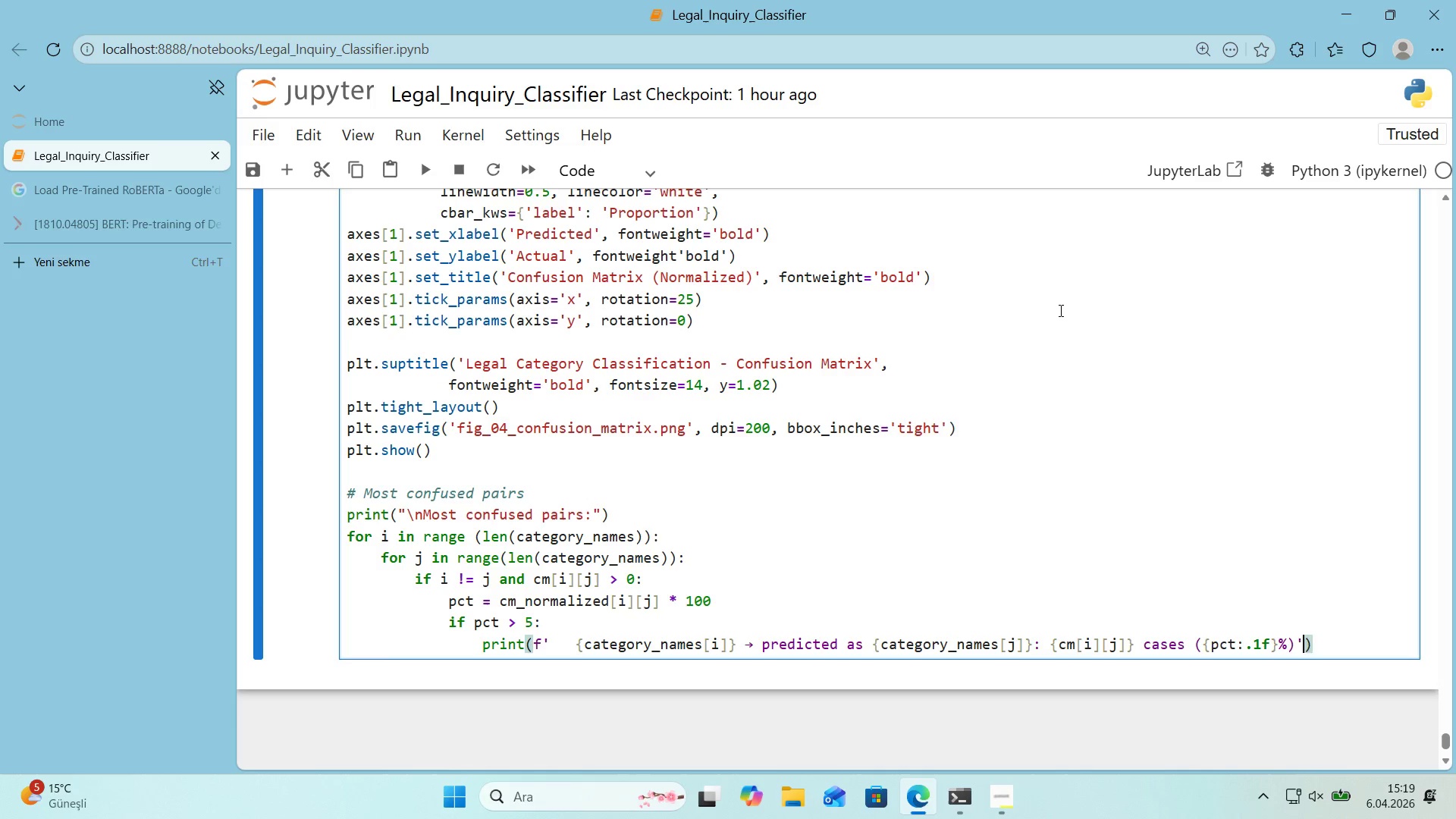 
key(ArrowRight)
 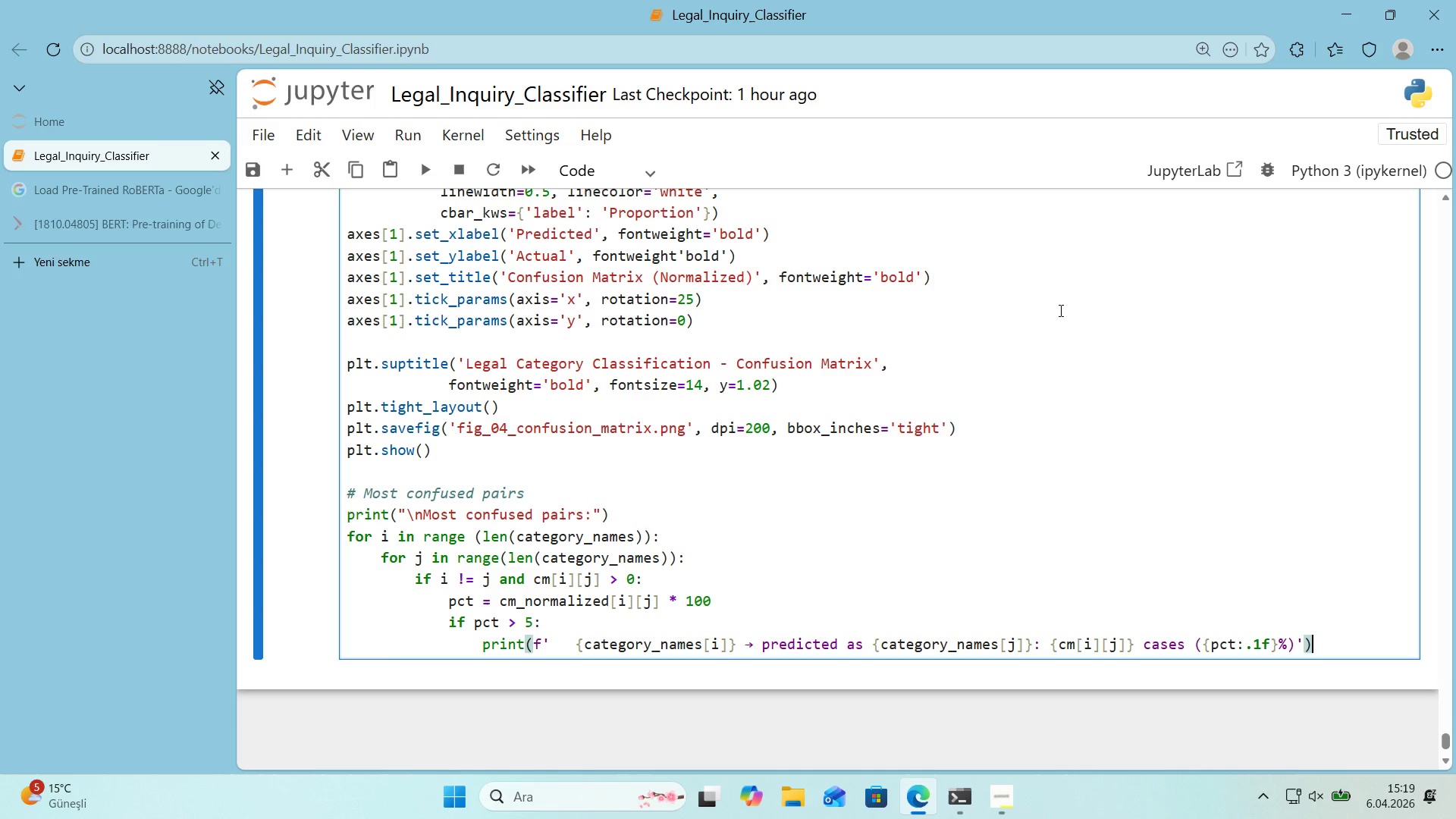 
key(Enter)
 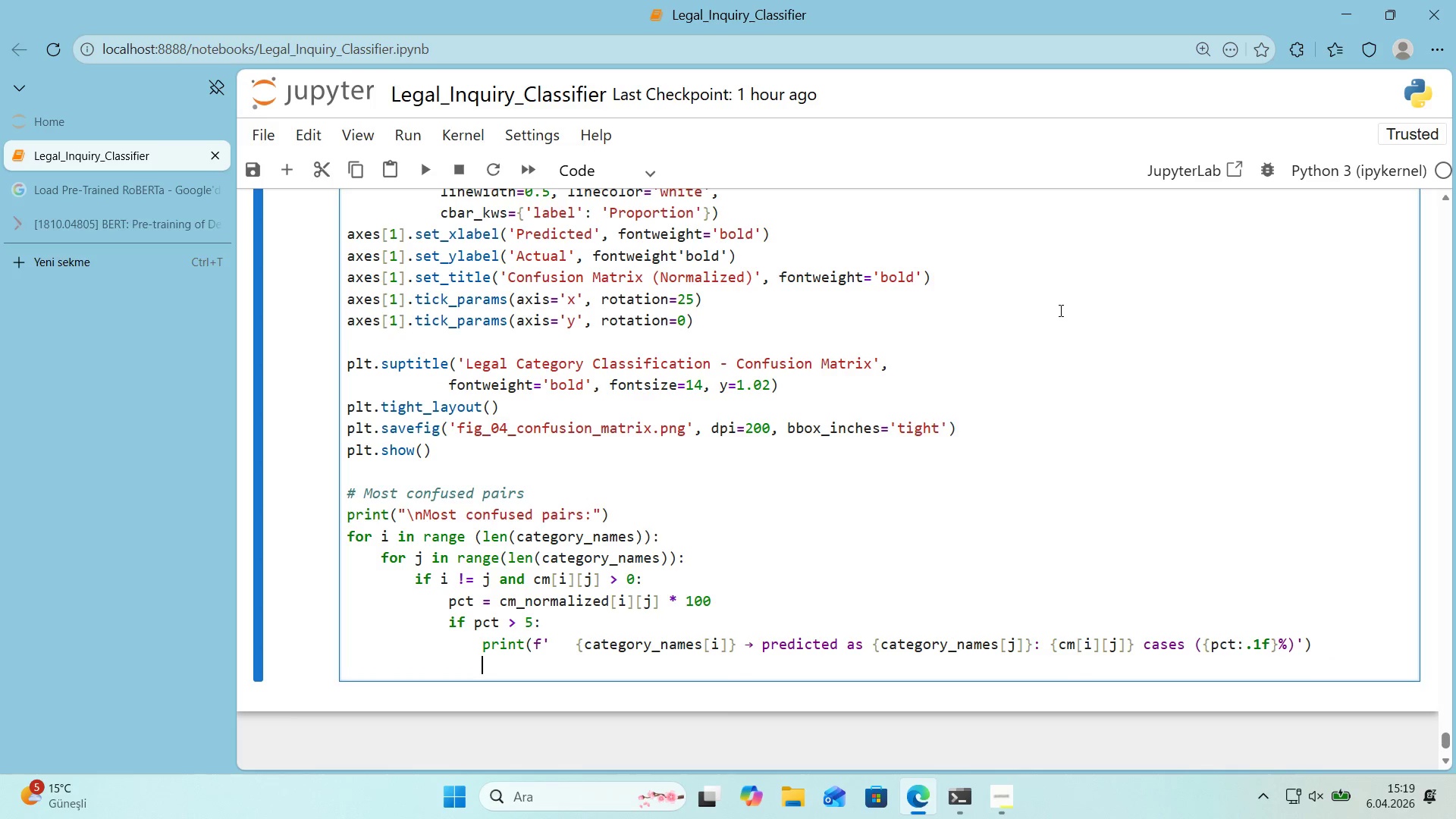 
key(Backspace)
 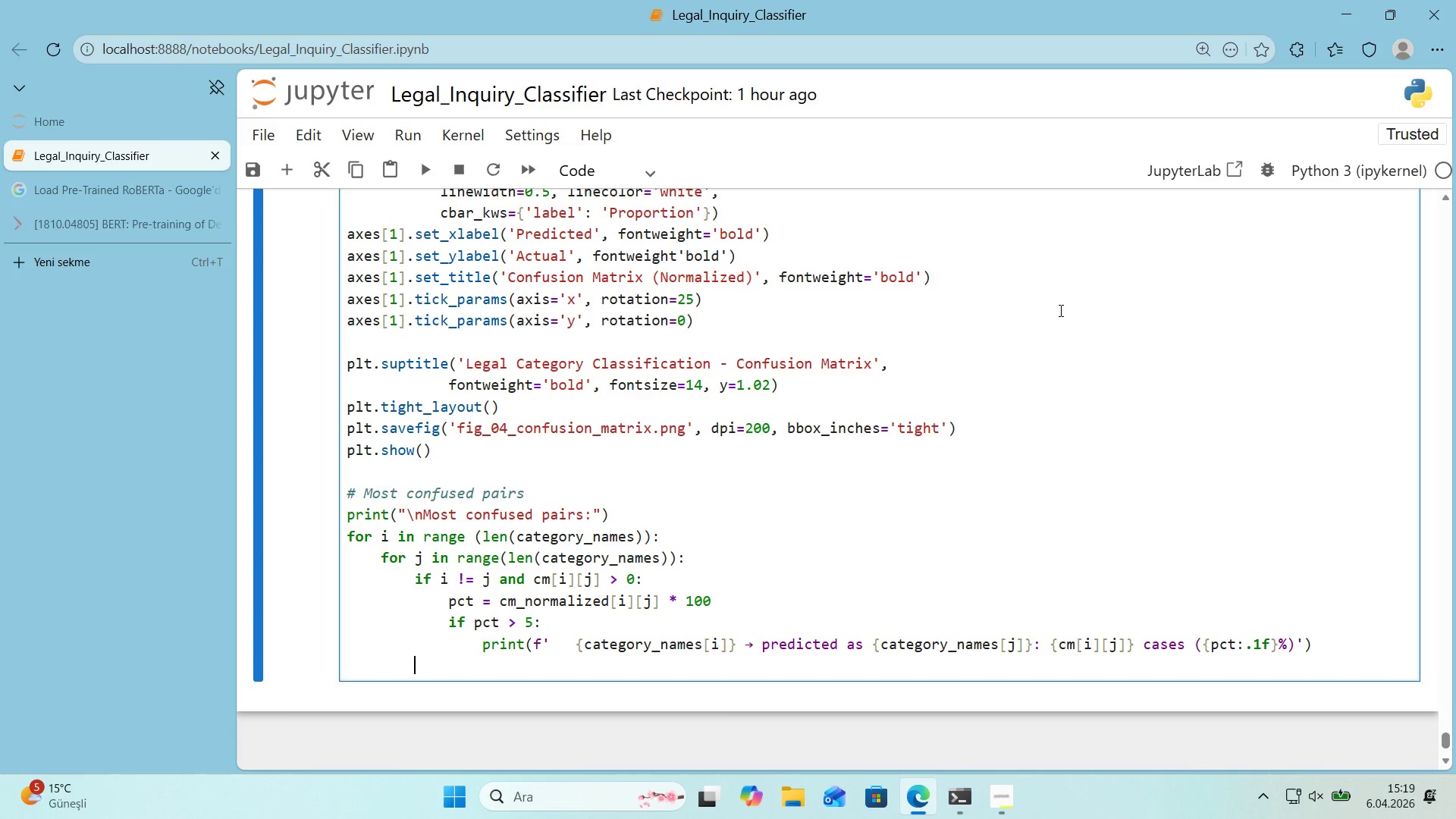 
key(Backspace)
 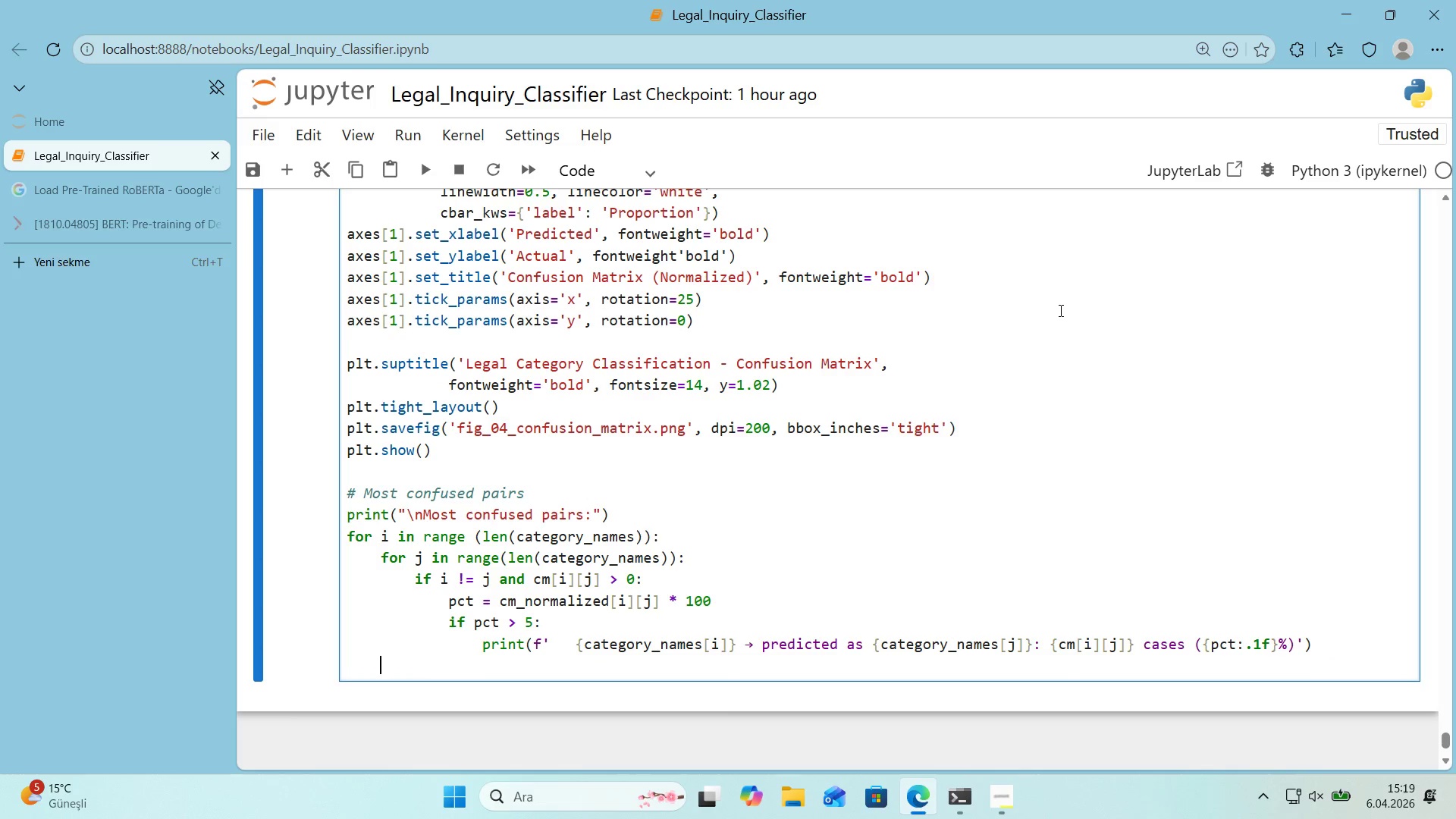 
key(Backspace)
 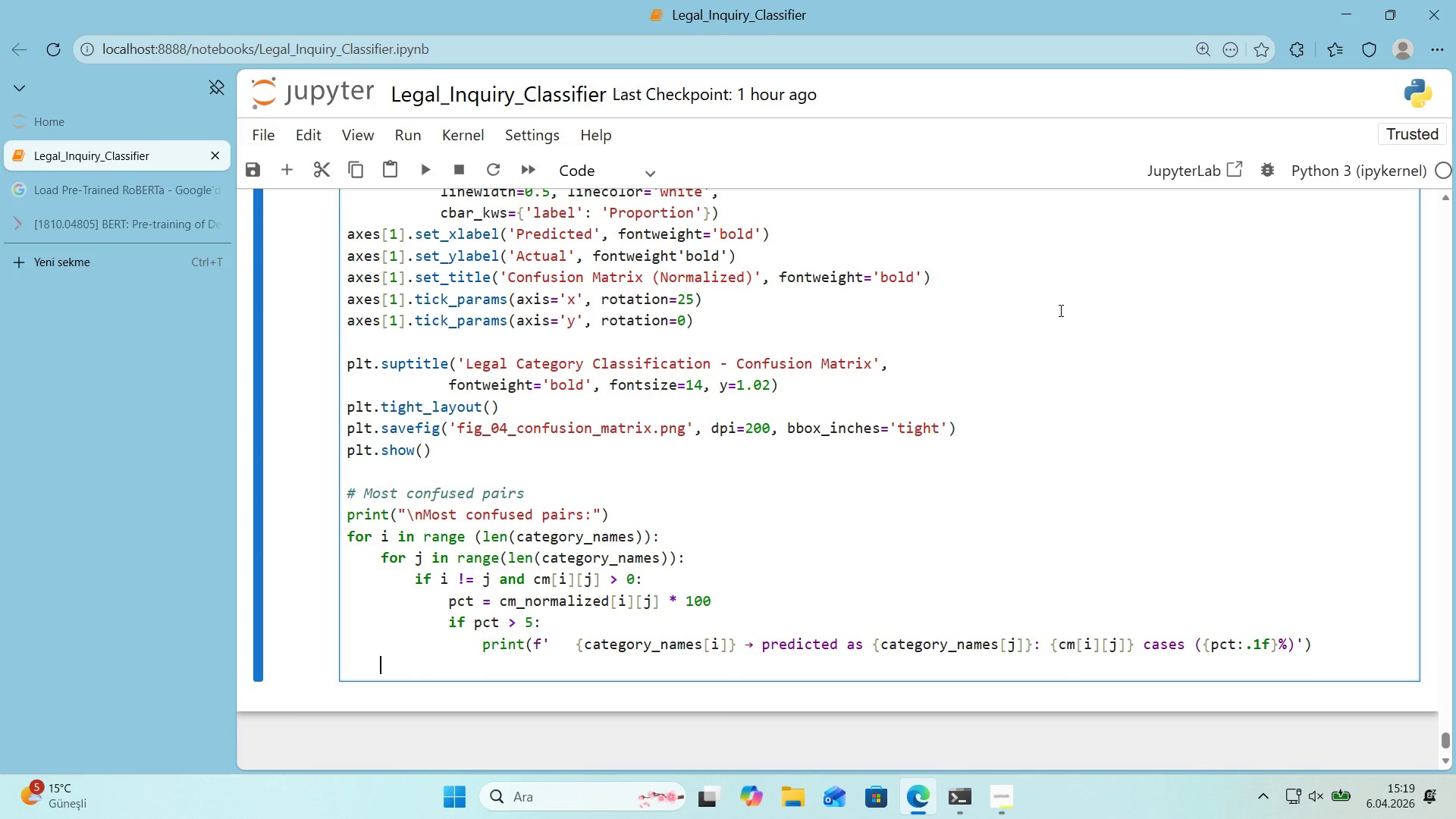 
key(Backspace)
 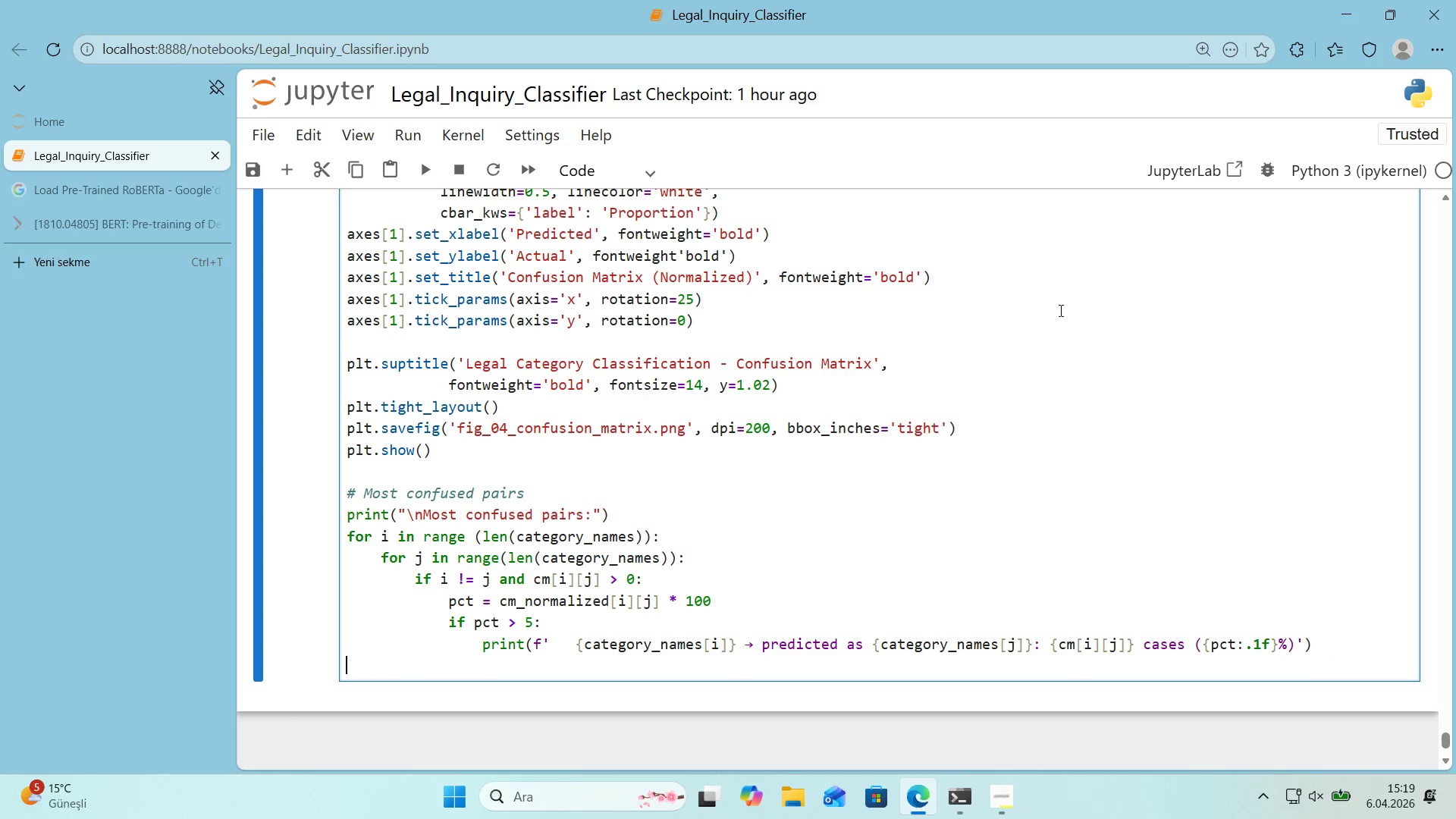 
key(Enter)
 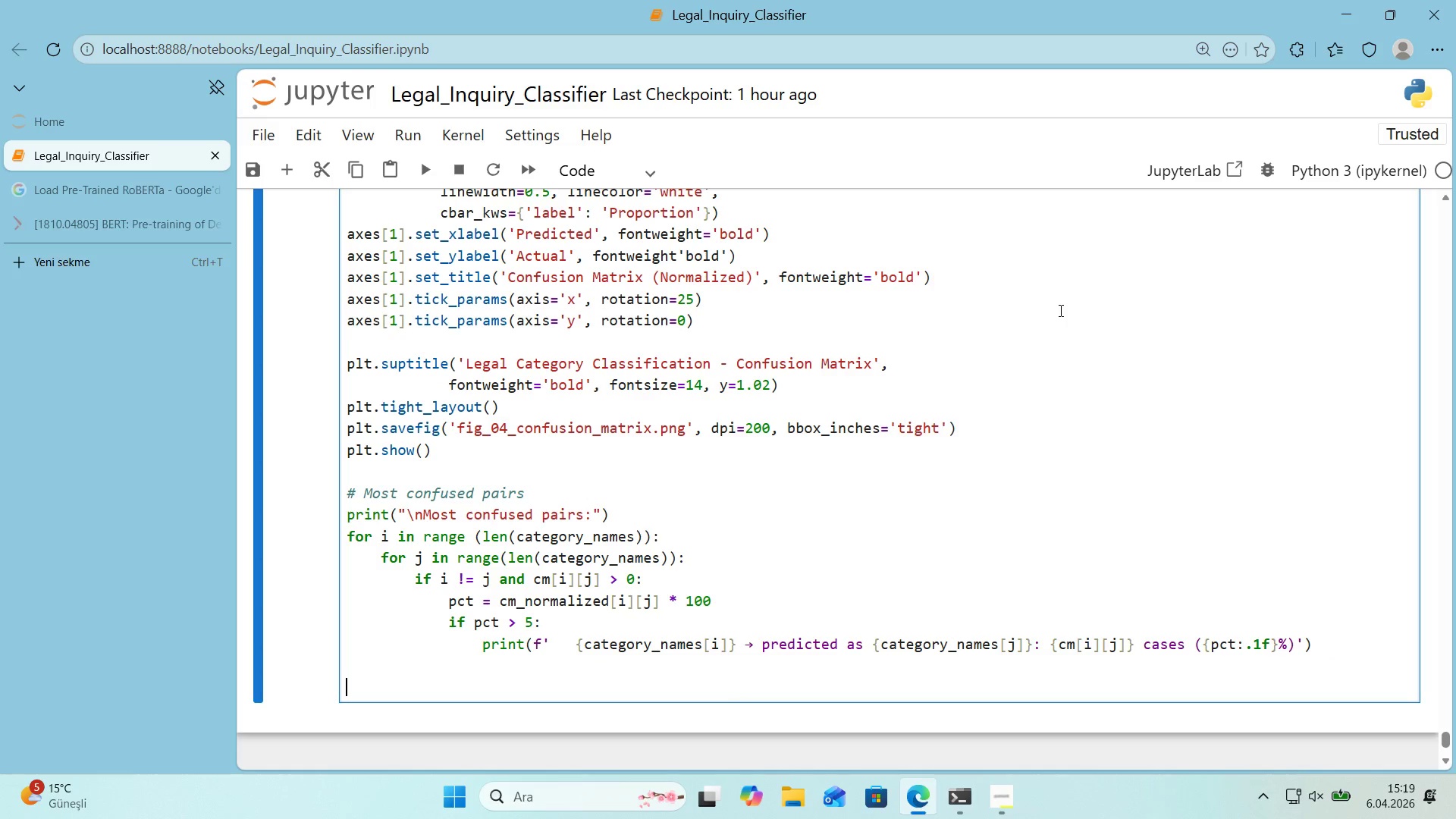 
key(Alt+Control+3)
 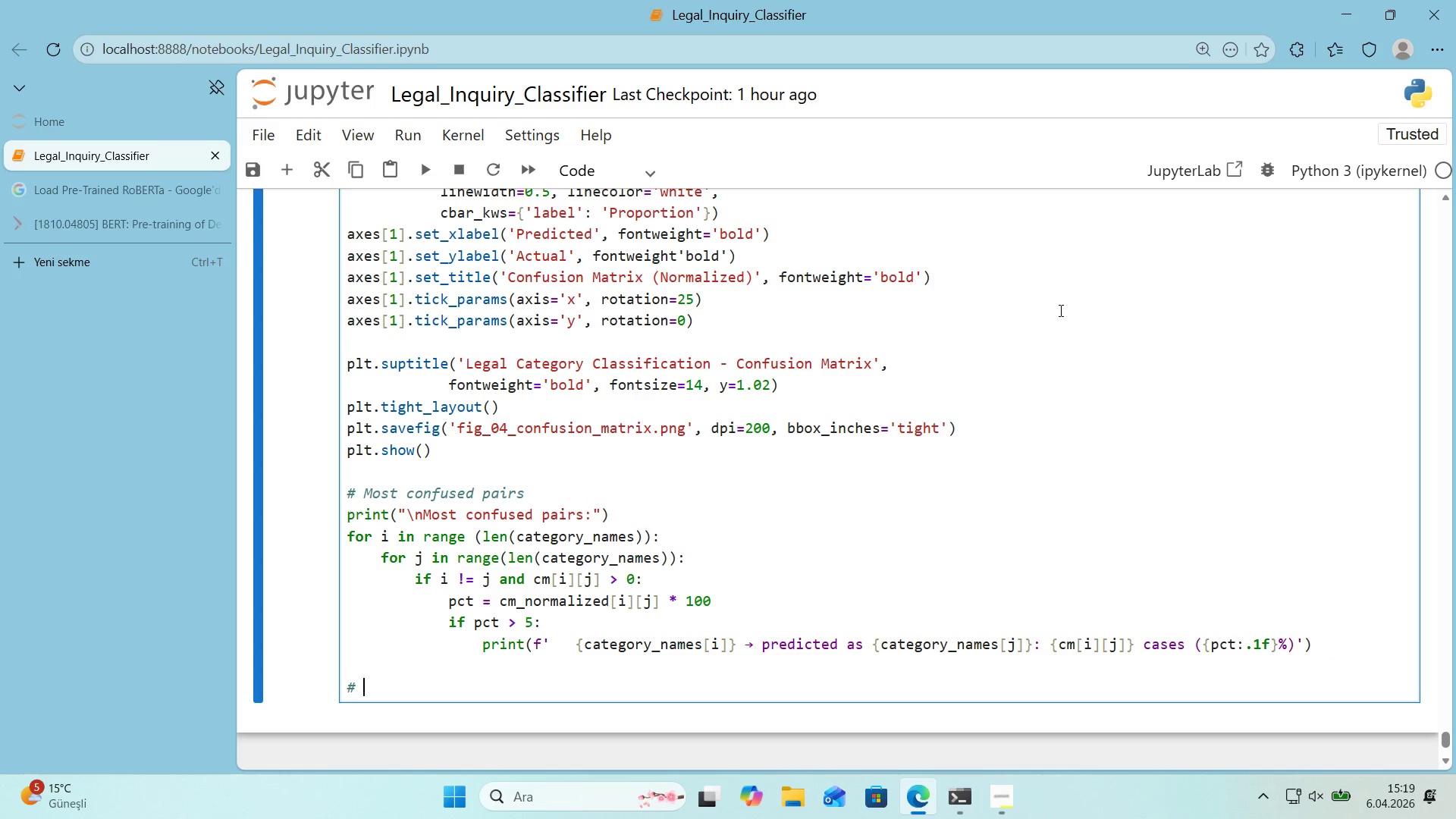 
type( Bus'ness 'mpact 'nterpretat'on)
 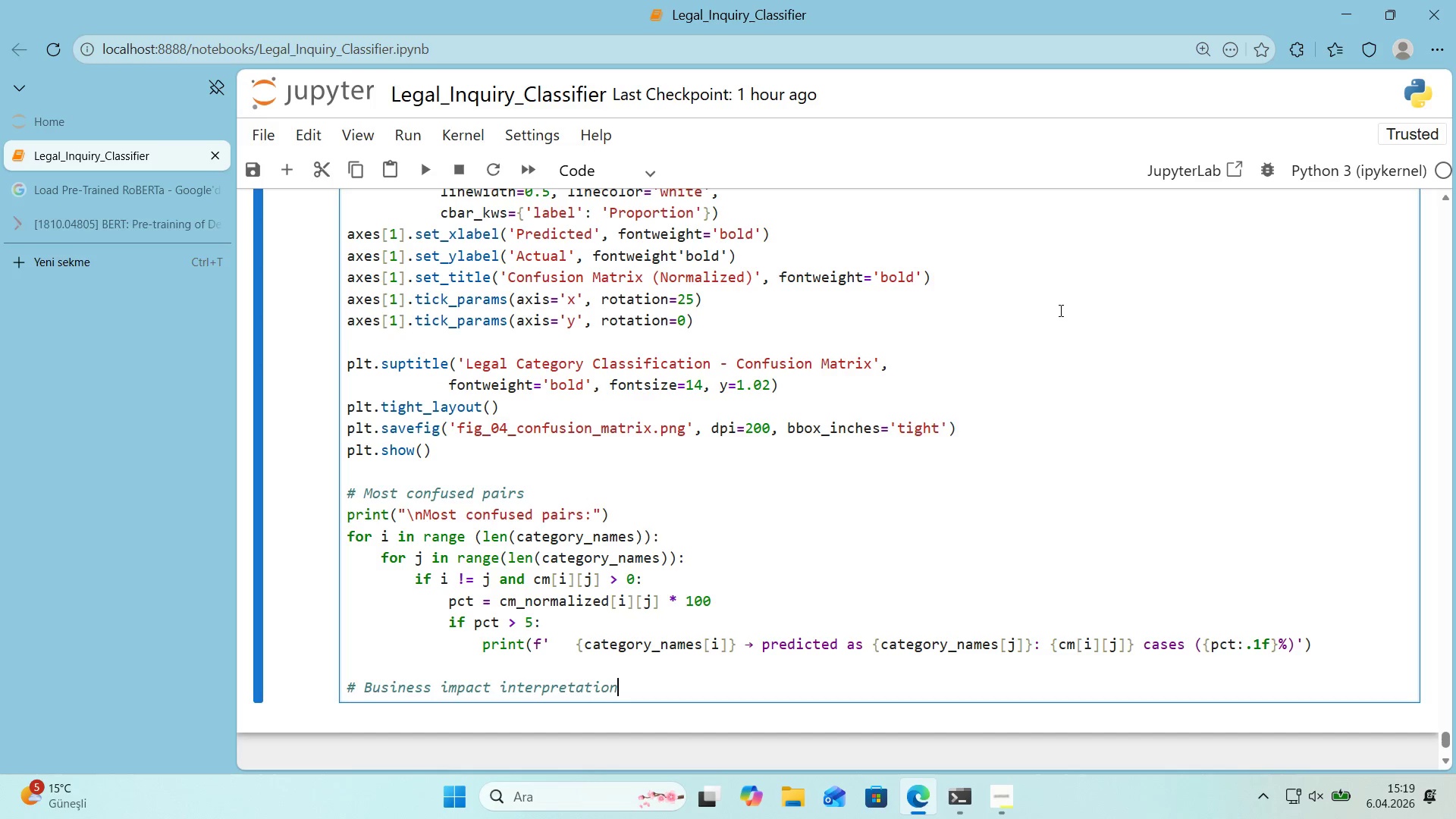 
key(Enter)
 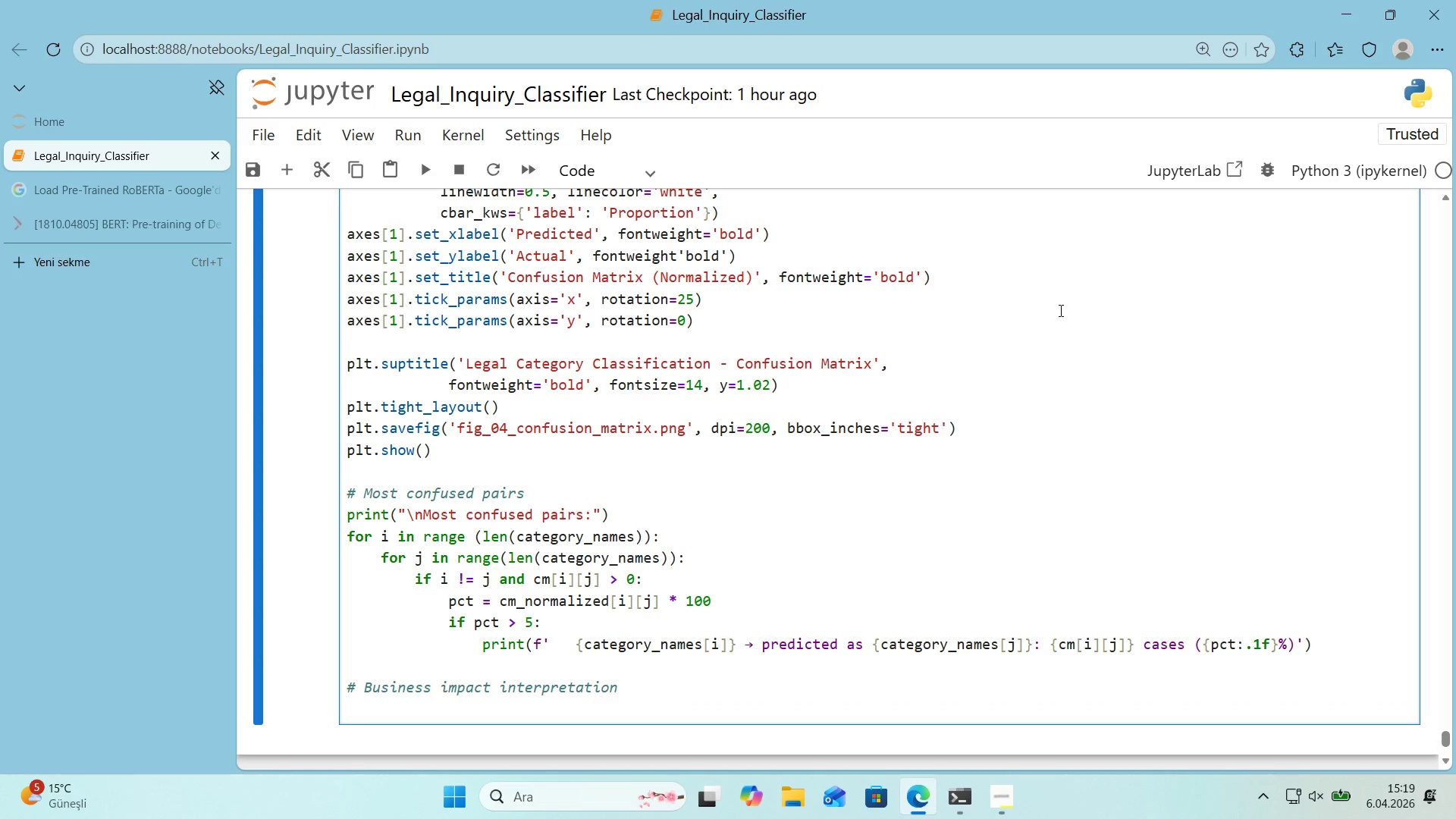 
type(pr'nt*()
 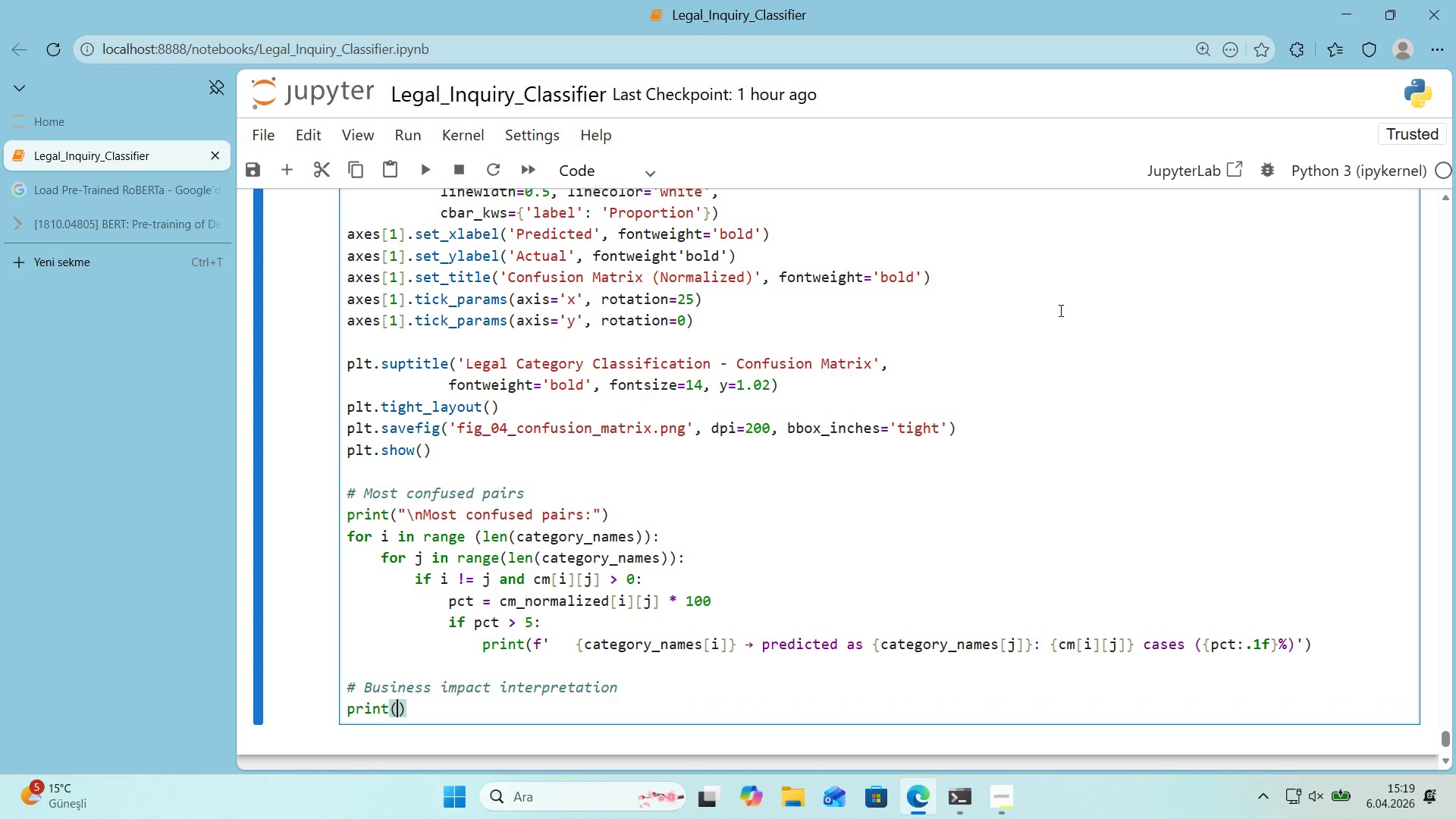 
 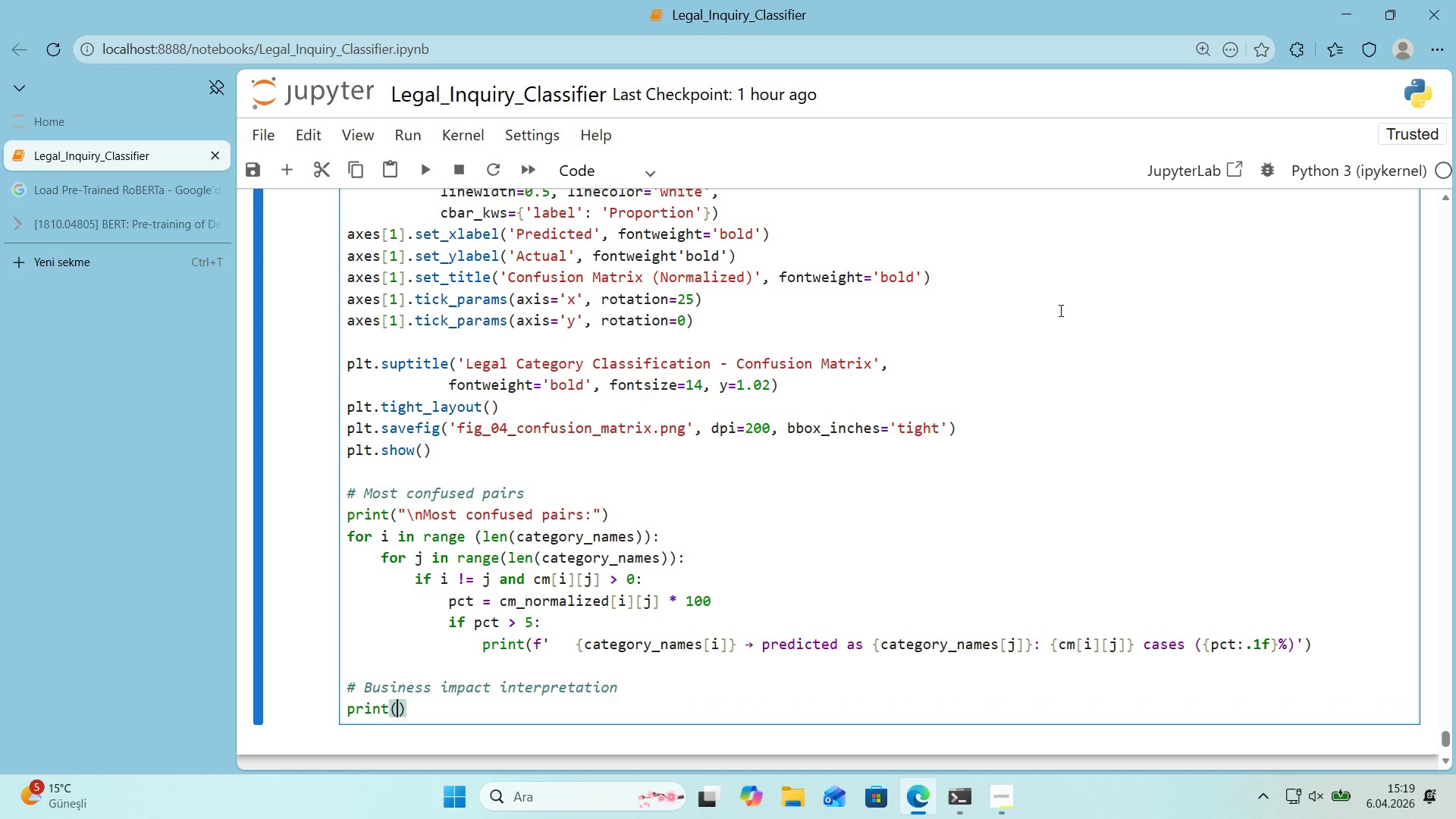 
key(ArrowLeft)
 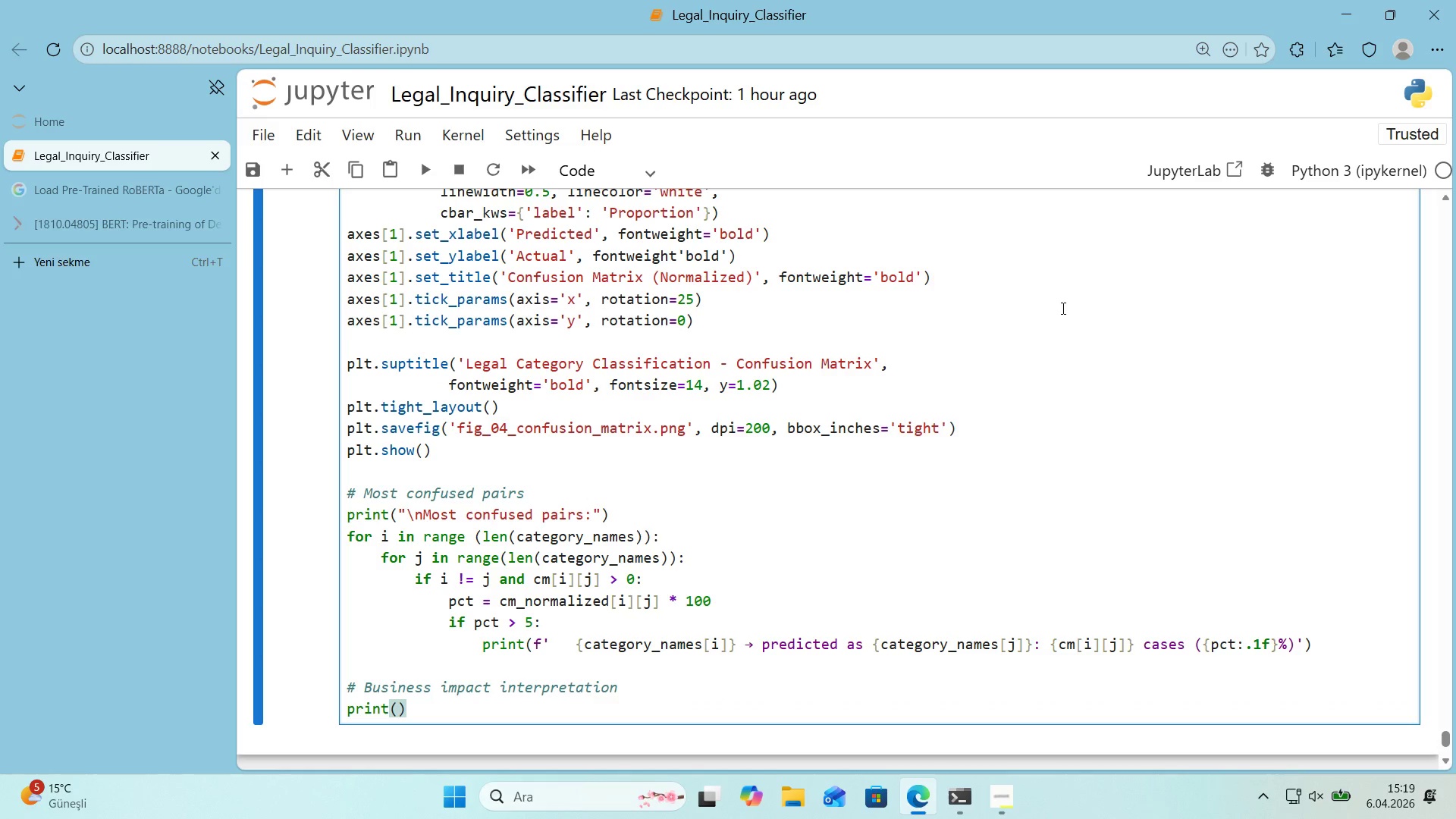 
key(F)
 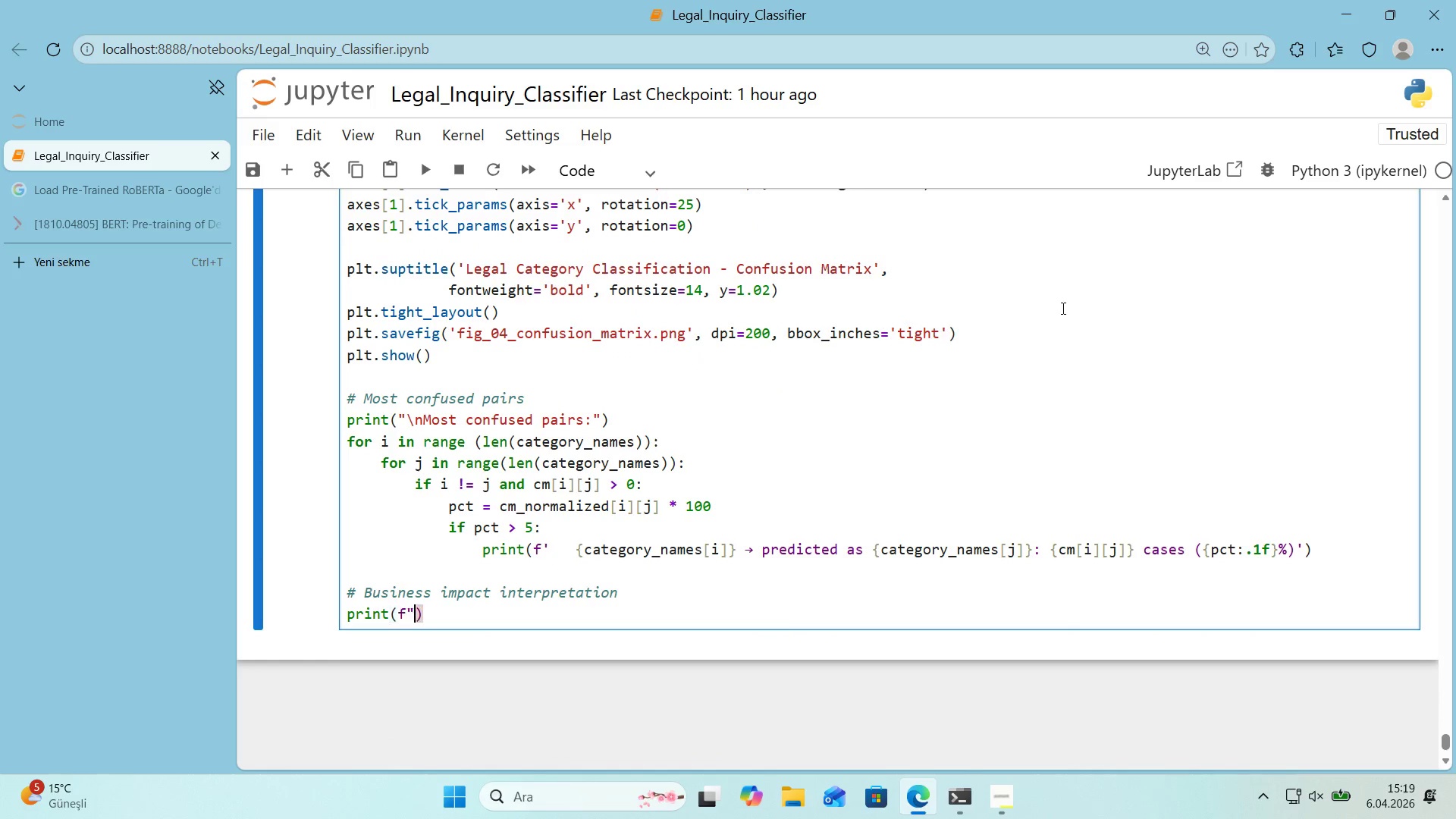 
scroll: coordinate [1062, 308], scroll_direction: down, amount: 1.0
 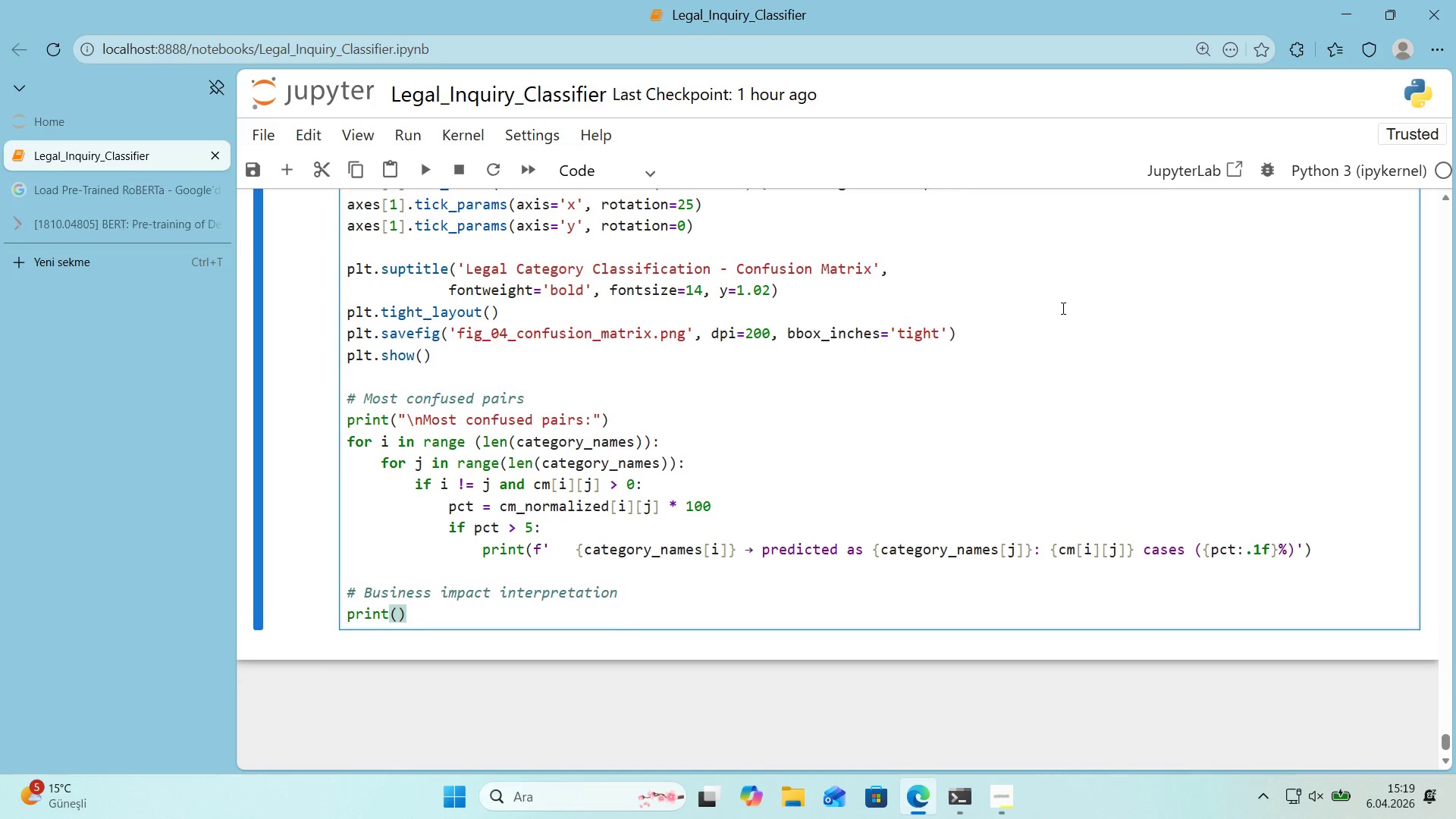 
key(Backquote)
 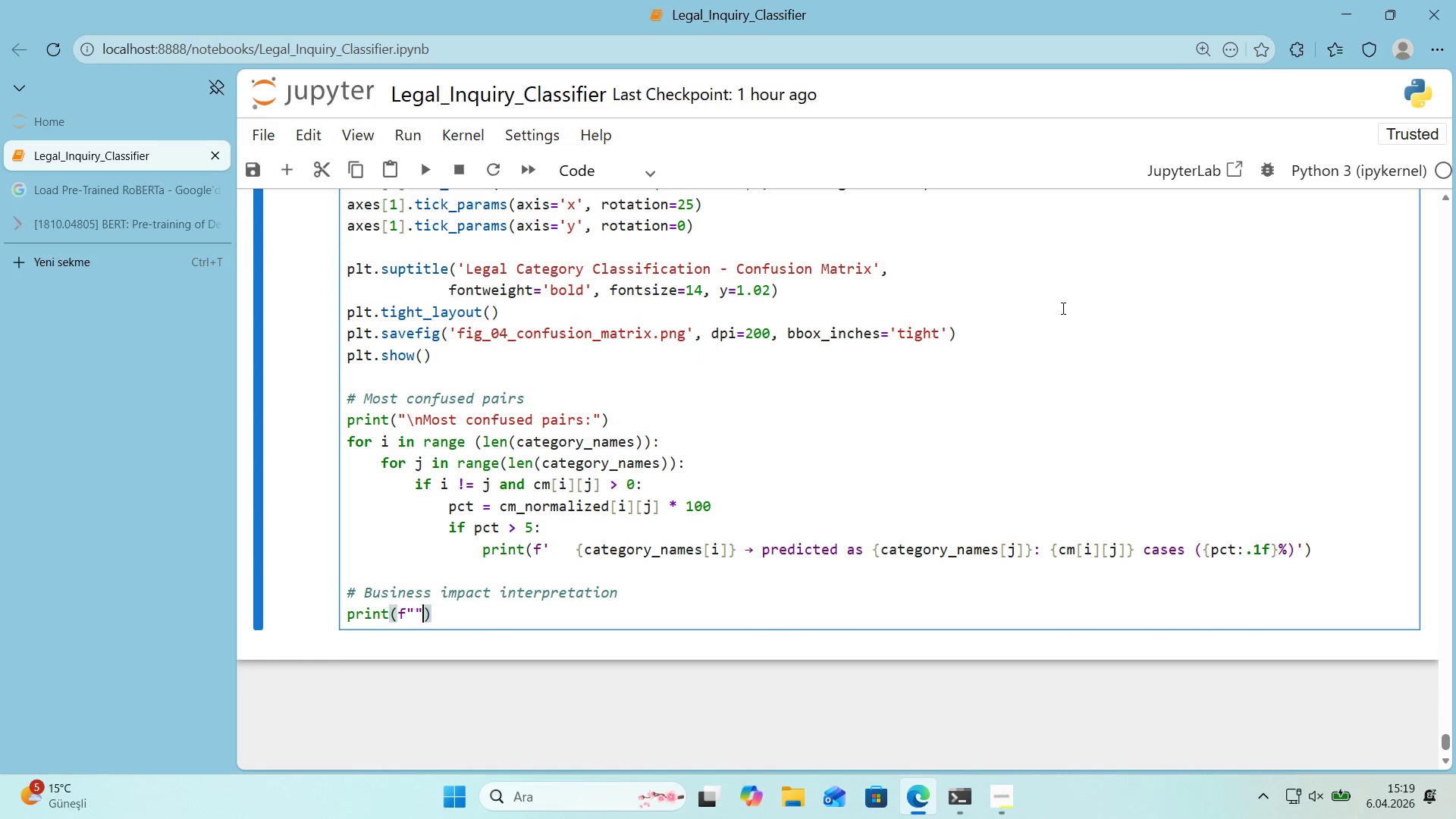 
key(Backquote)
 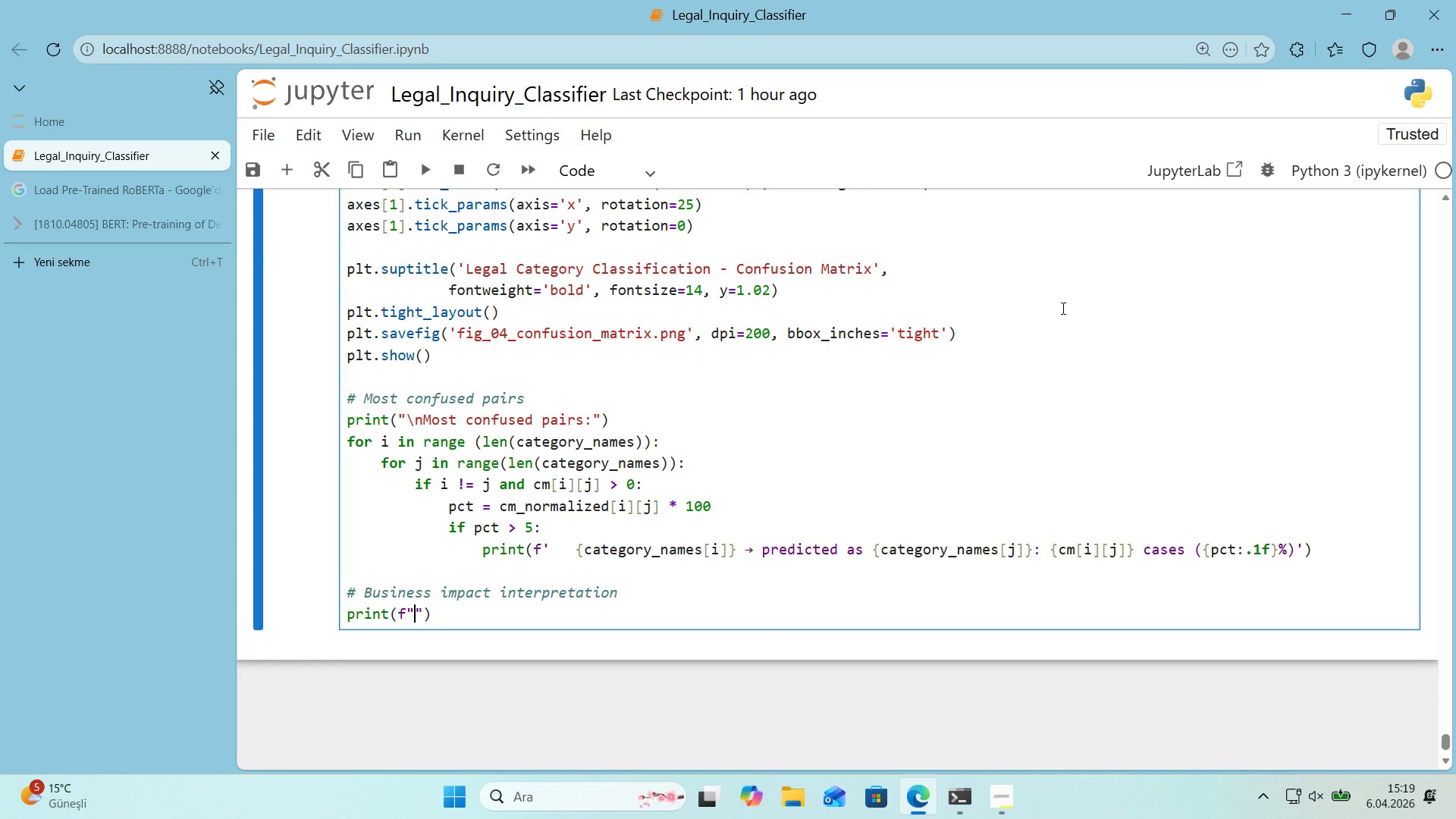 
key(ArrowLeft)
 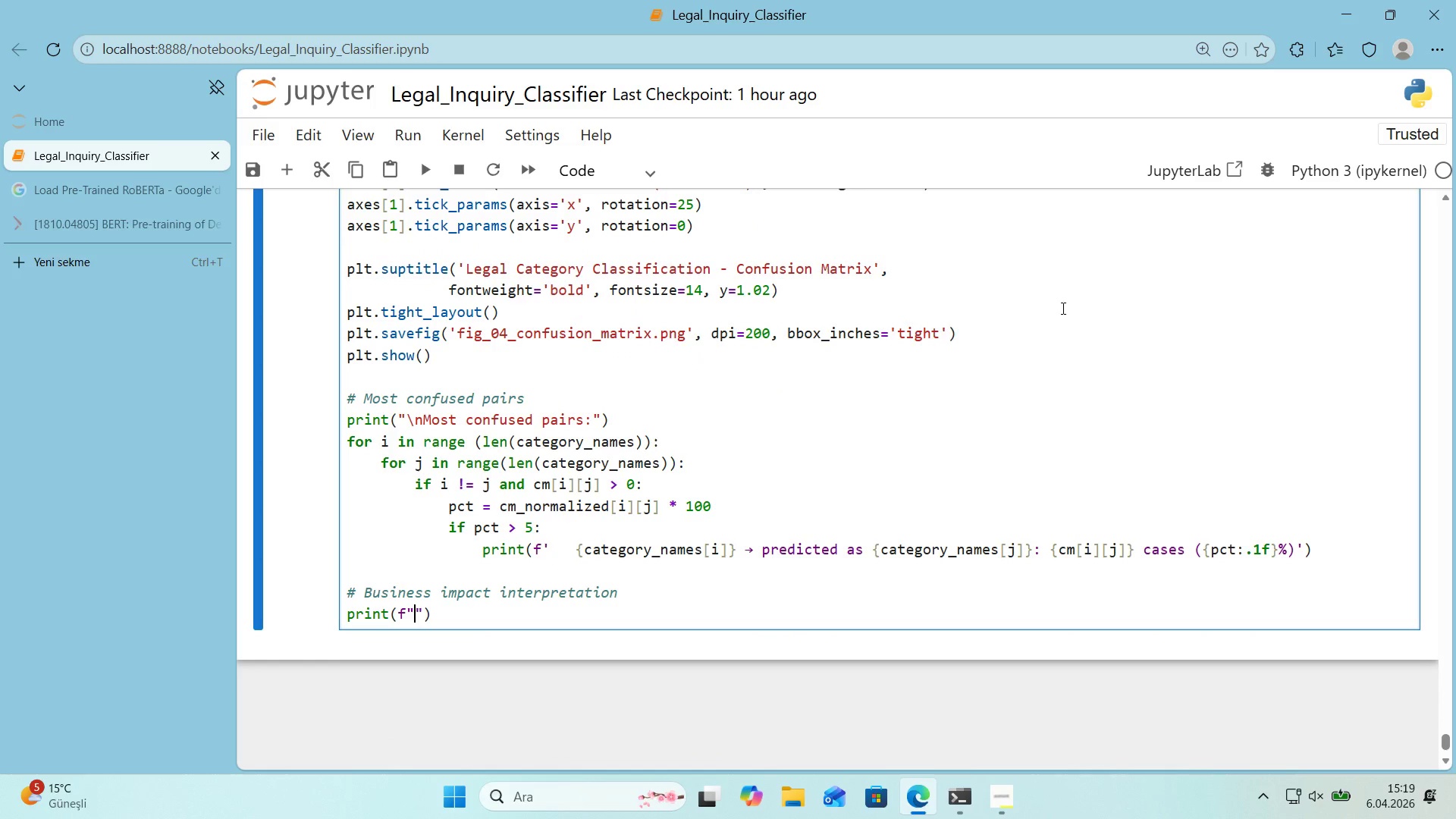 
key(Control+ControlLeft)
 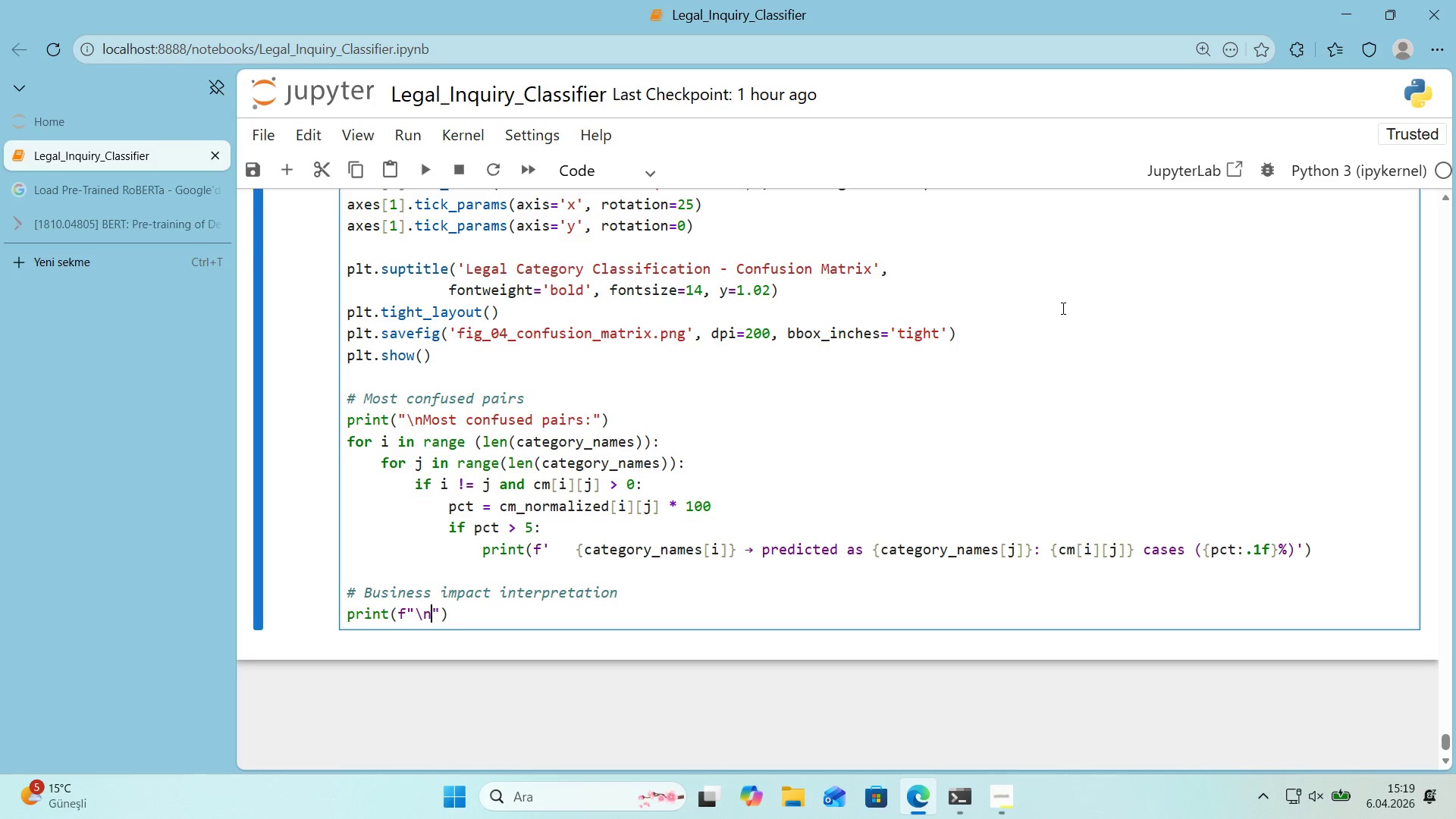 
key(Alt+Control+AltRight)
 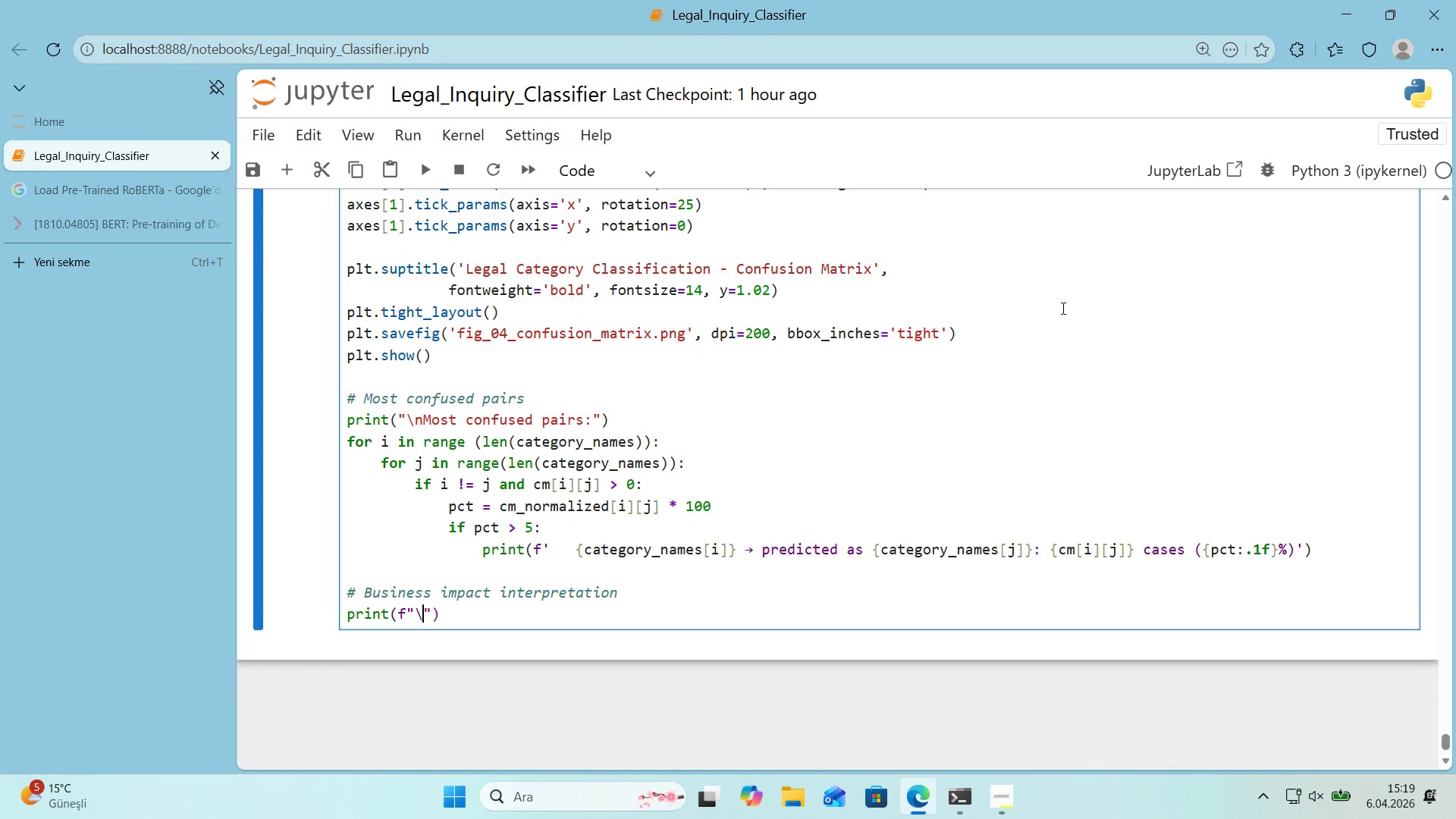 
key(Alt+Control+IntlYen)
 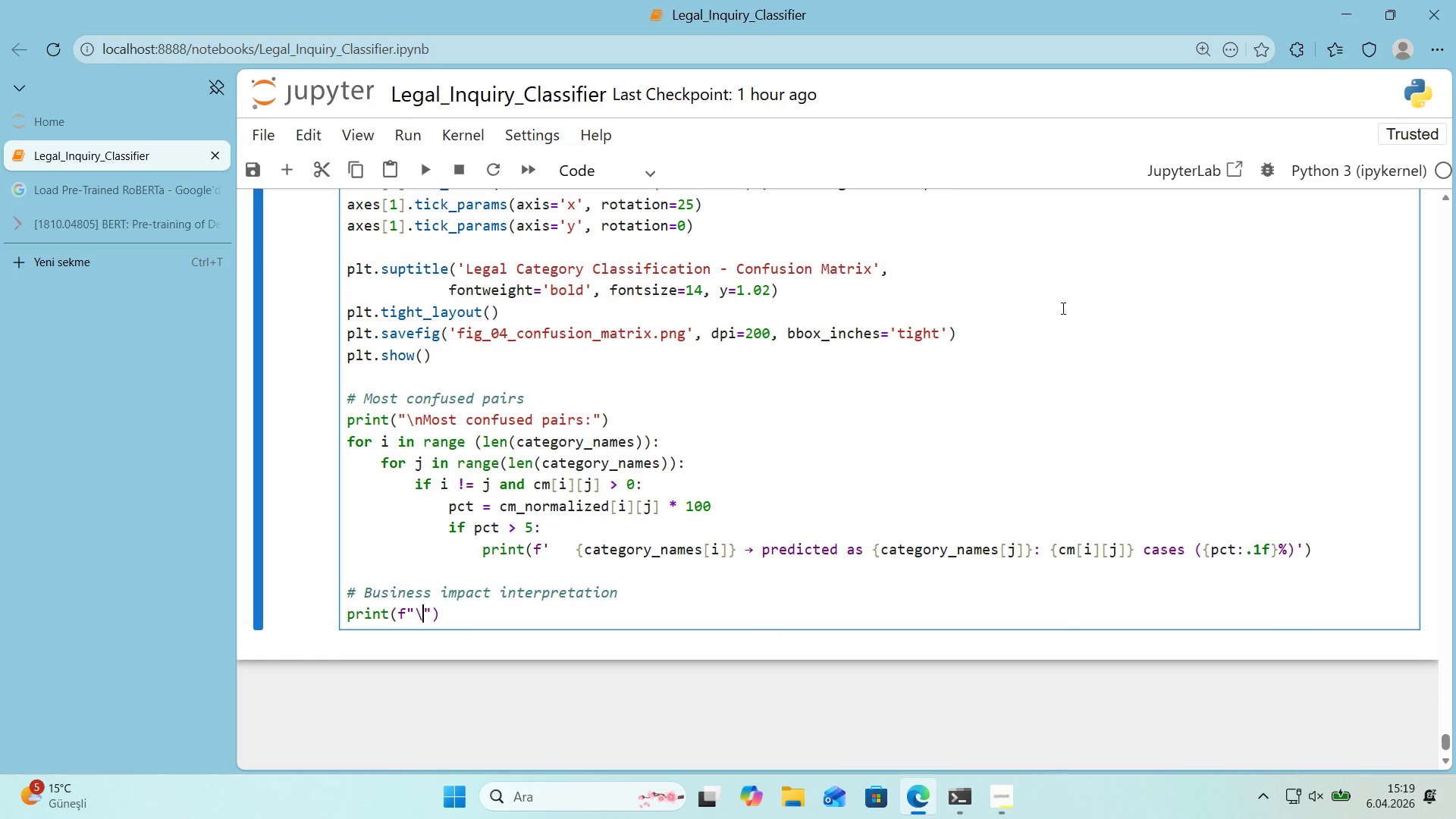 
key(N)
 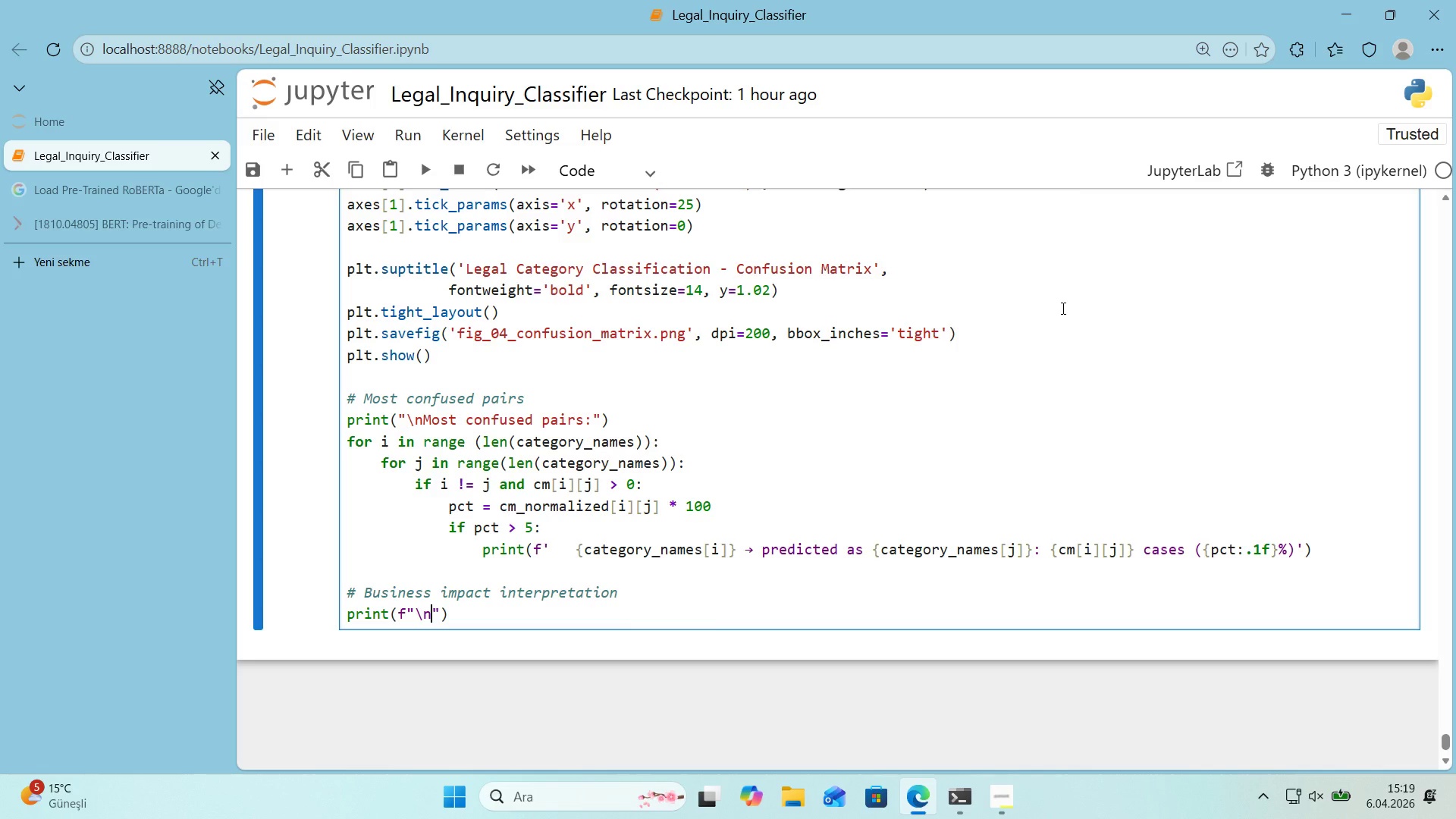 
key(Alt+Control+7)
 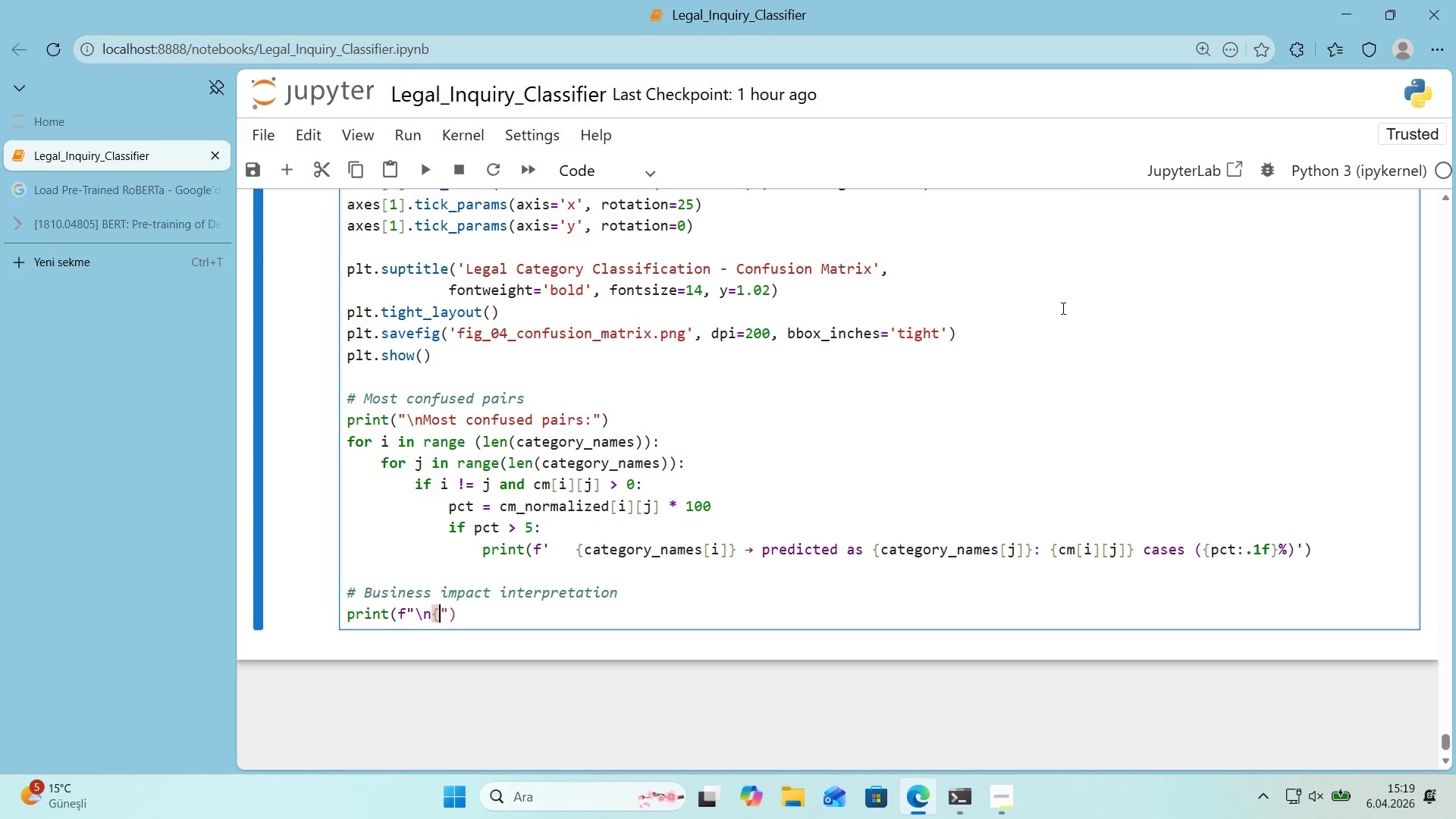 
key(Alt+Control+0)
 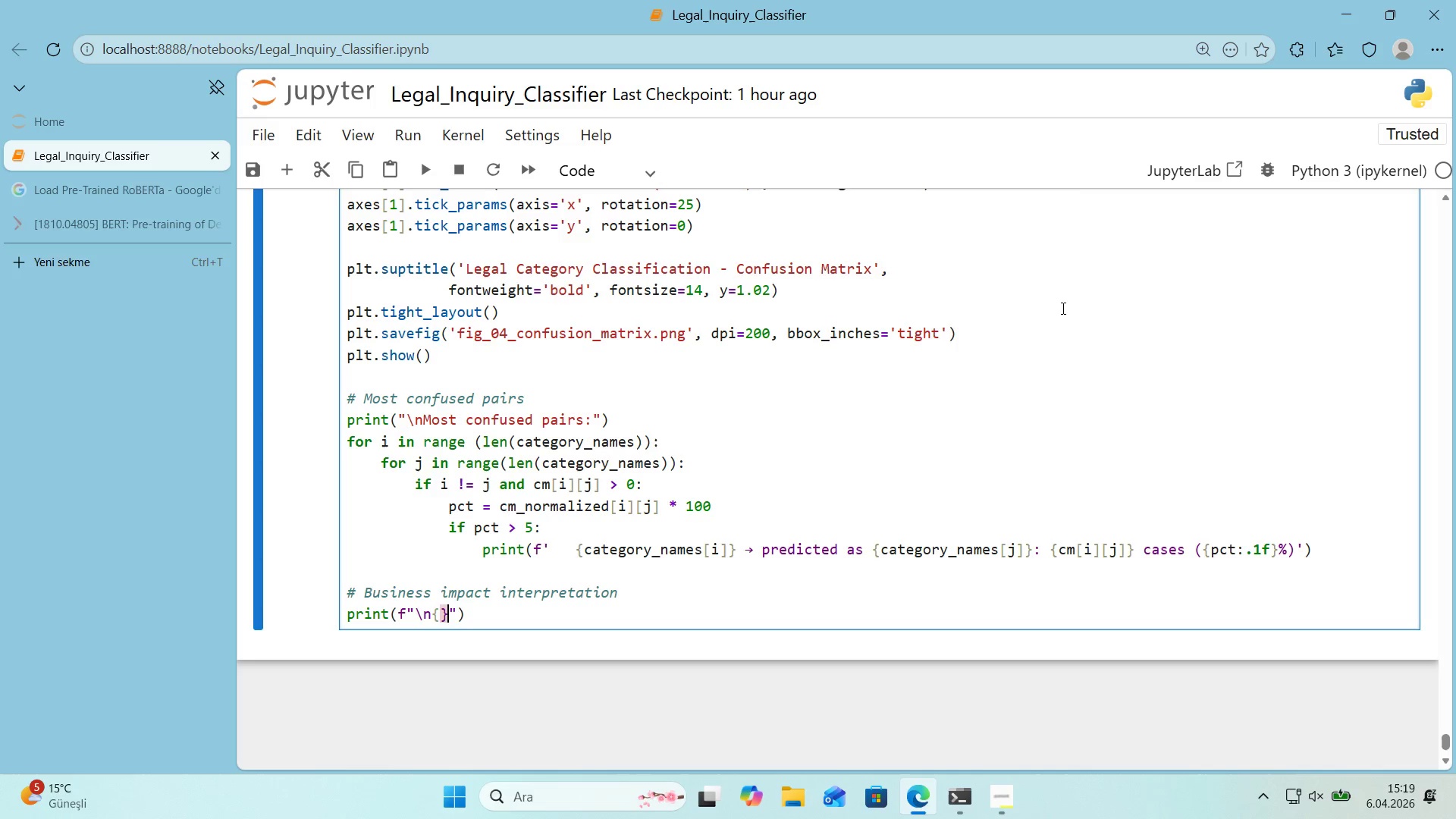 
key(ArrowLeft)
 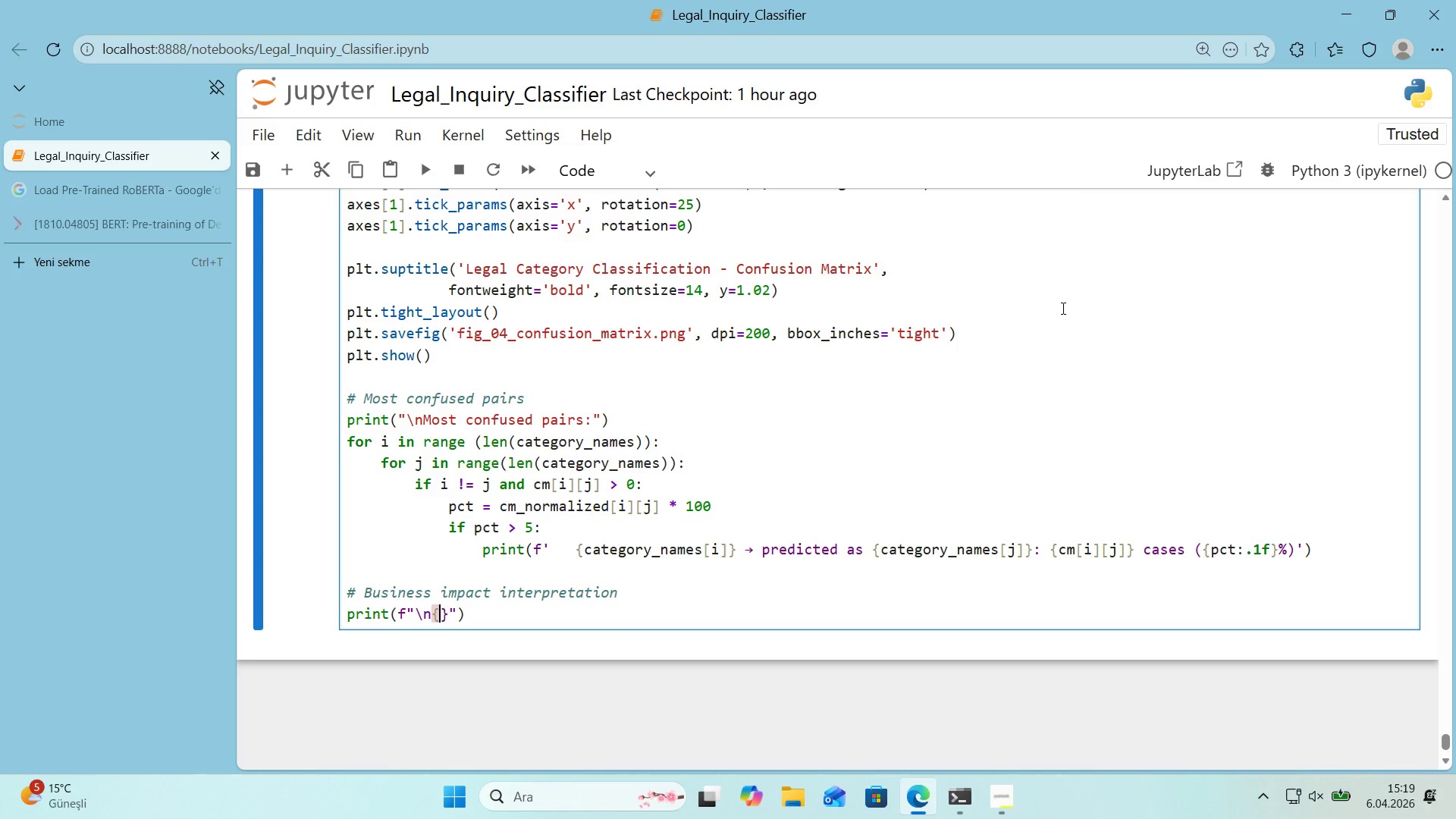 
type(@@)
 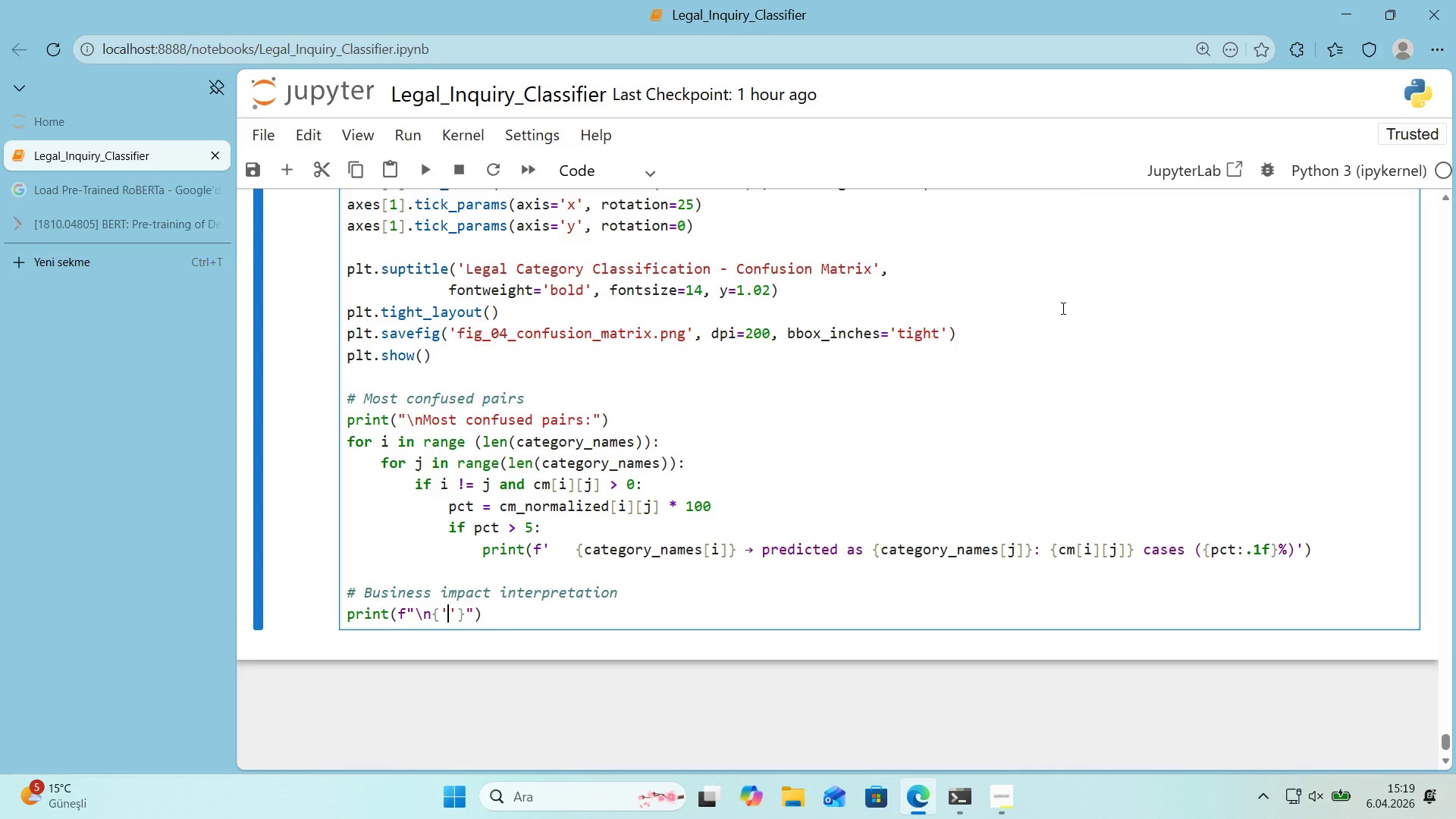 
key(ArrowLeft)
 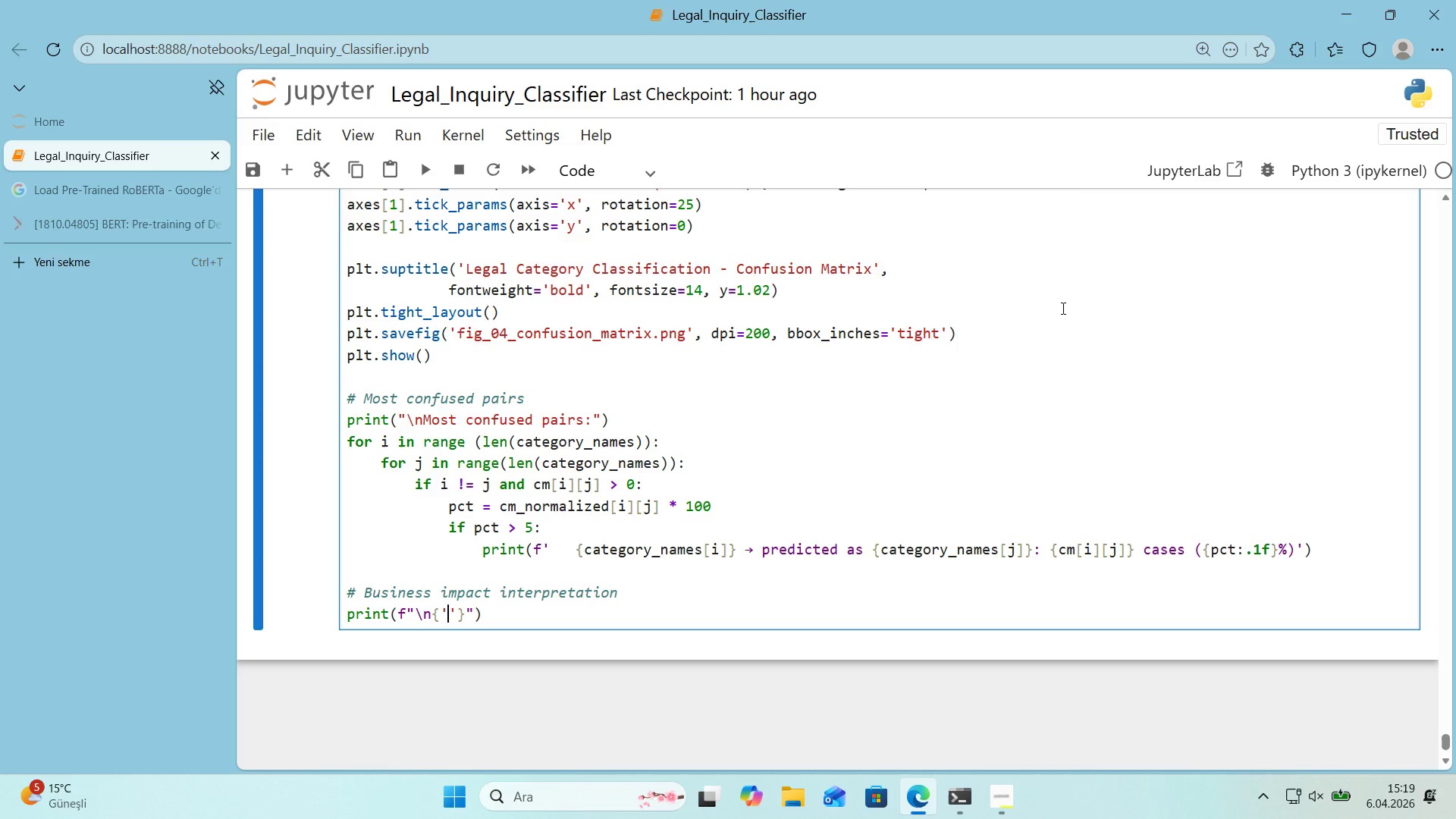 
key(Shift+0)
 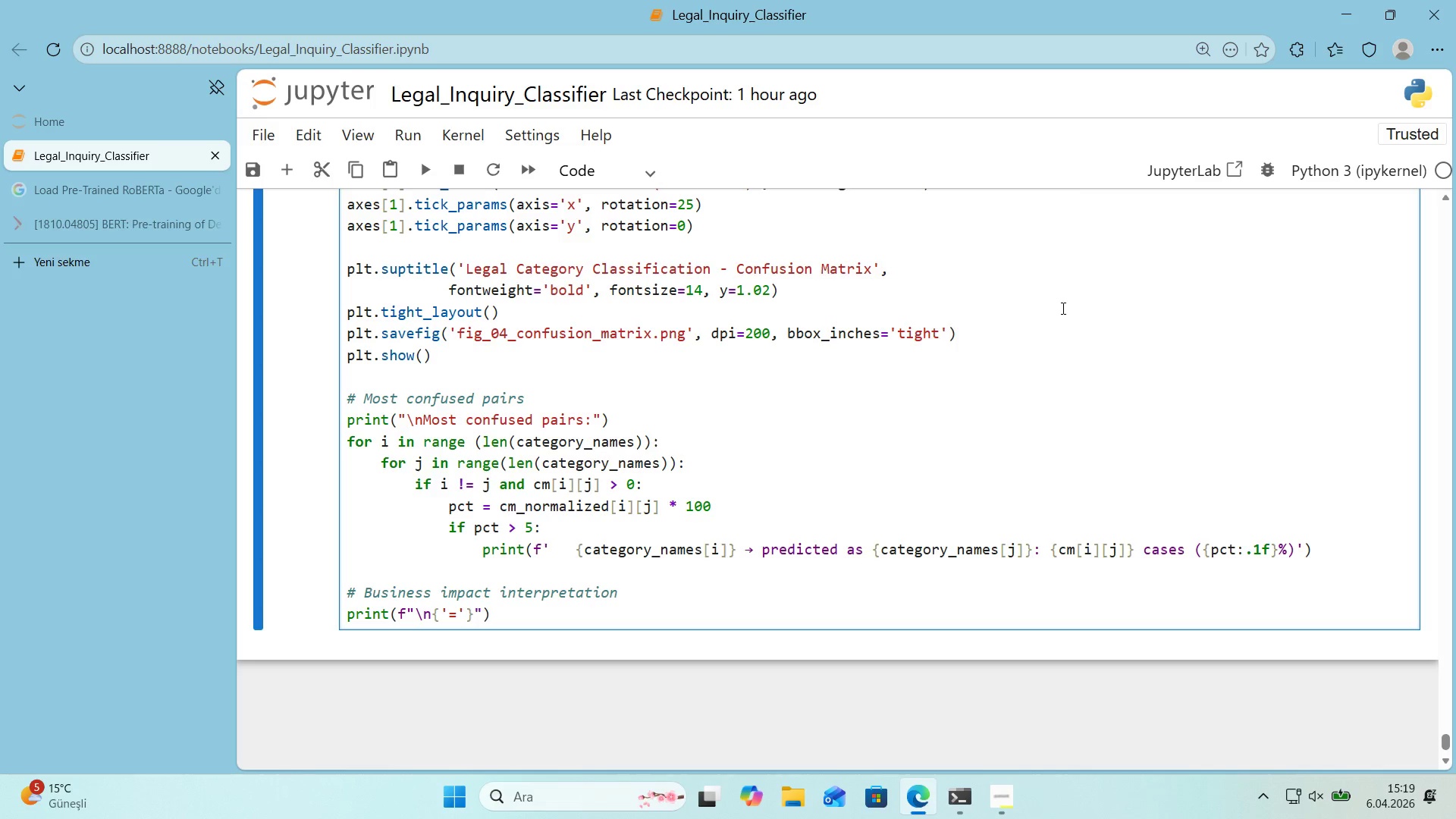 
key(ArrowRight)
 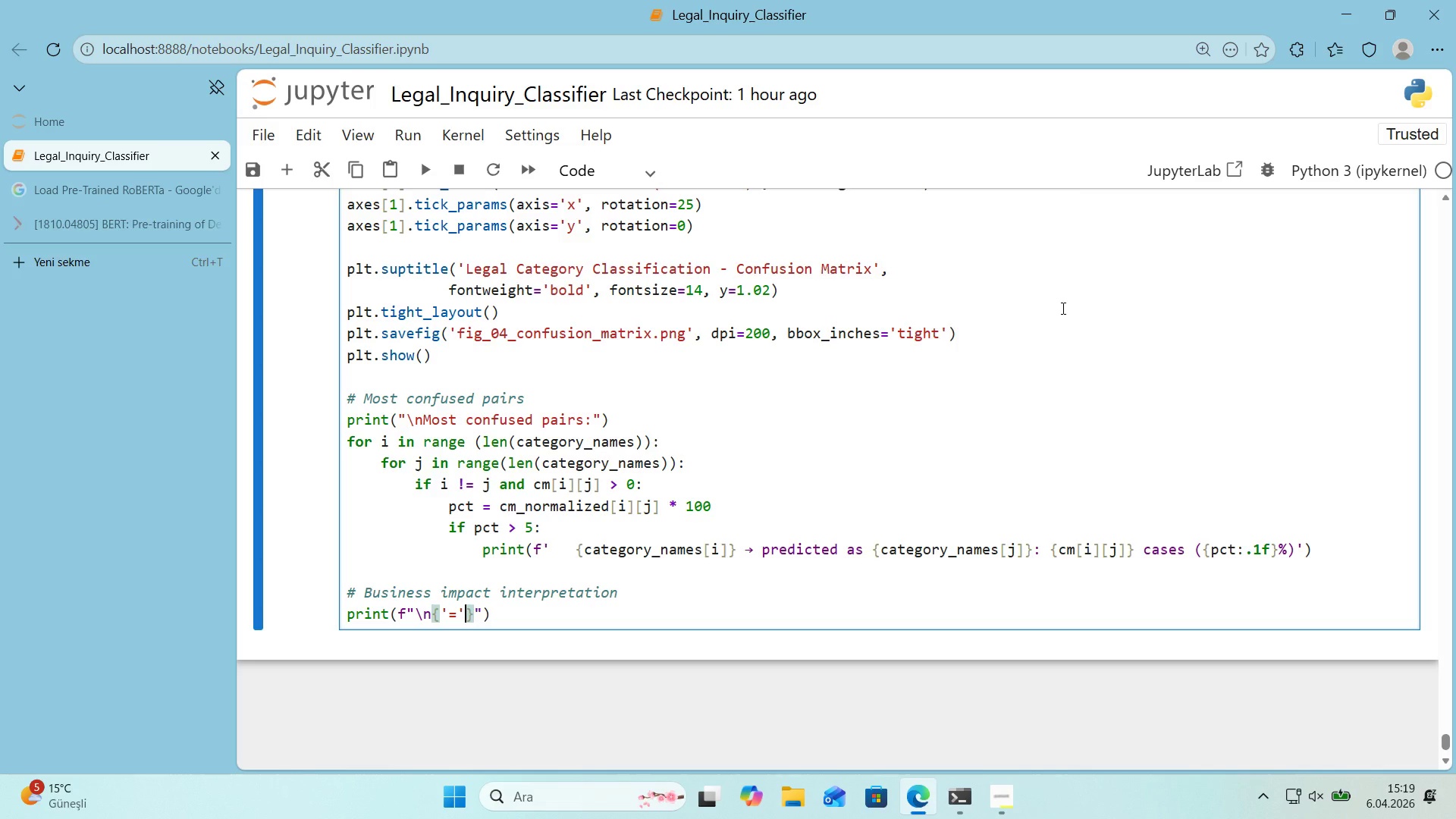 
key(NumpadMultiply)
 